 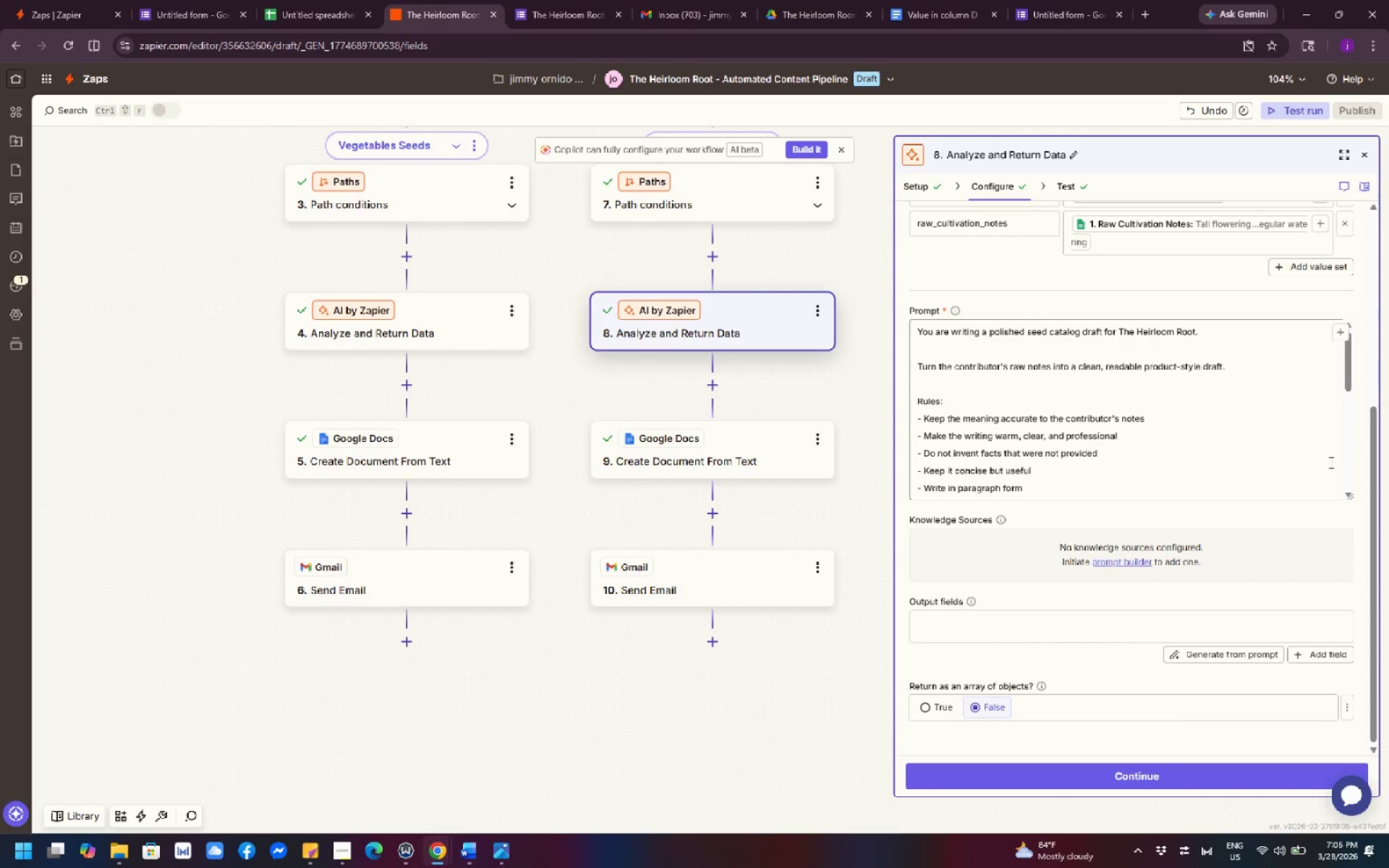 
left_click_drag(start_coordinate=[1346, 371], to_coordinate=[1357, 425])
 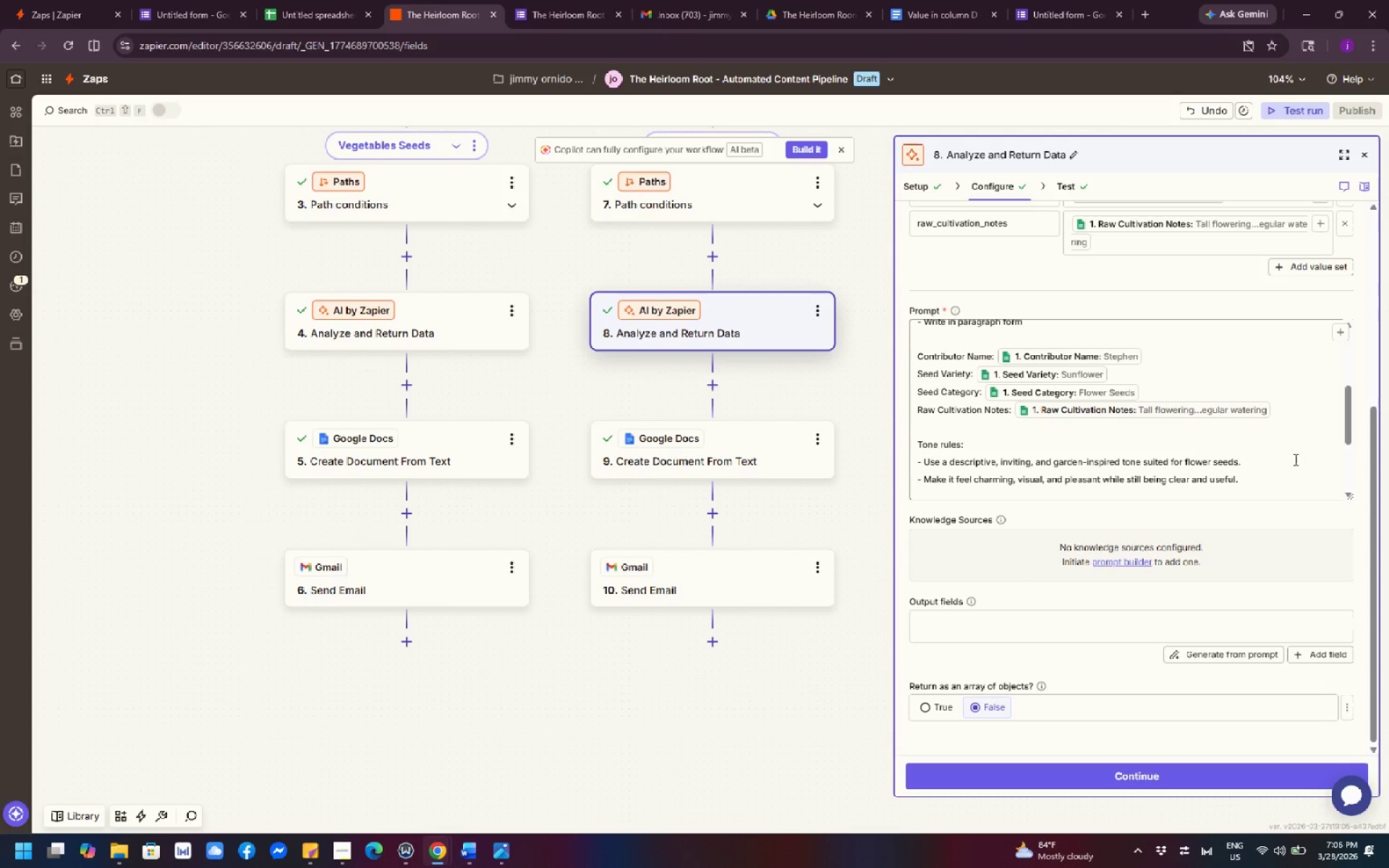 
wait(16.84)
 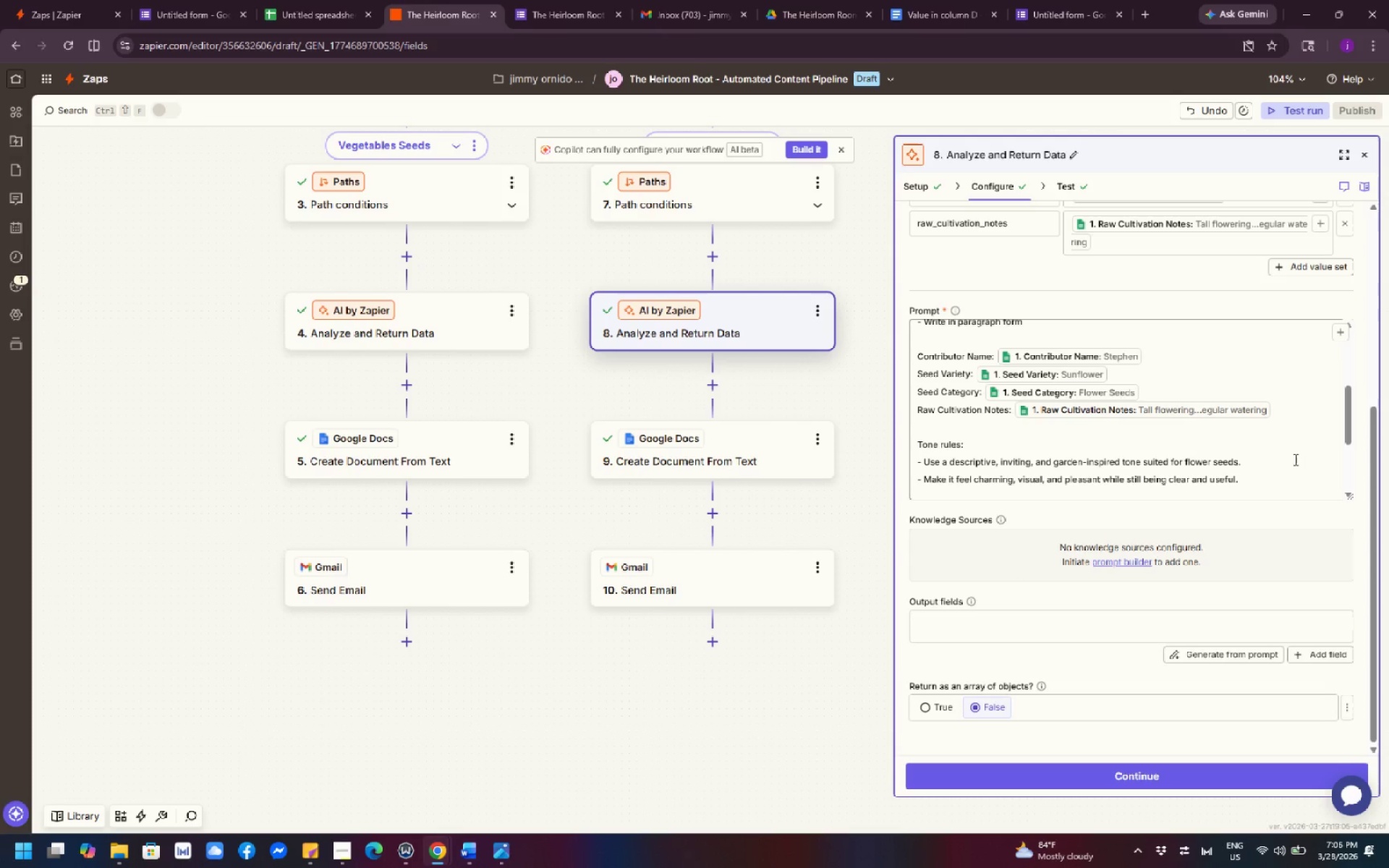 
scroll: coordinate [1276, 522], scroll_direction: down, amount: 2.0
 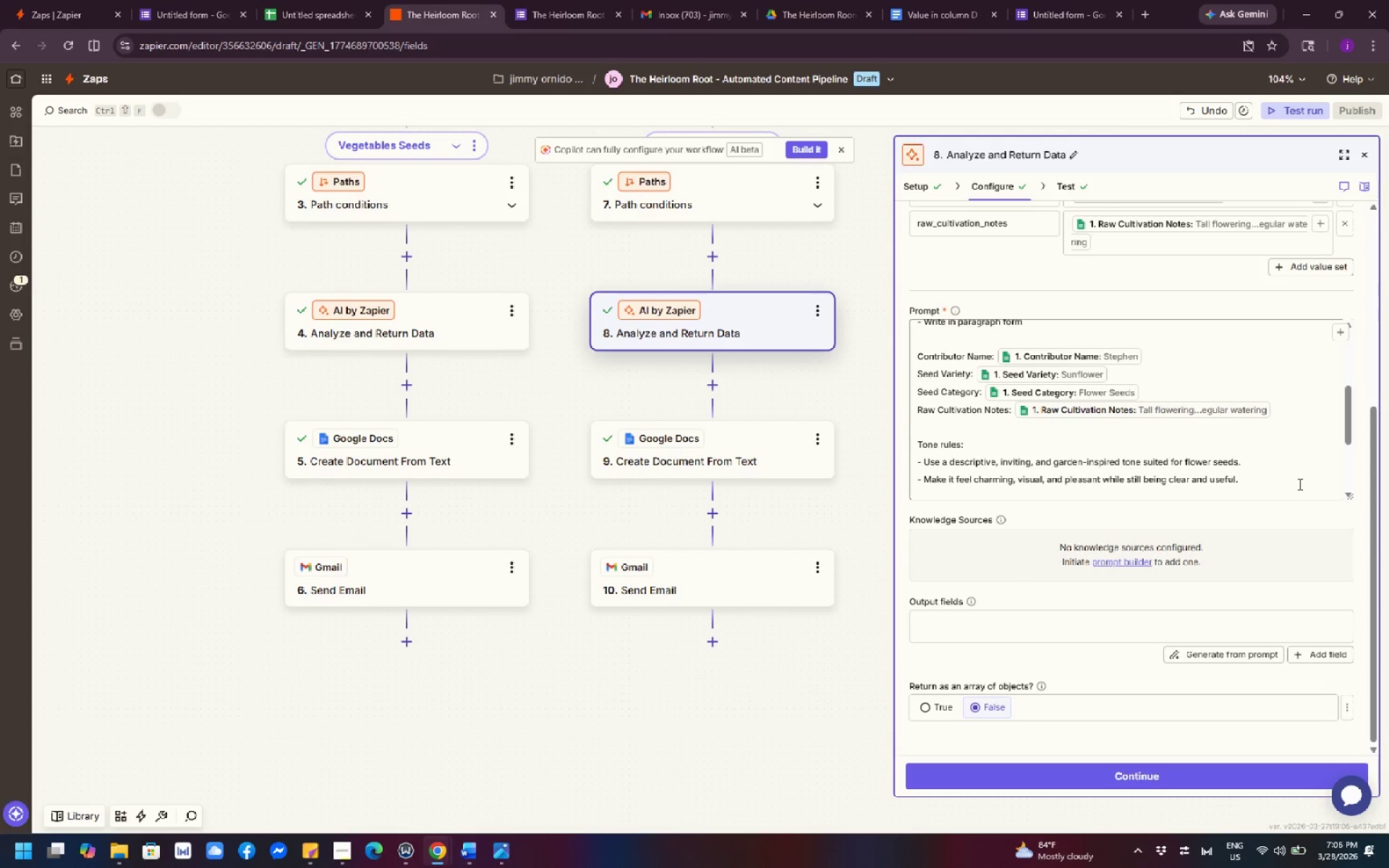 
wait(12.18)
 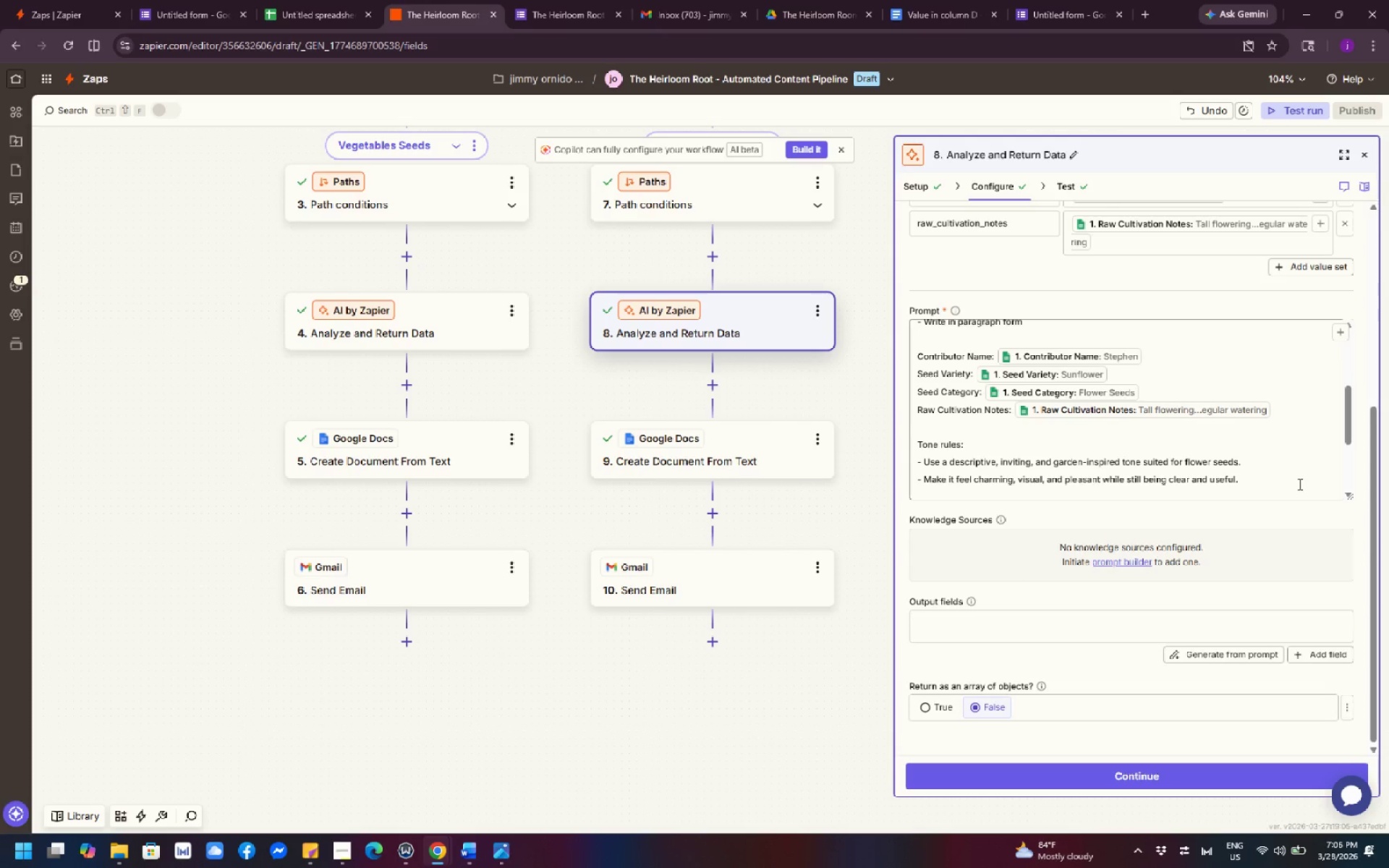 
left_click([1213, 772])
 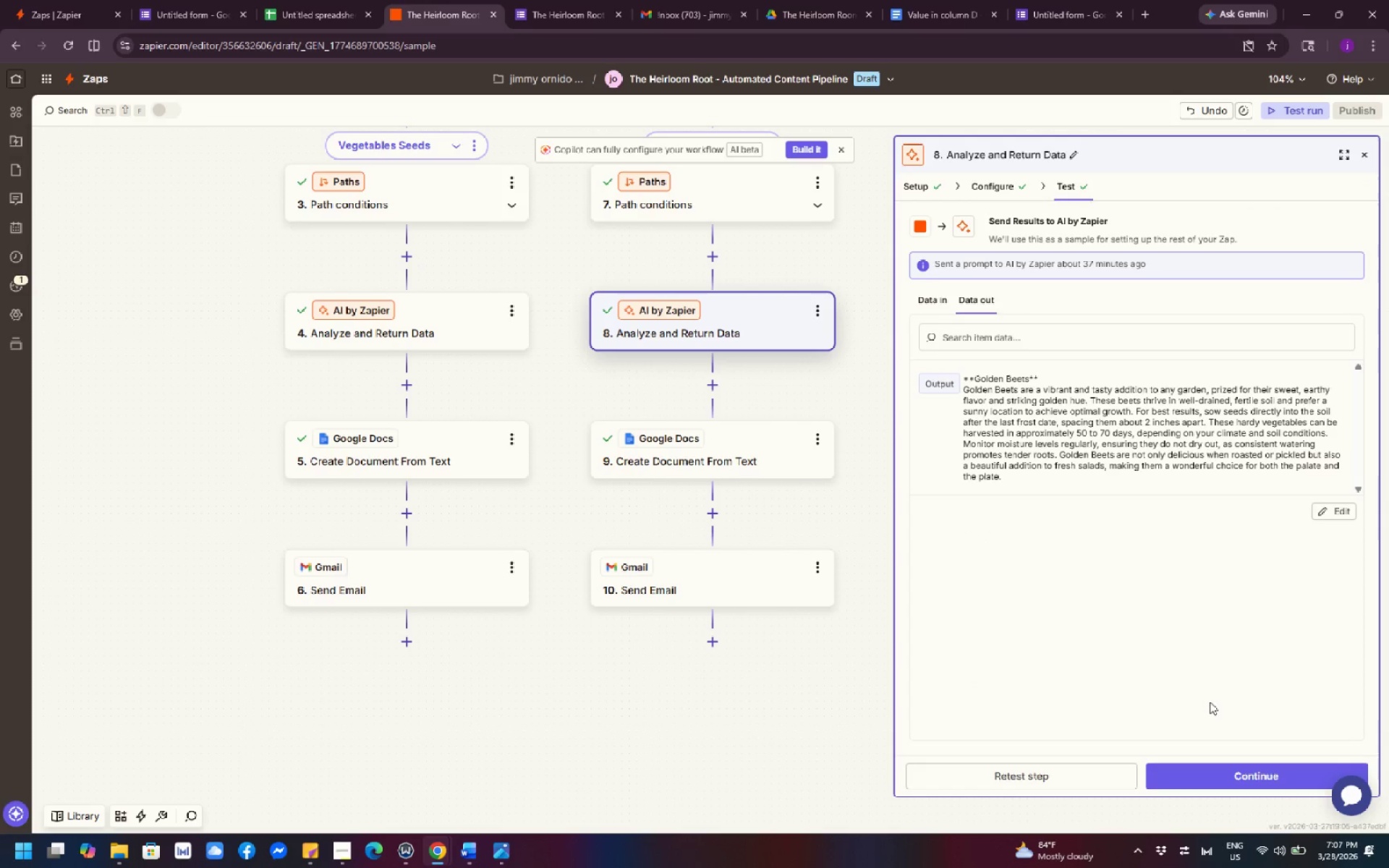 
wait(9.3)
 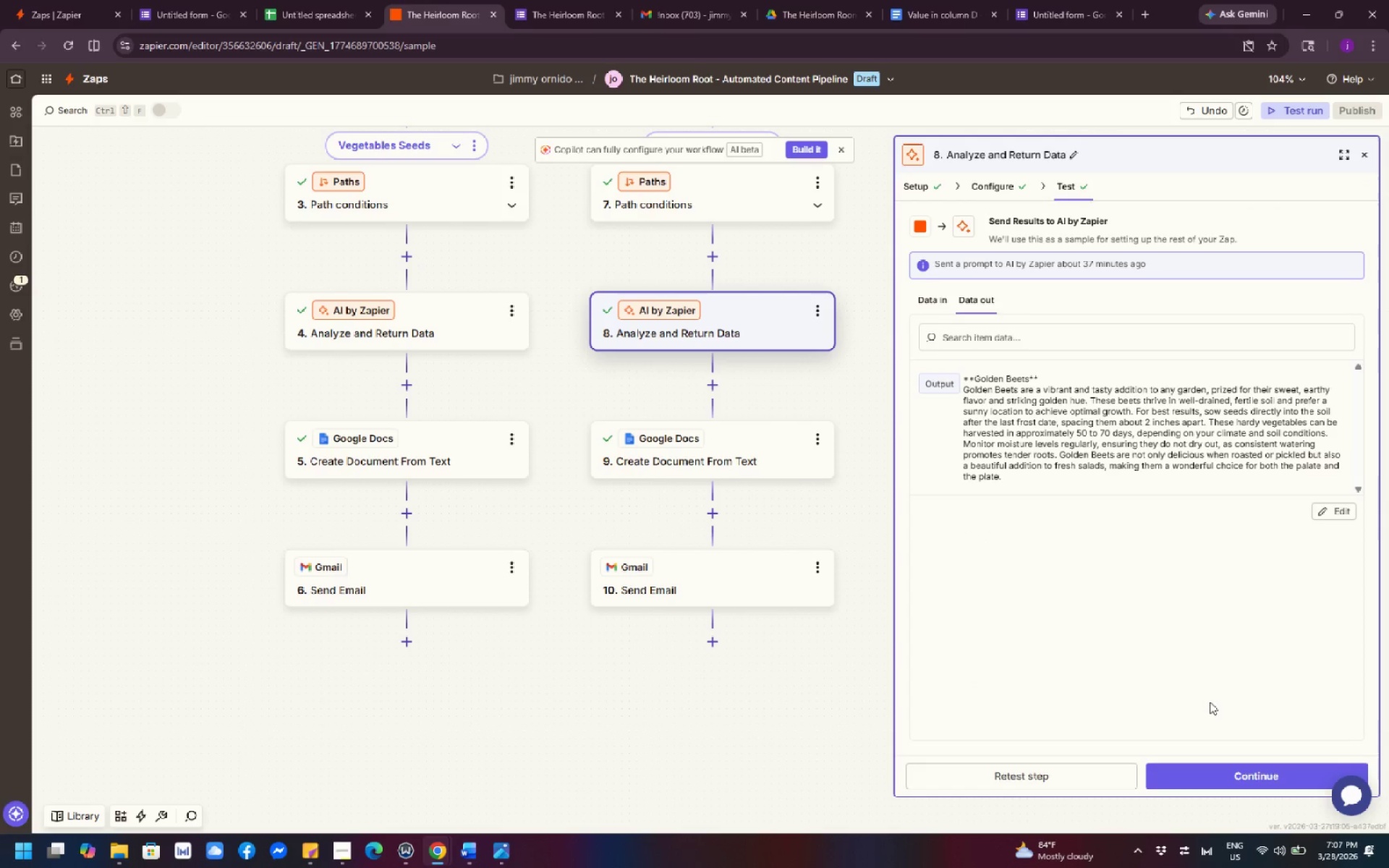 
left_click([1070, 778])
 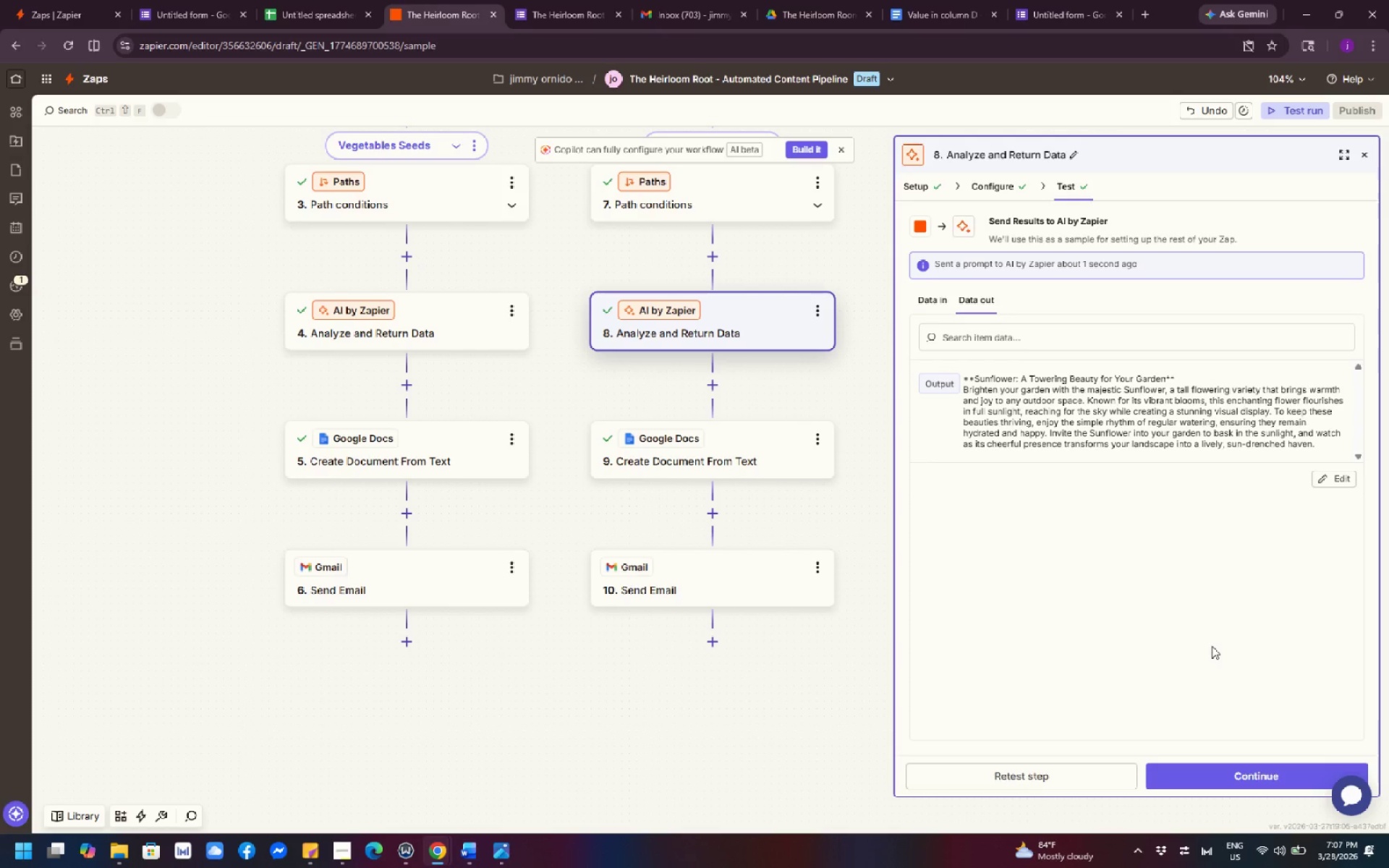 
wait(13.89)
 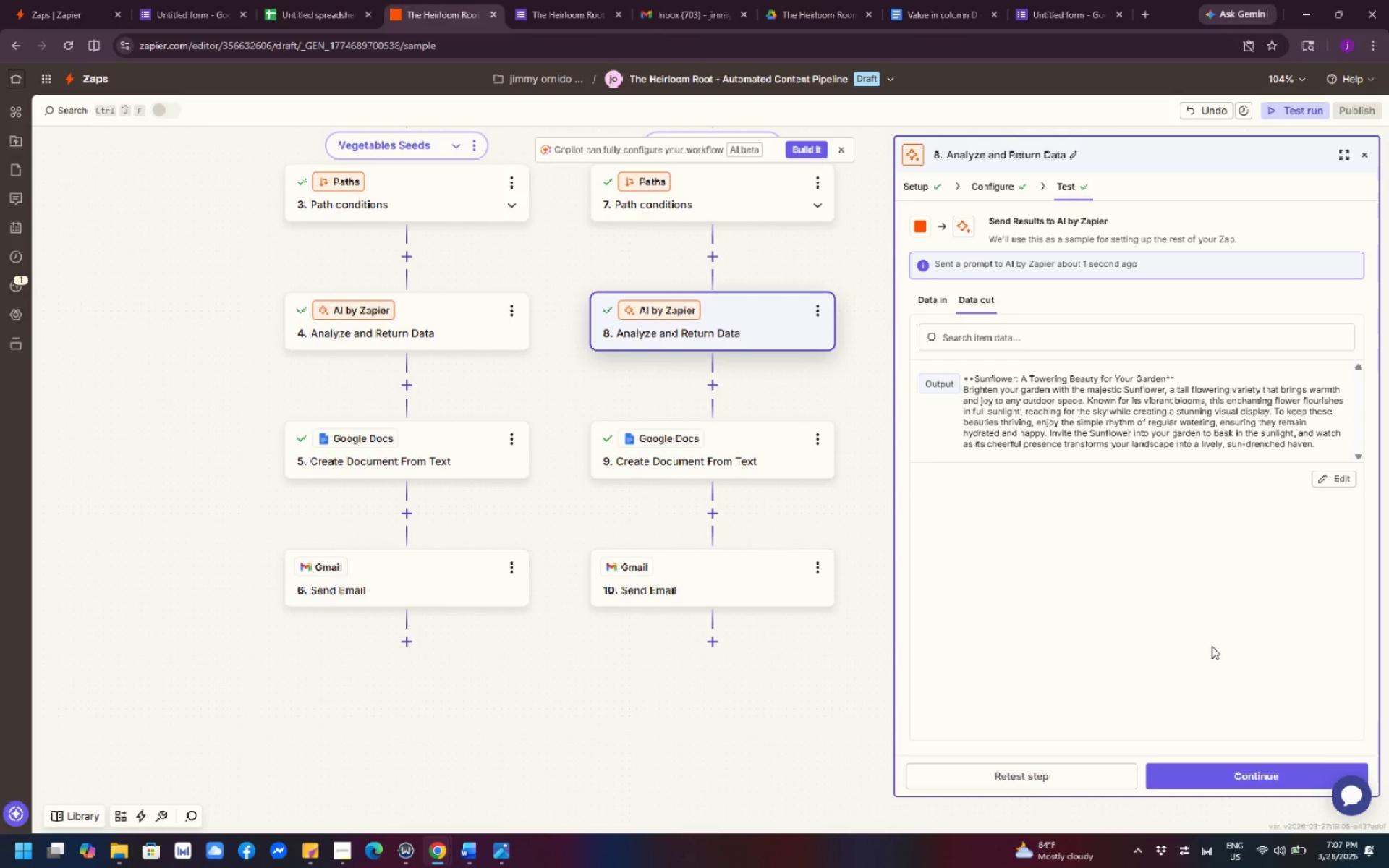 
key(PrintScreen)
 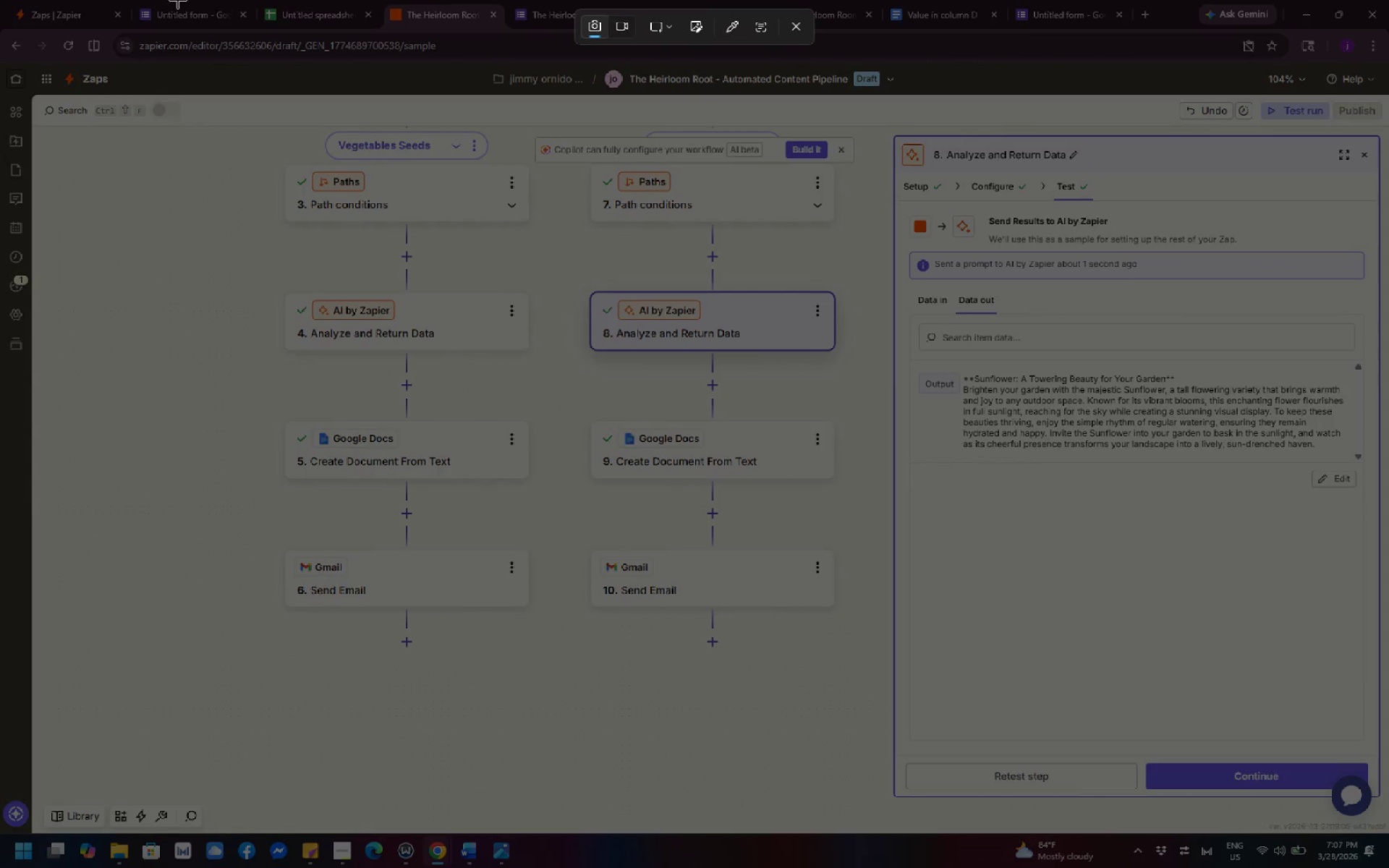 
left_click_drag(start_coordinate=[0, 0], to_coordinate=[1388, 867])
 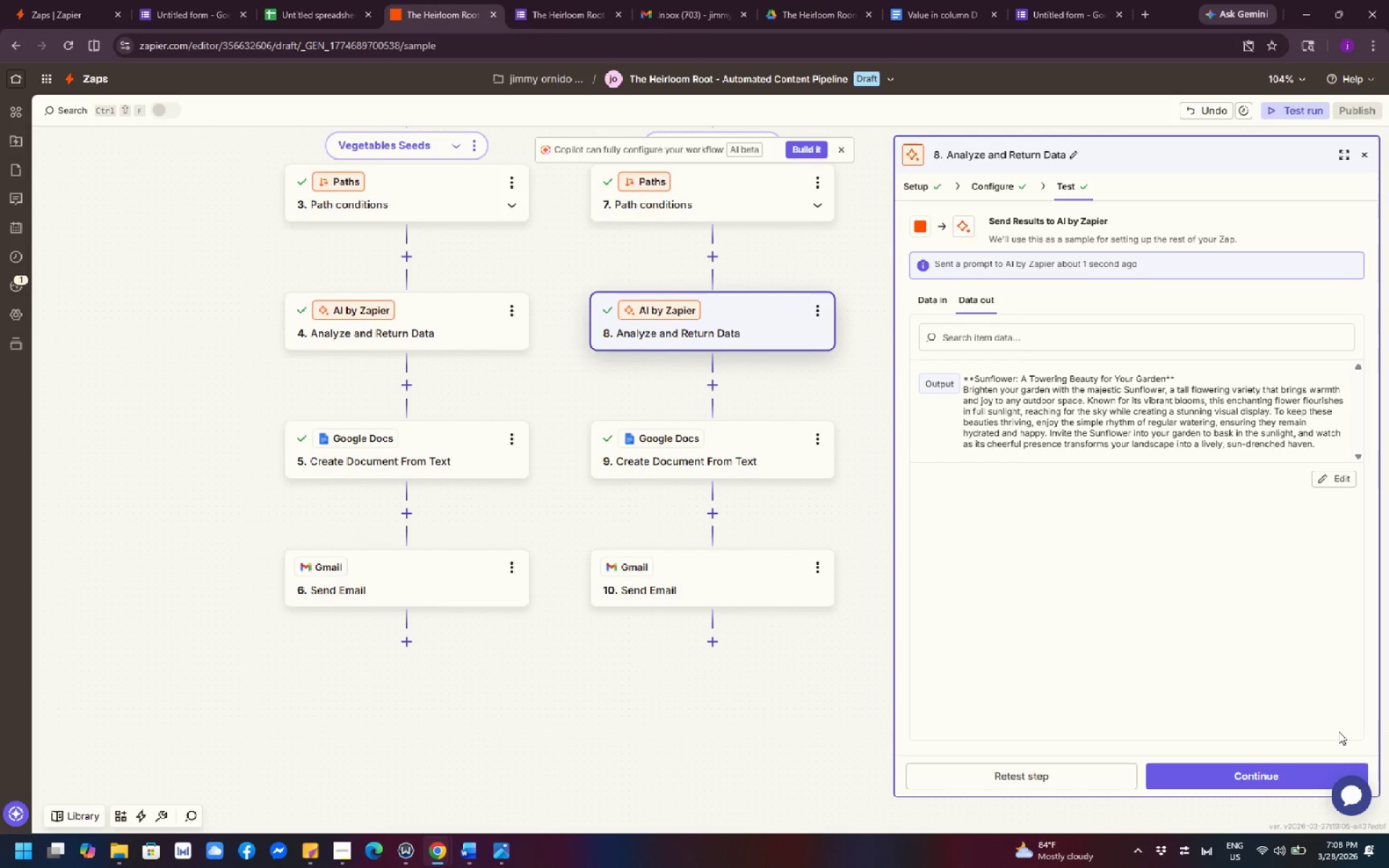 
wait(37.47)
 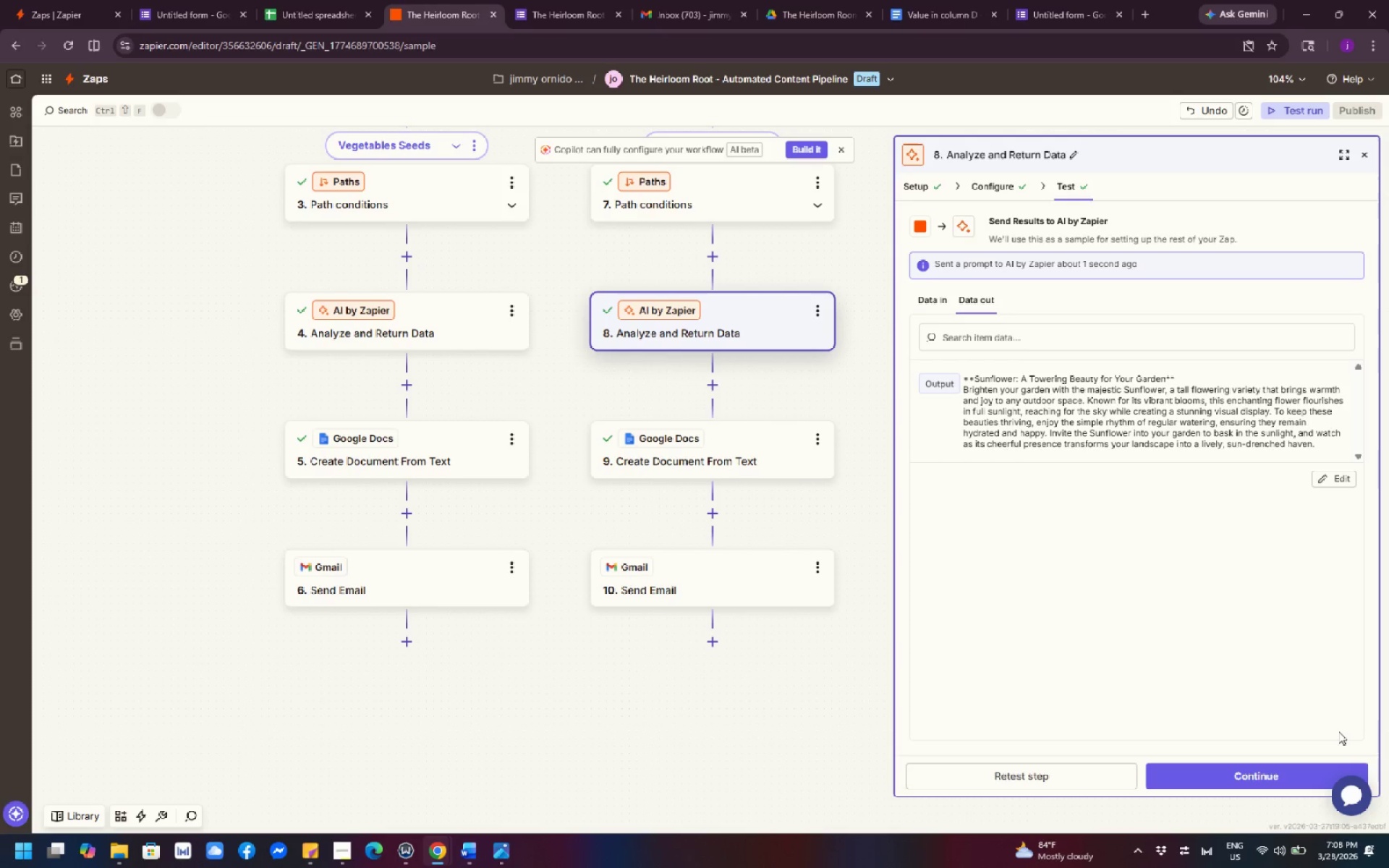 
scroll: coordinate [791, 680], scroll_direction: down, amount: 1.0
 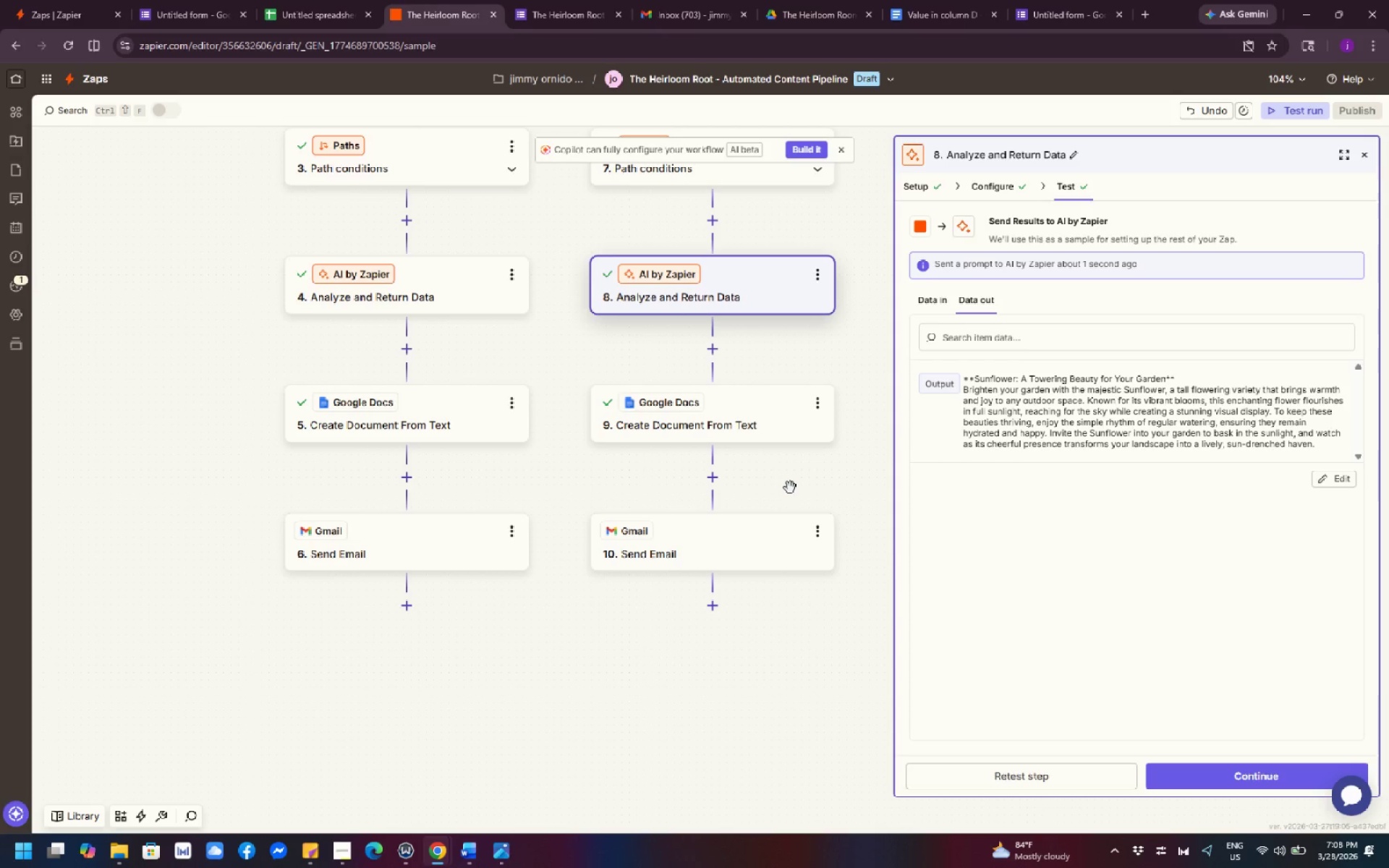 
wait(5.3)
 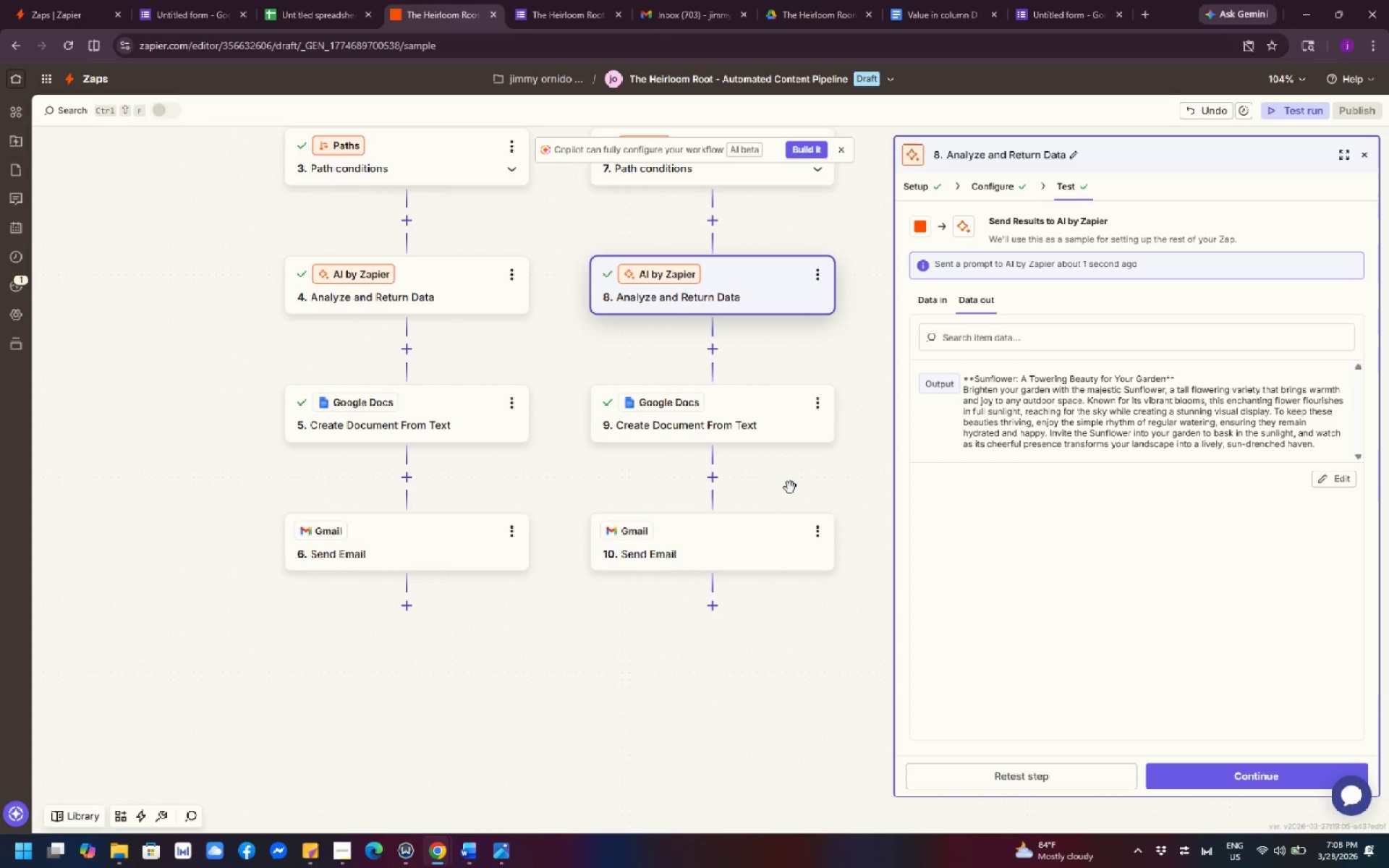 
left_click([764, 420])
 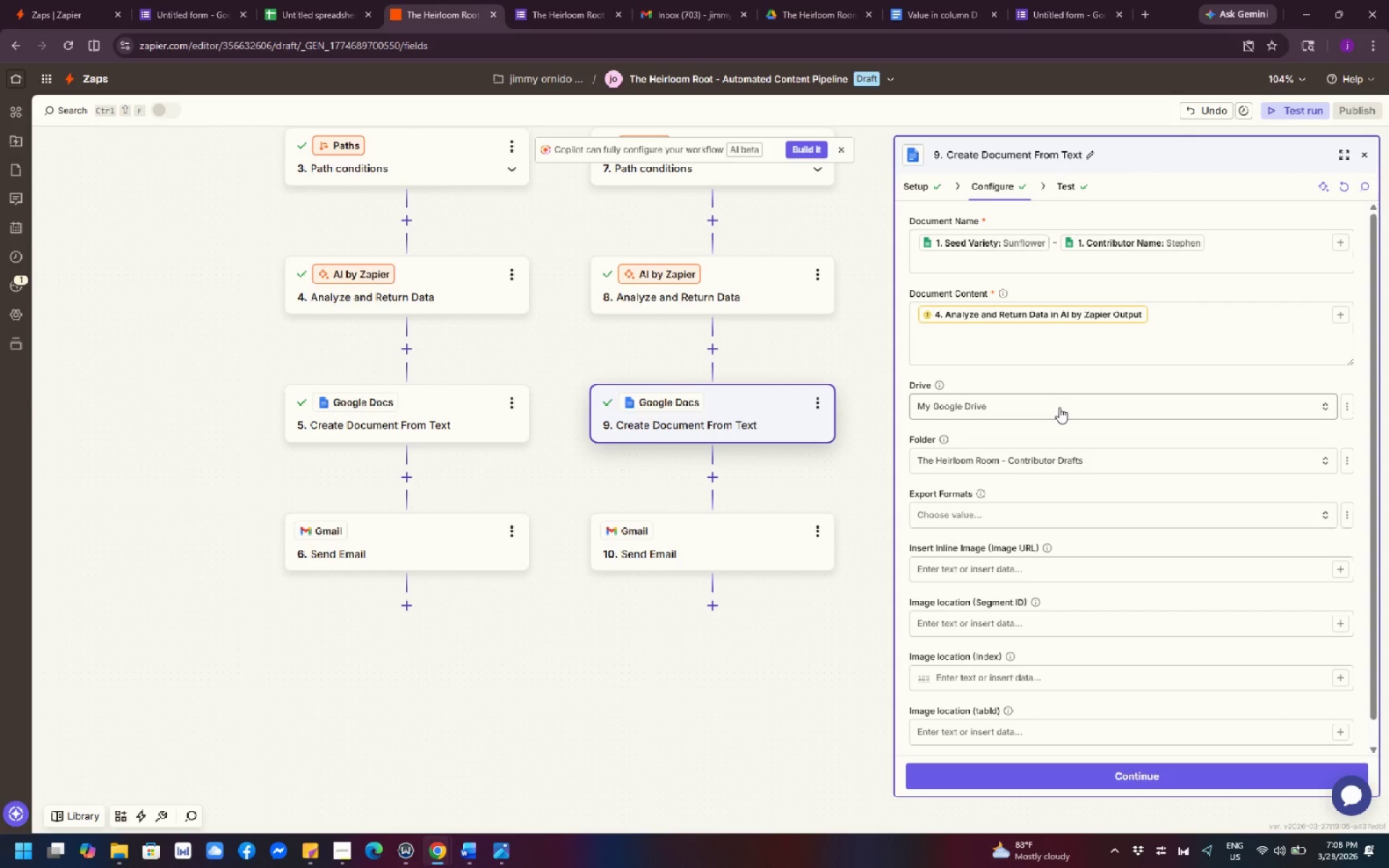 
scroll: coordinate [1120, 459], scroll_direction: down, amount: 3.0
 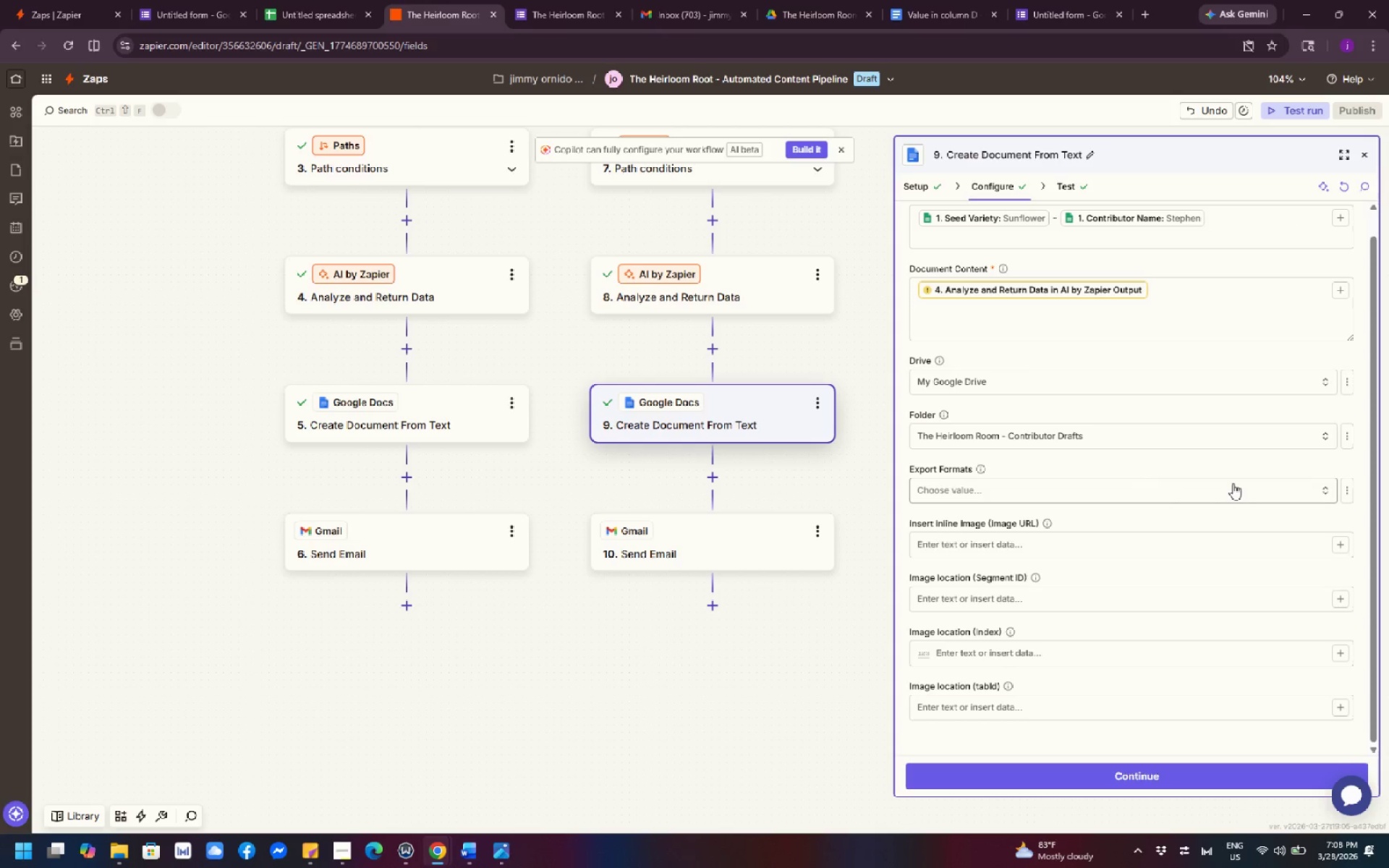 
wait(28.88)
 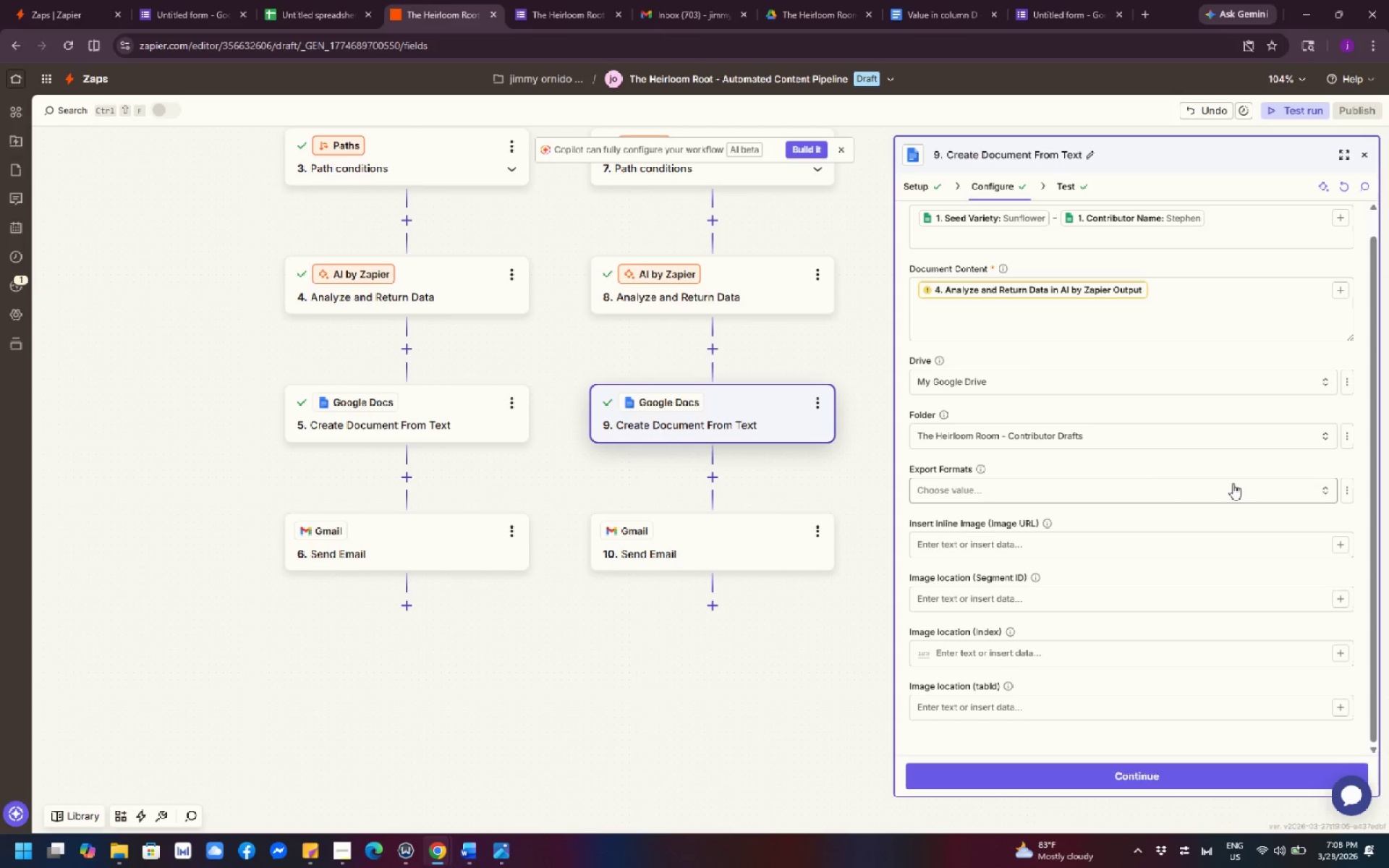 
scroll: coordinate [1246, 481], scroll_direction: down, amount: 4.0
 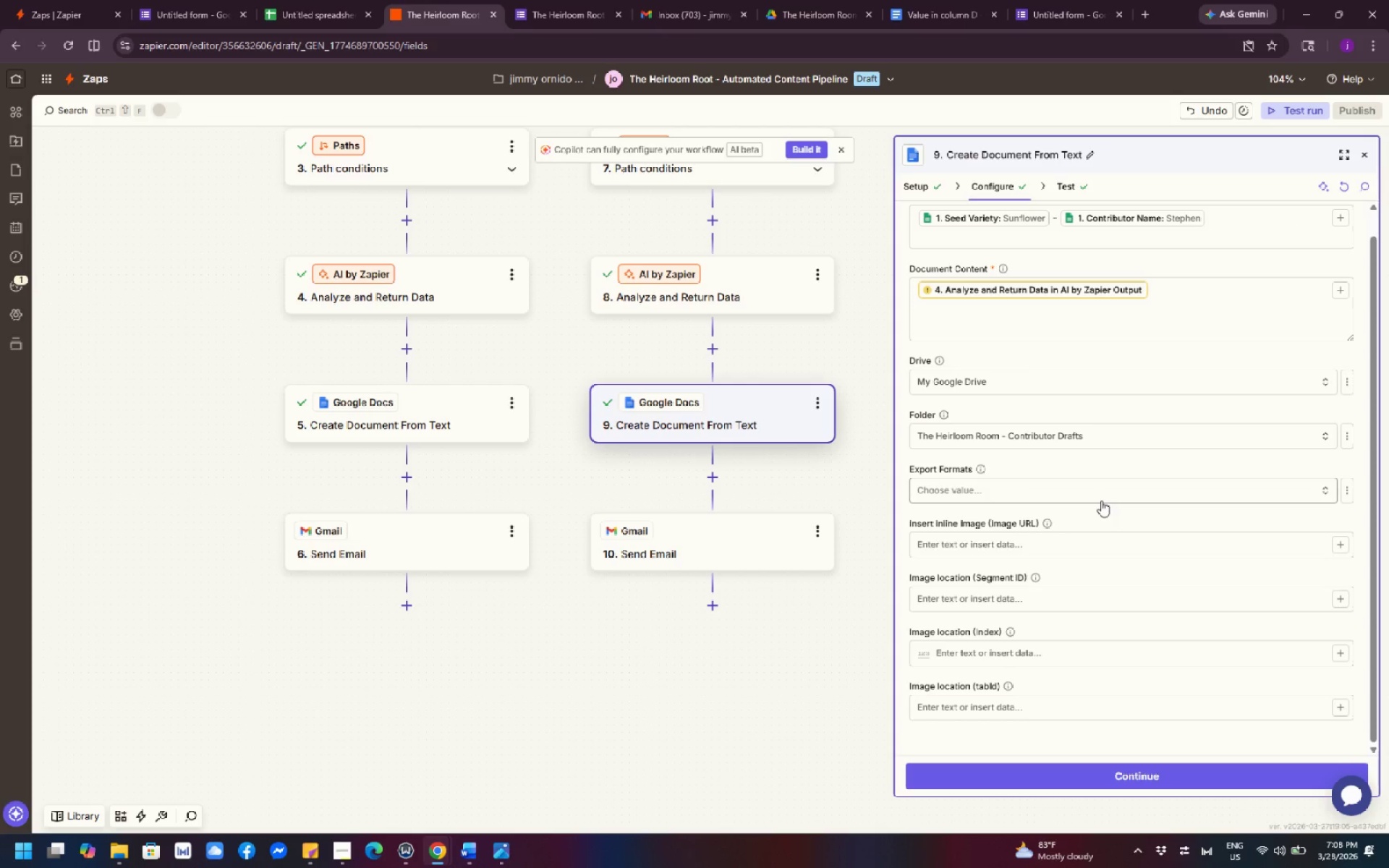 
wait(12.68)
 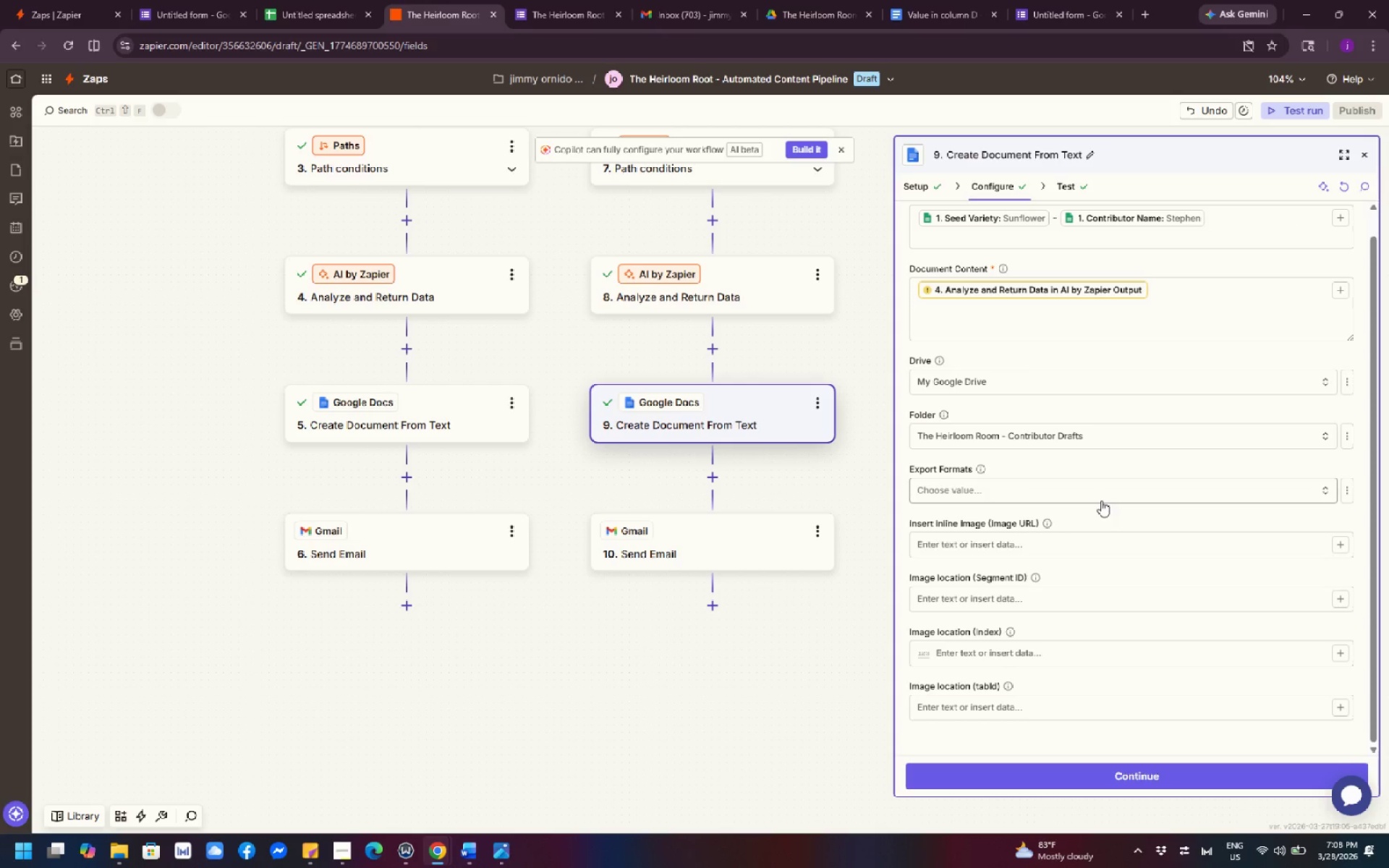 
scroll: coordinate [1107, 308], scroll_direction: up, amount: 2.0
 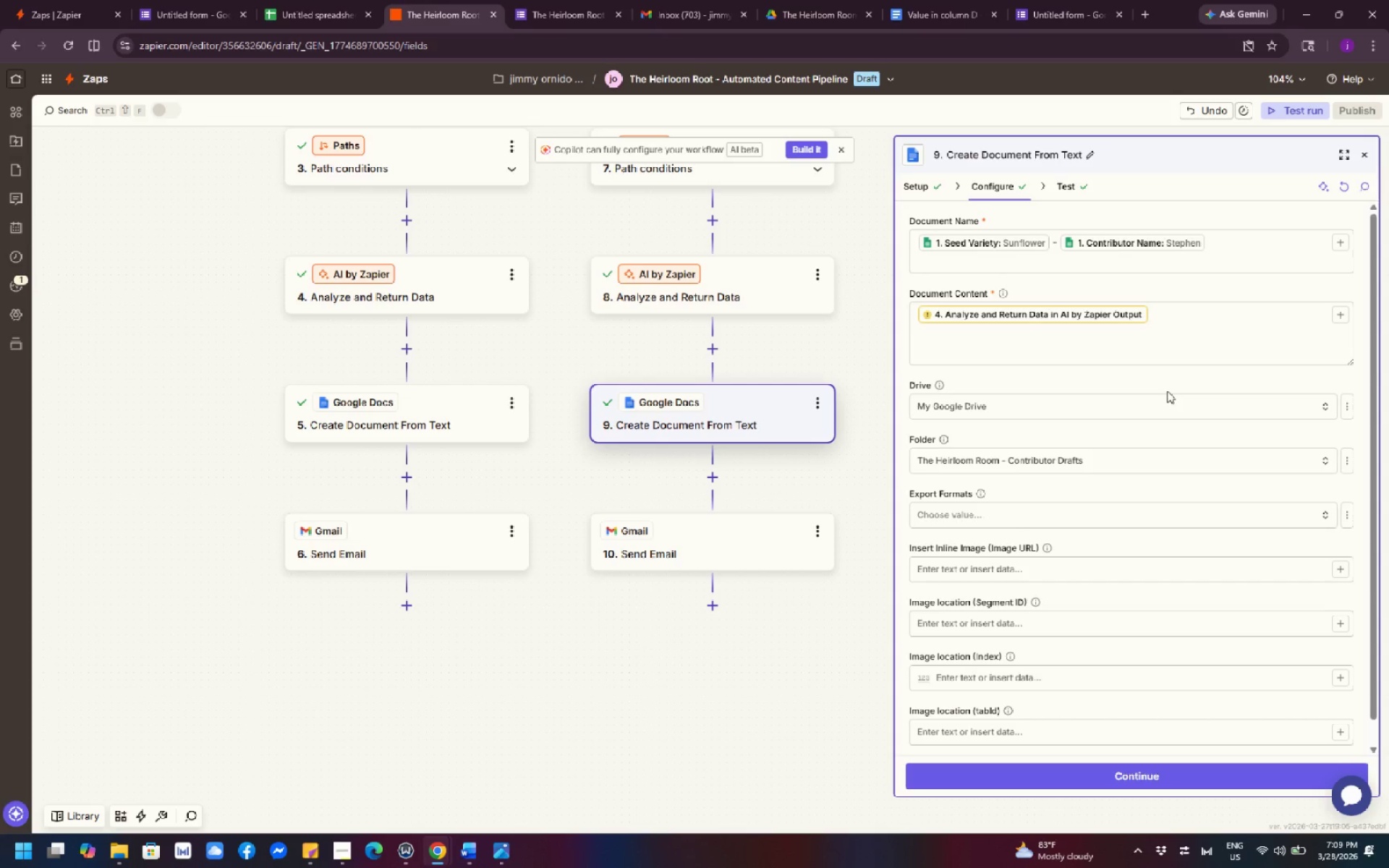 
wait(47.0)
 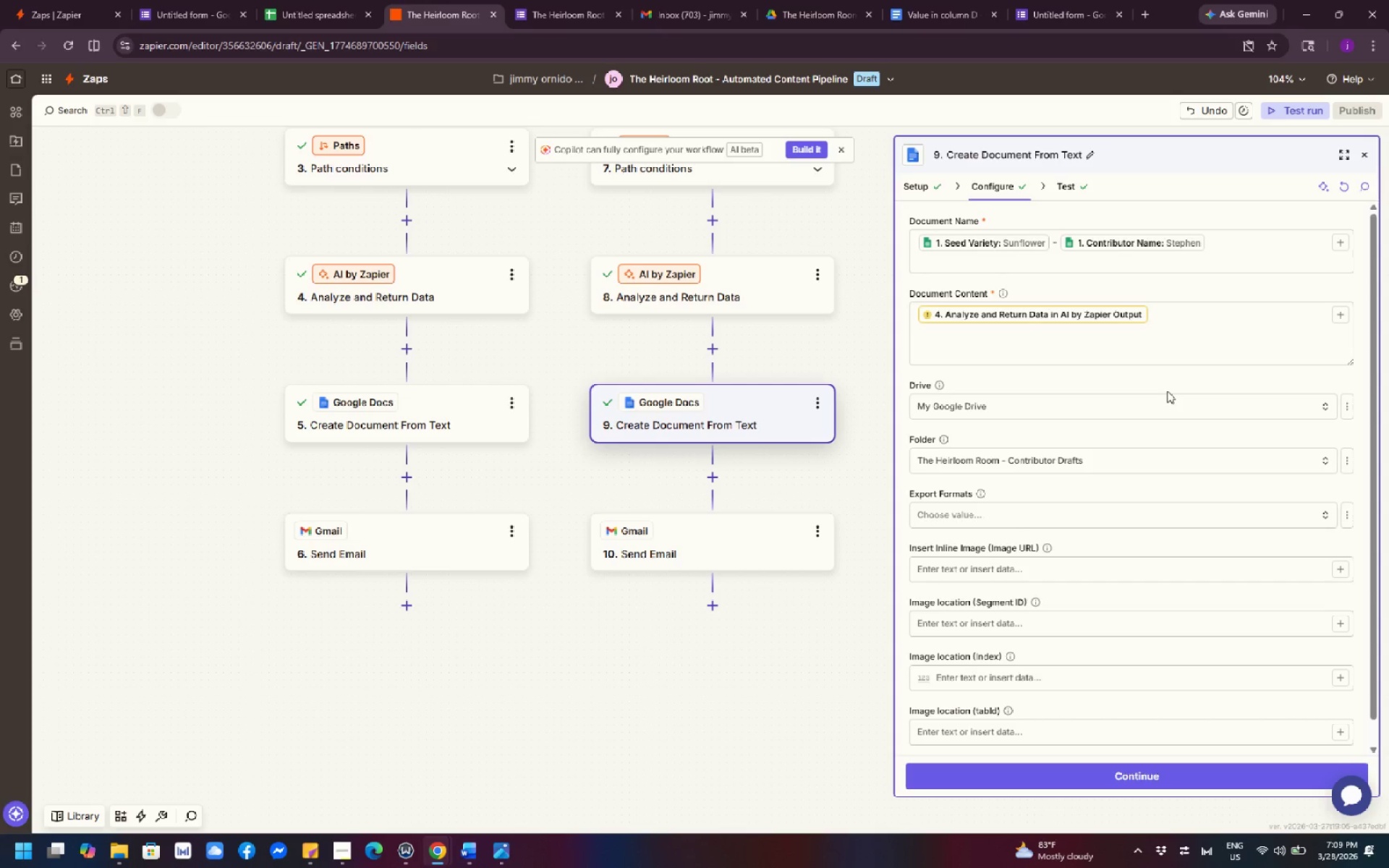 
scroll: coordinate [817, 403], scroll_direction: down, amount: 1.0
 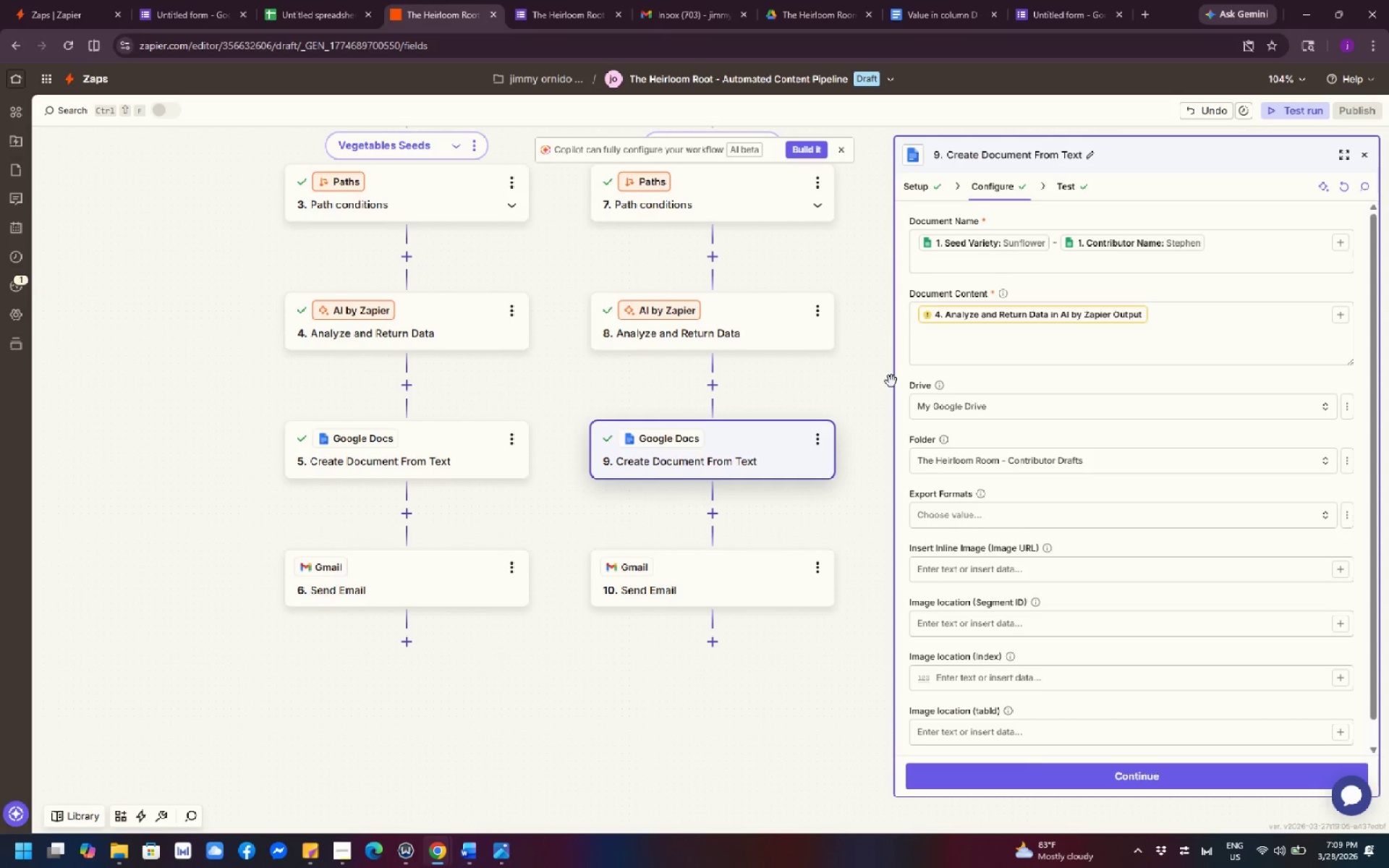 
wait(15.9)
 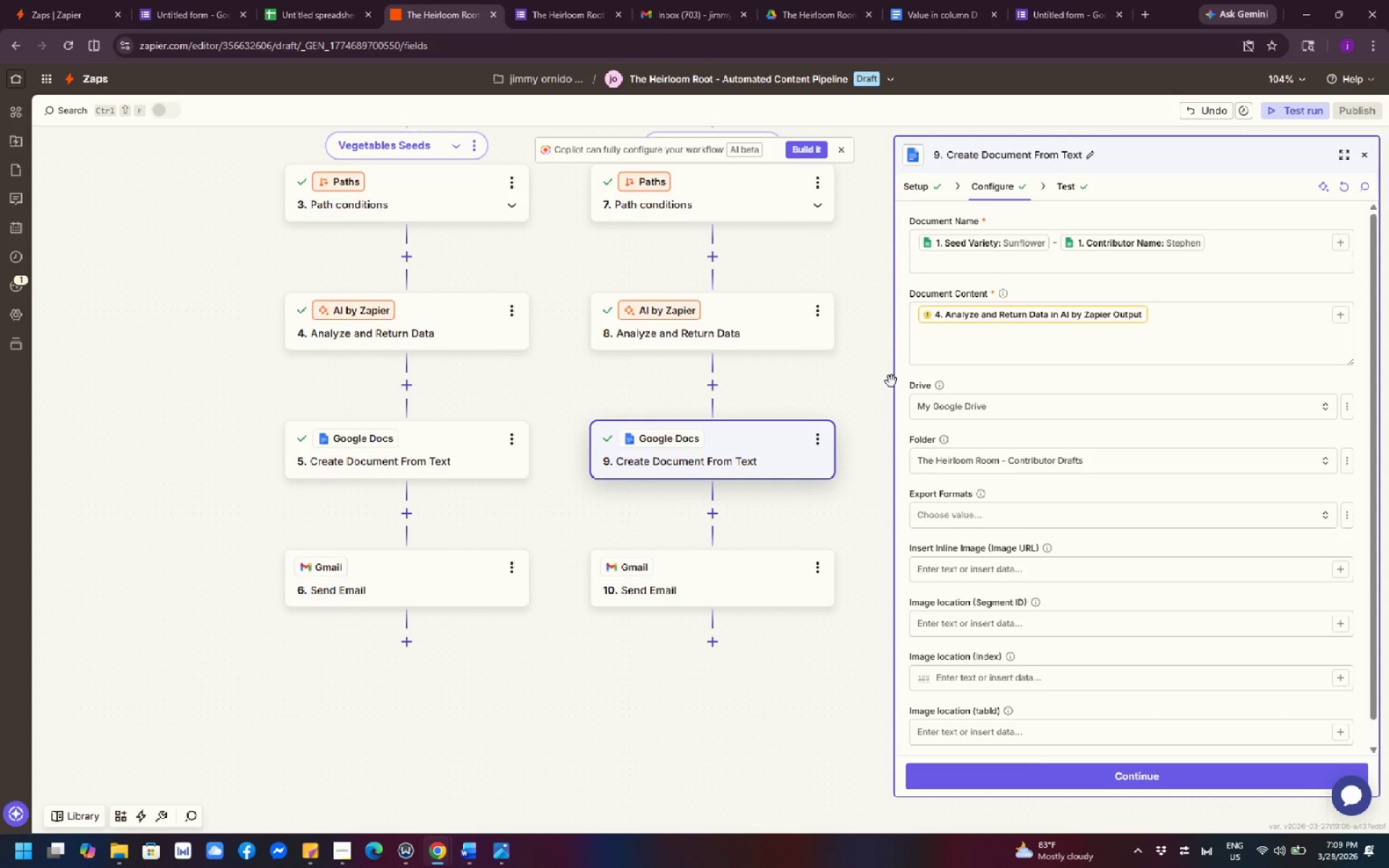 
scroll: coordinate [880, 404], scroll_direction: down, amount: 1.0
 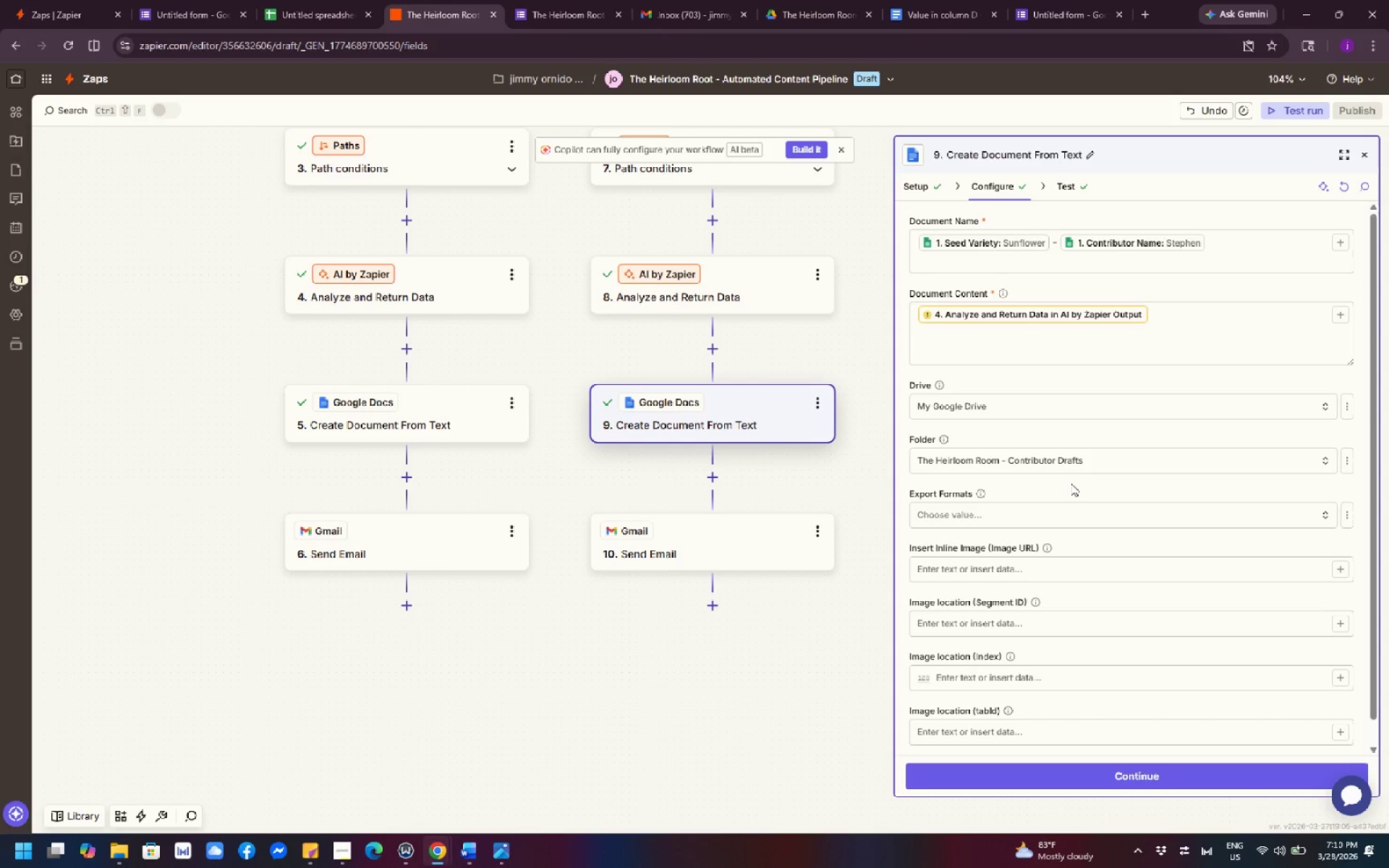 
wait(35.02)
 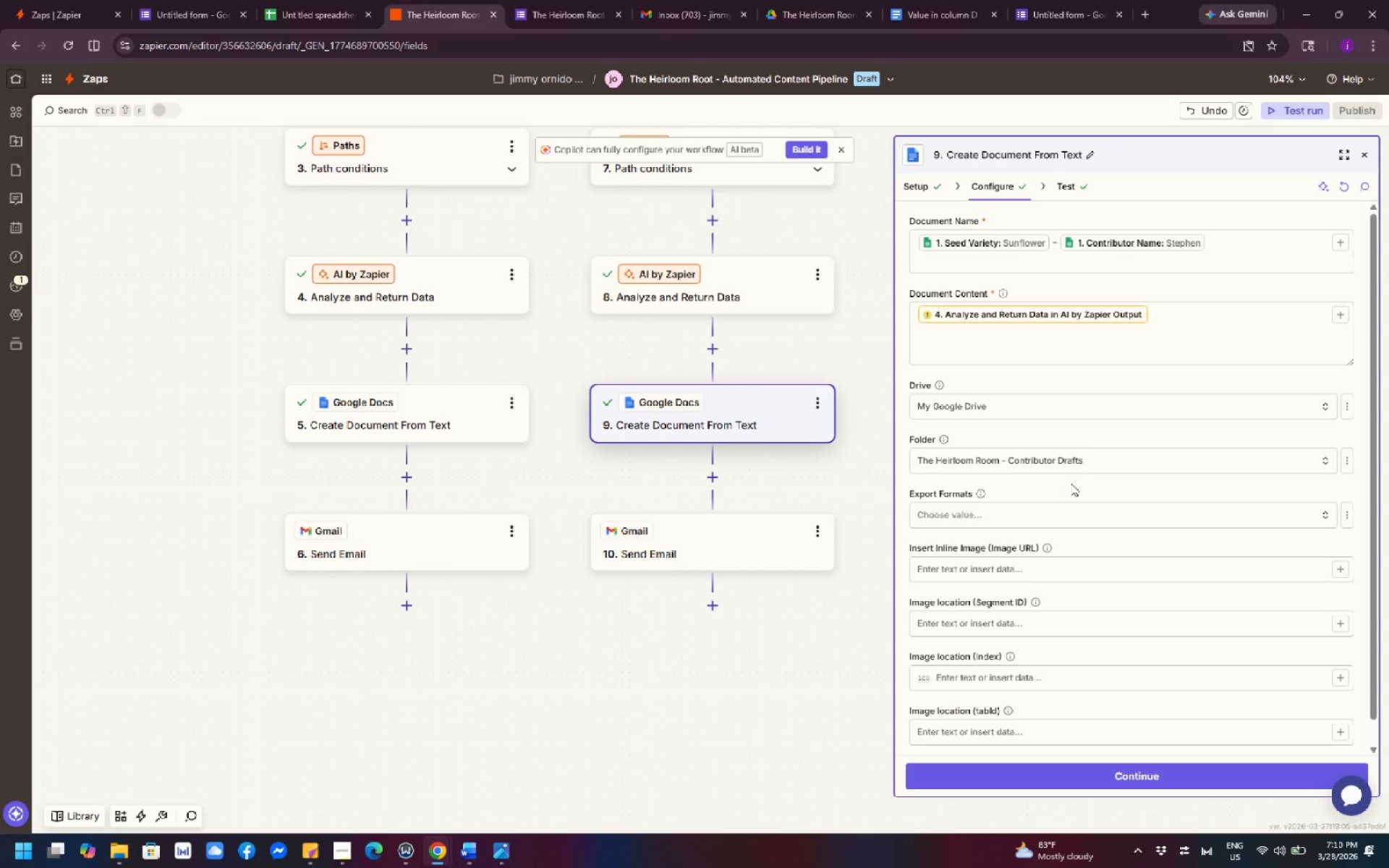 
left_click([1143, 310])
 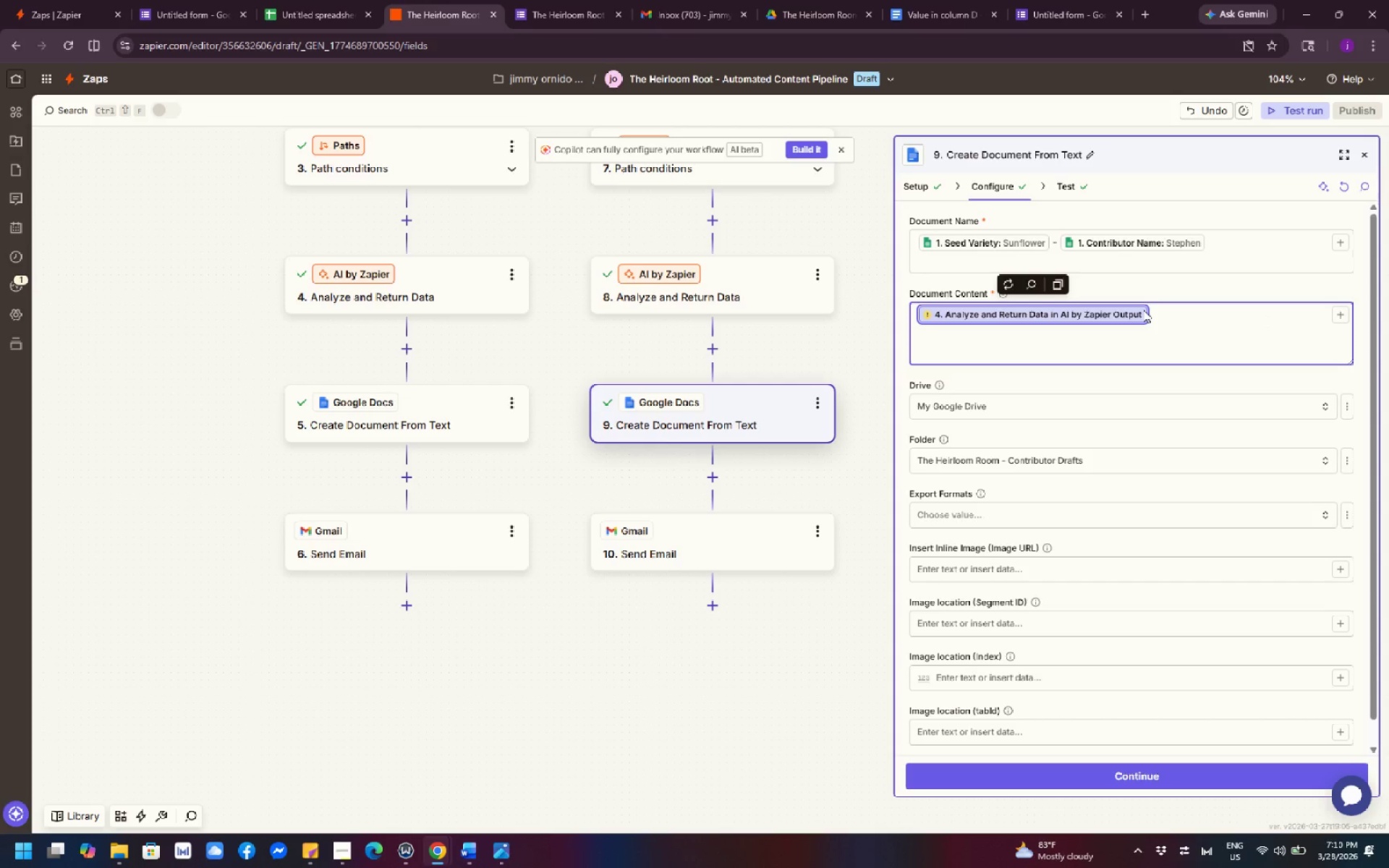 
key(Backspace)
 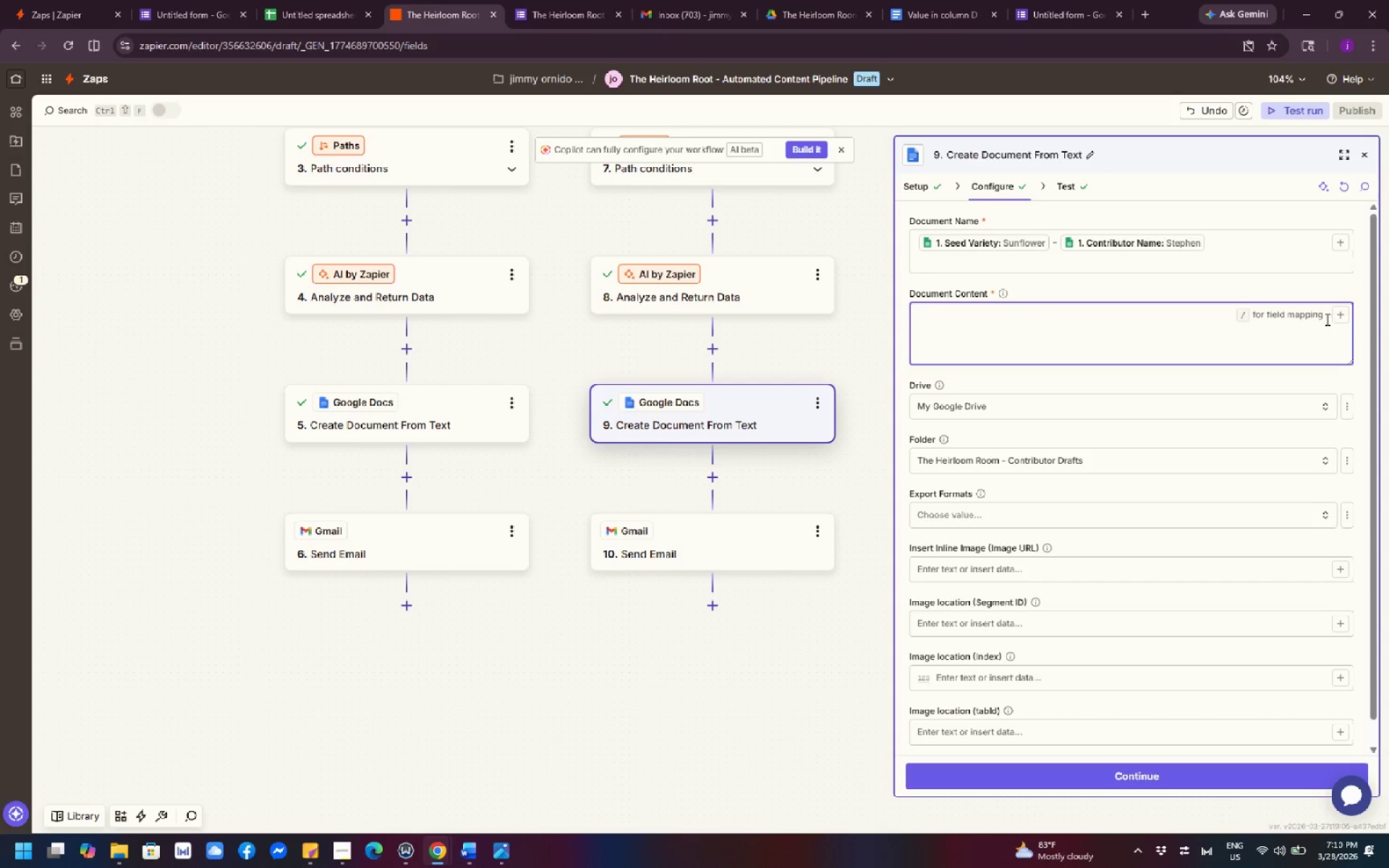 
left_click([1343, 318])
 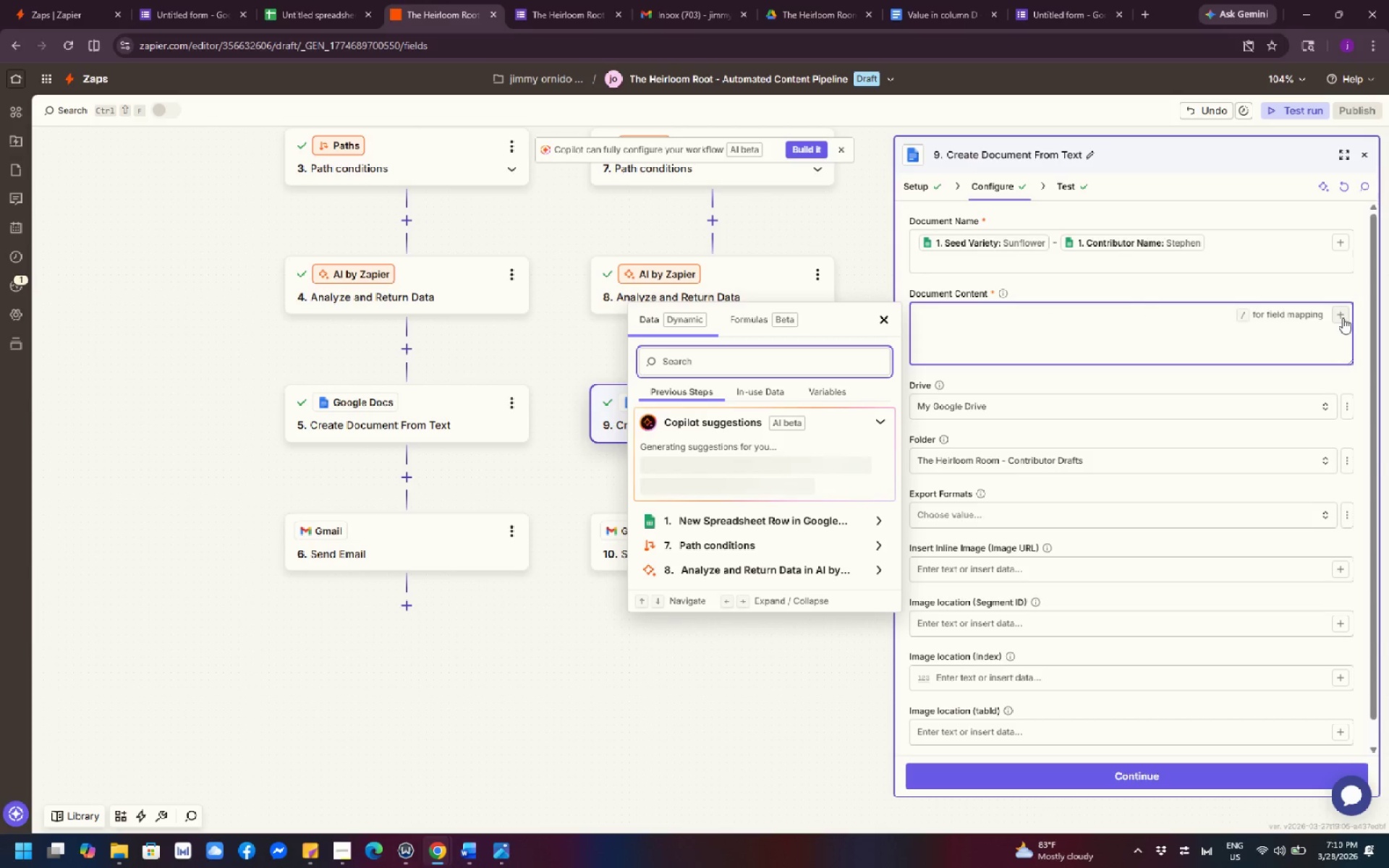 
type(ana)
 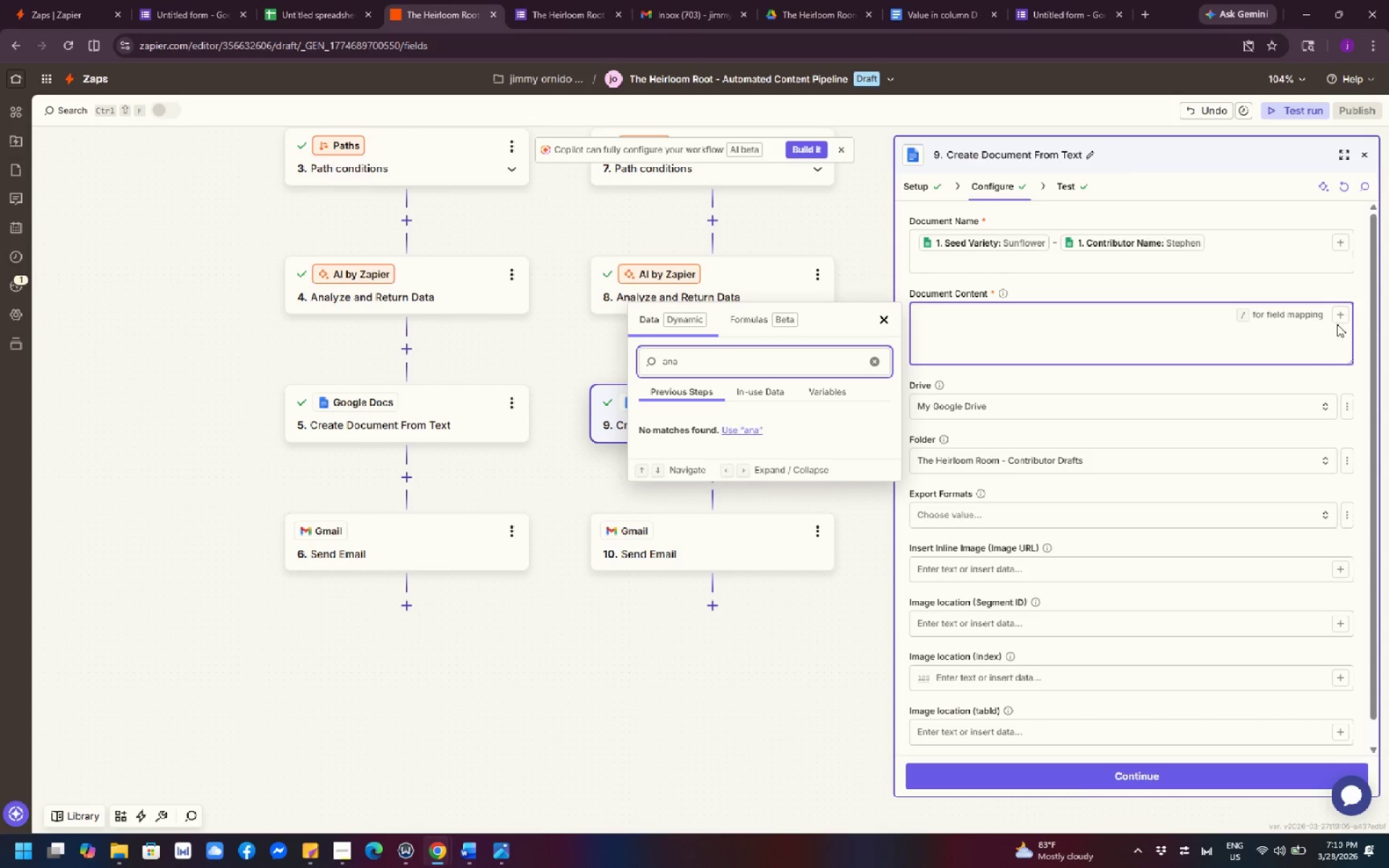 
left_click([1341, 312])
 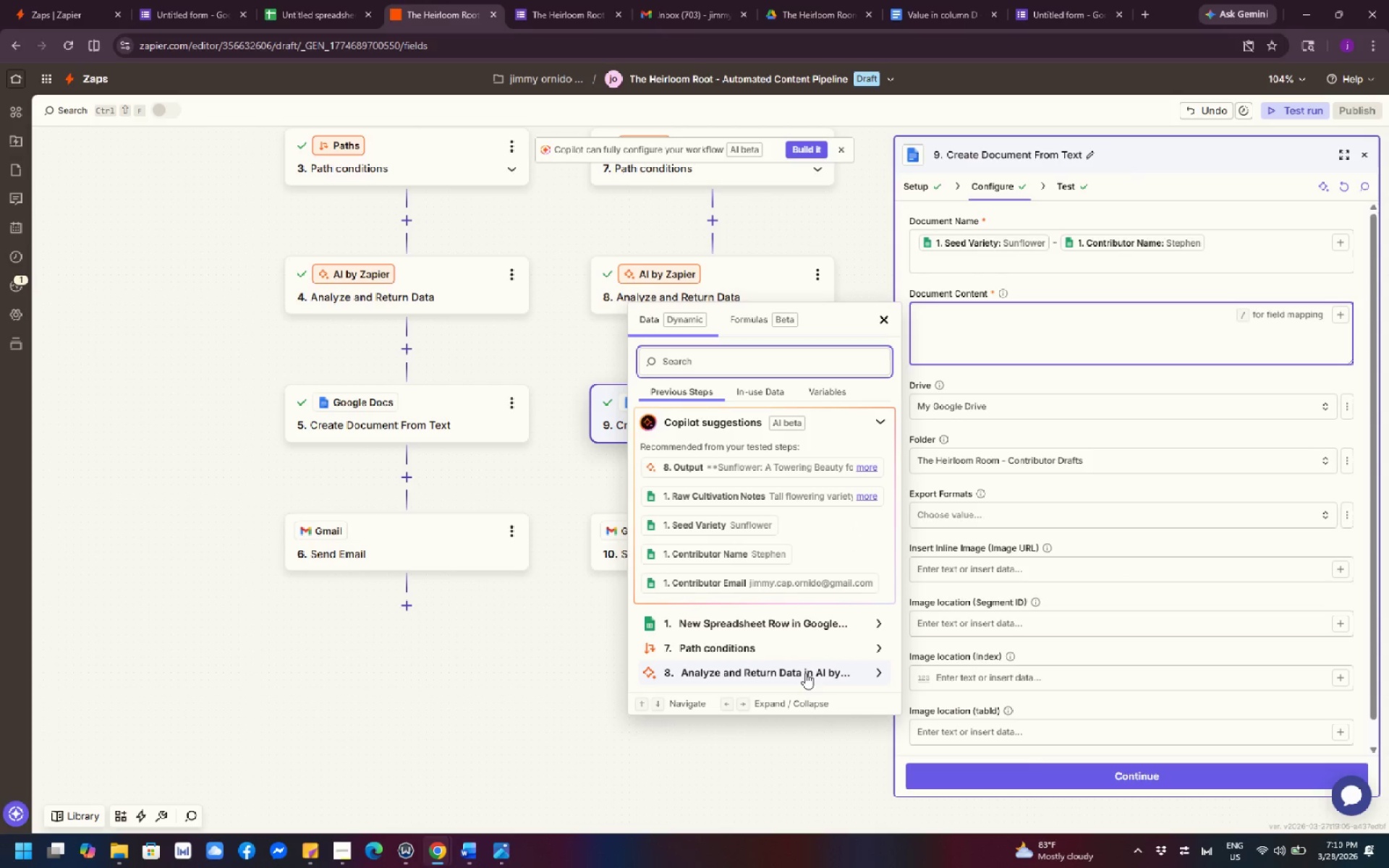 
left_click([805, 673])
 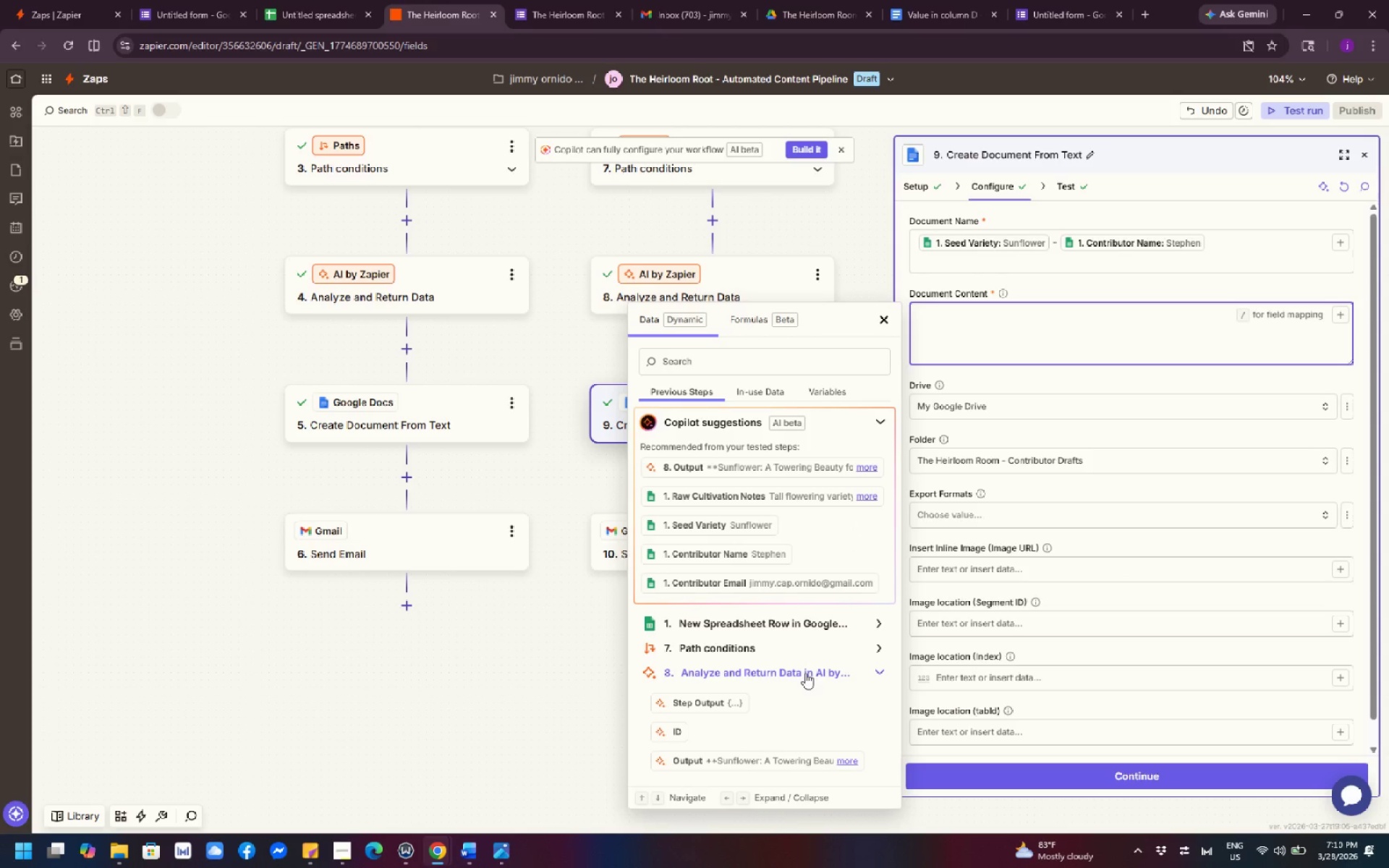 
left_click([789, 673])
 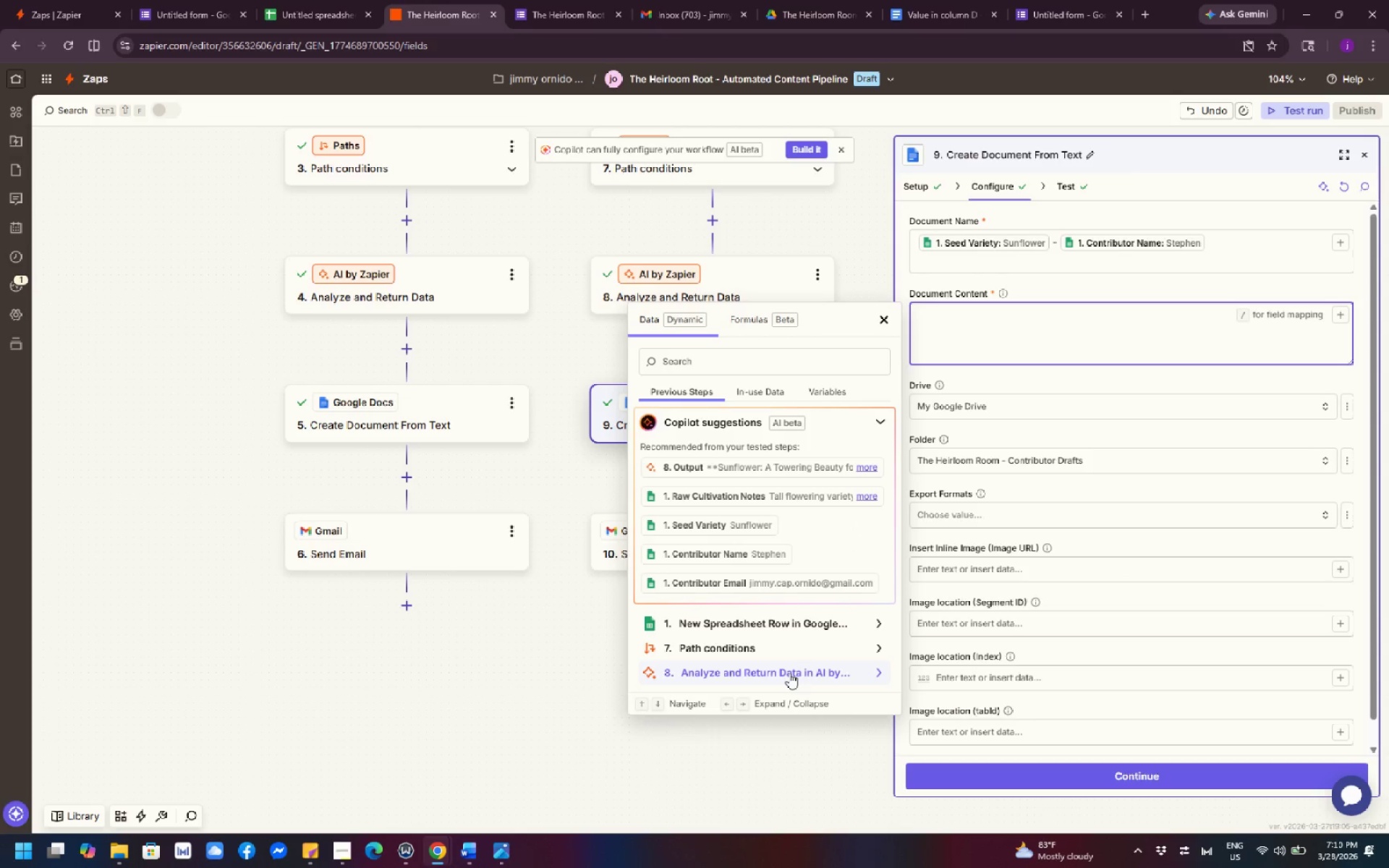 
left_click([789, 673])
 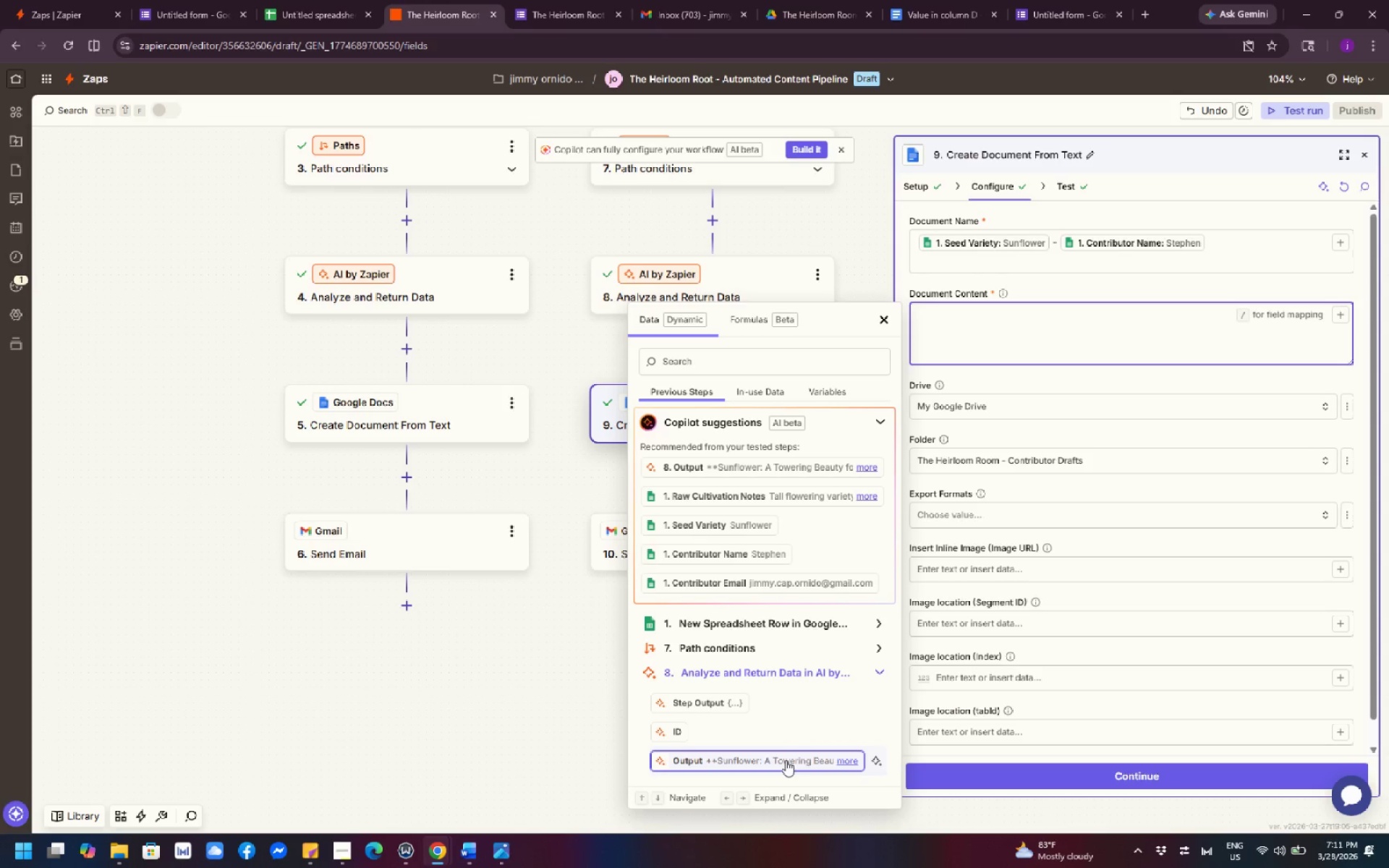 
wait(5.98)
 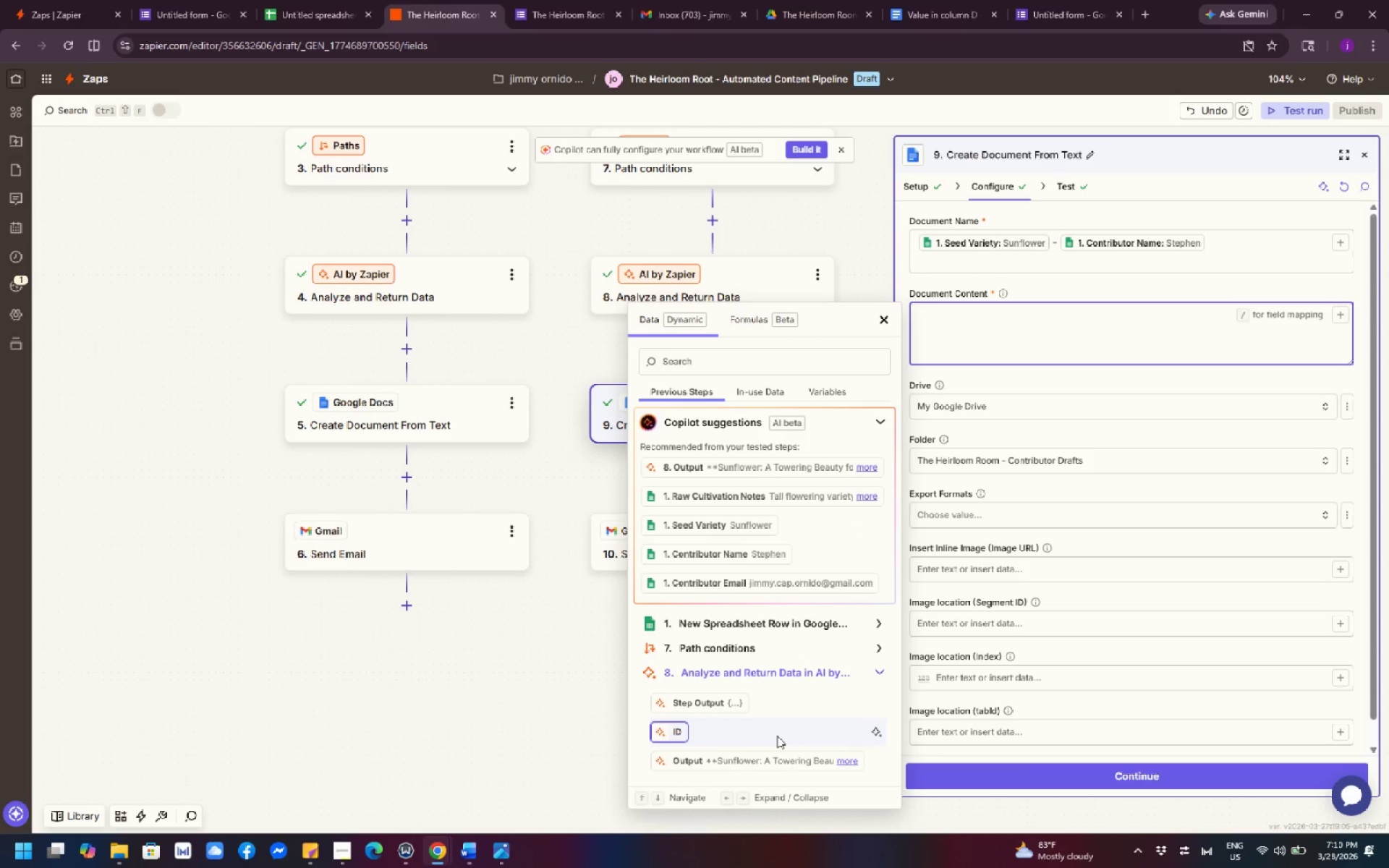 
left_click([786, 760])
 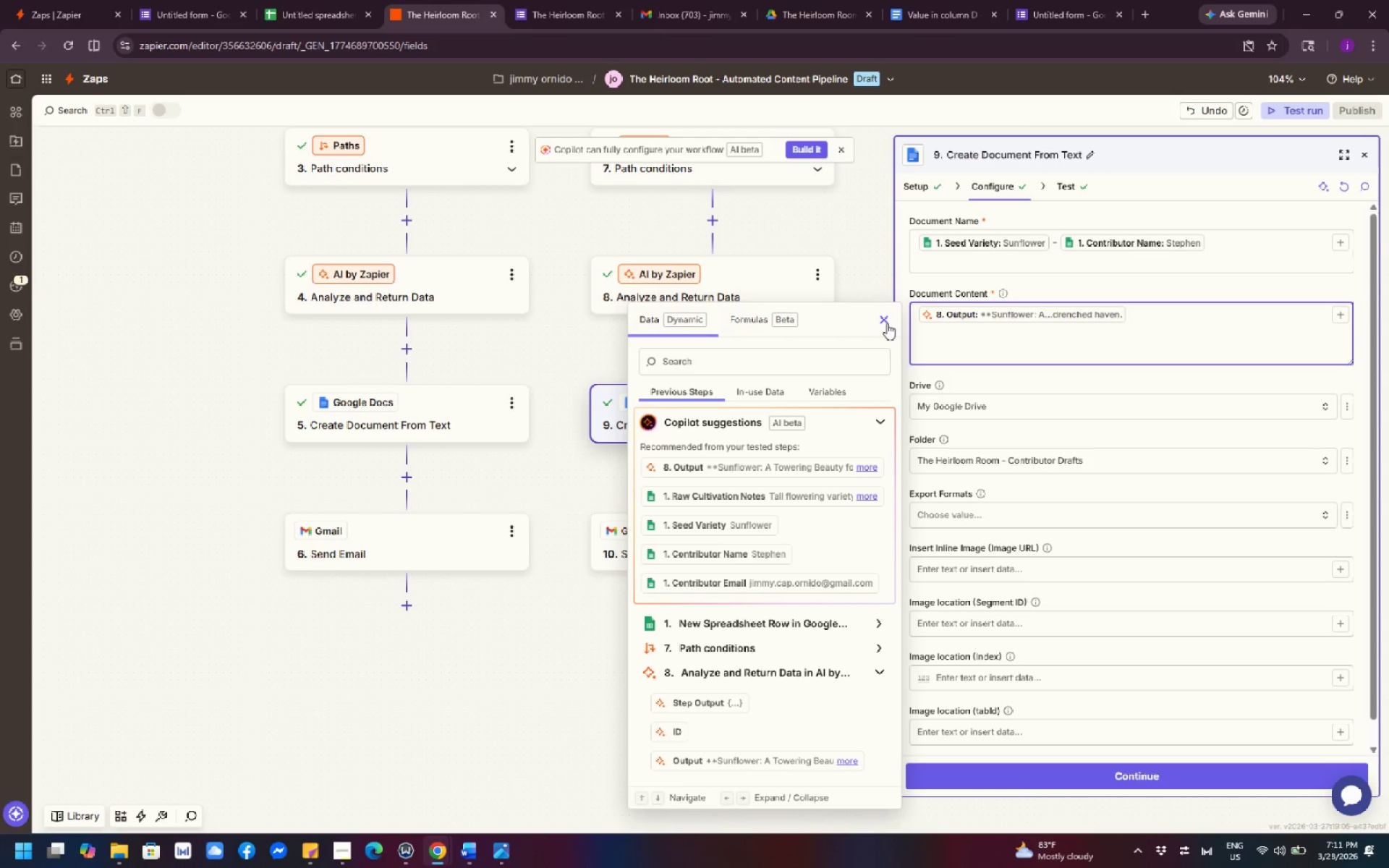 
wait(7.92)
 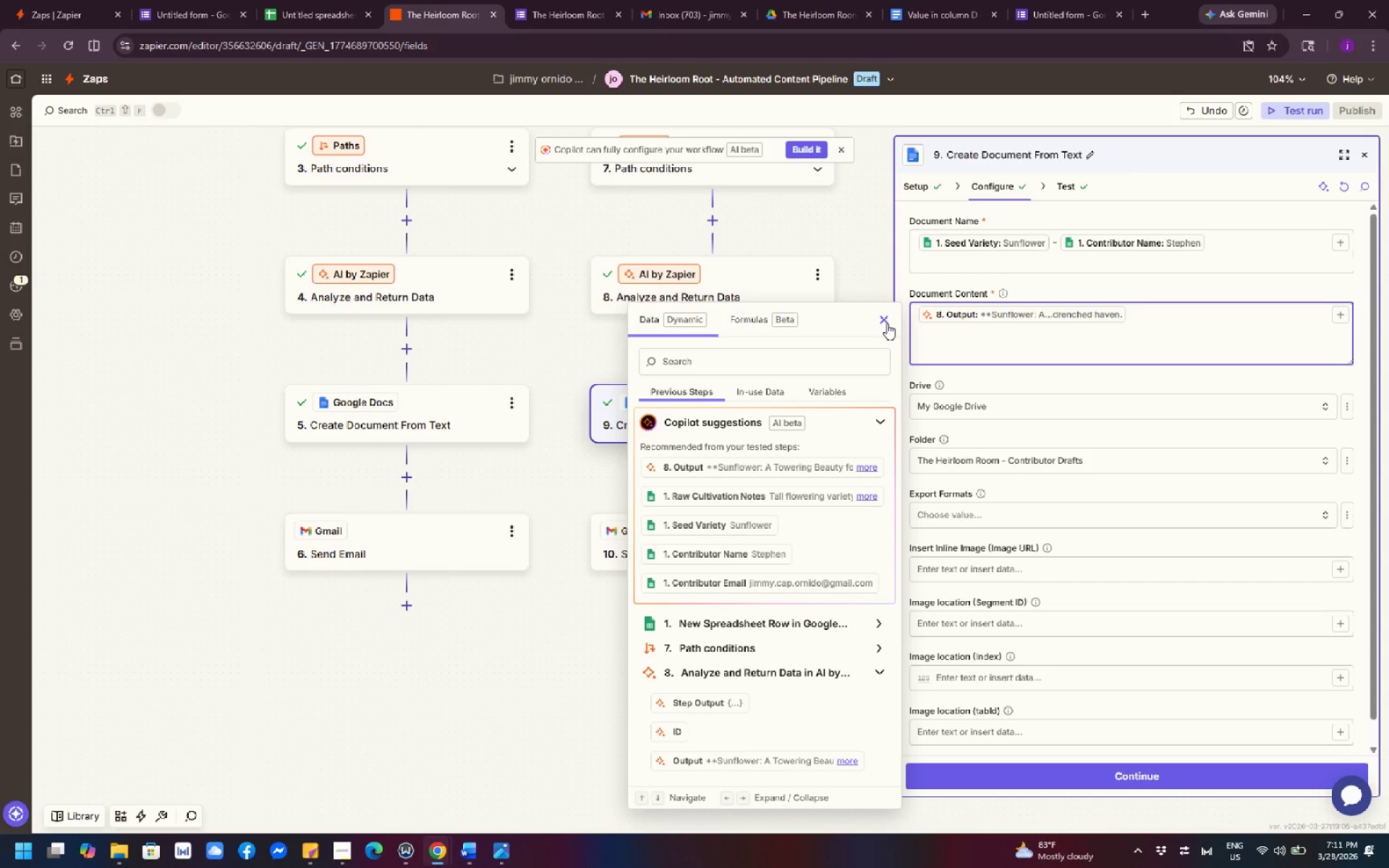 
left_click([873, 268])
 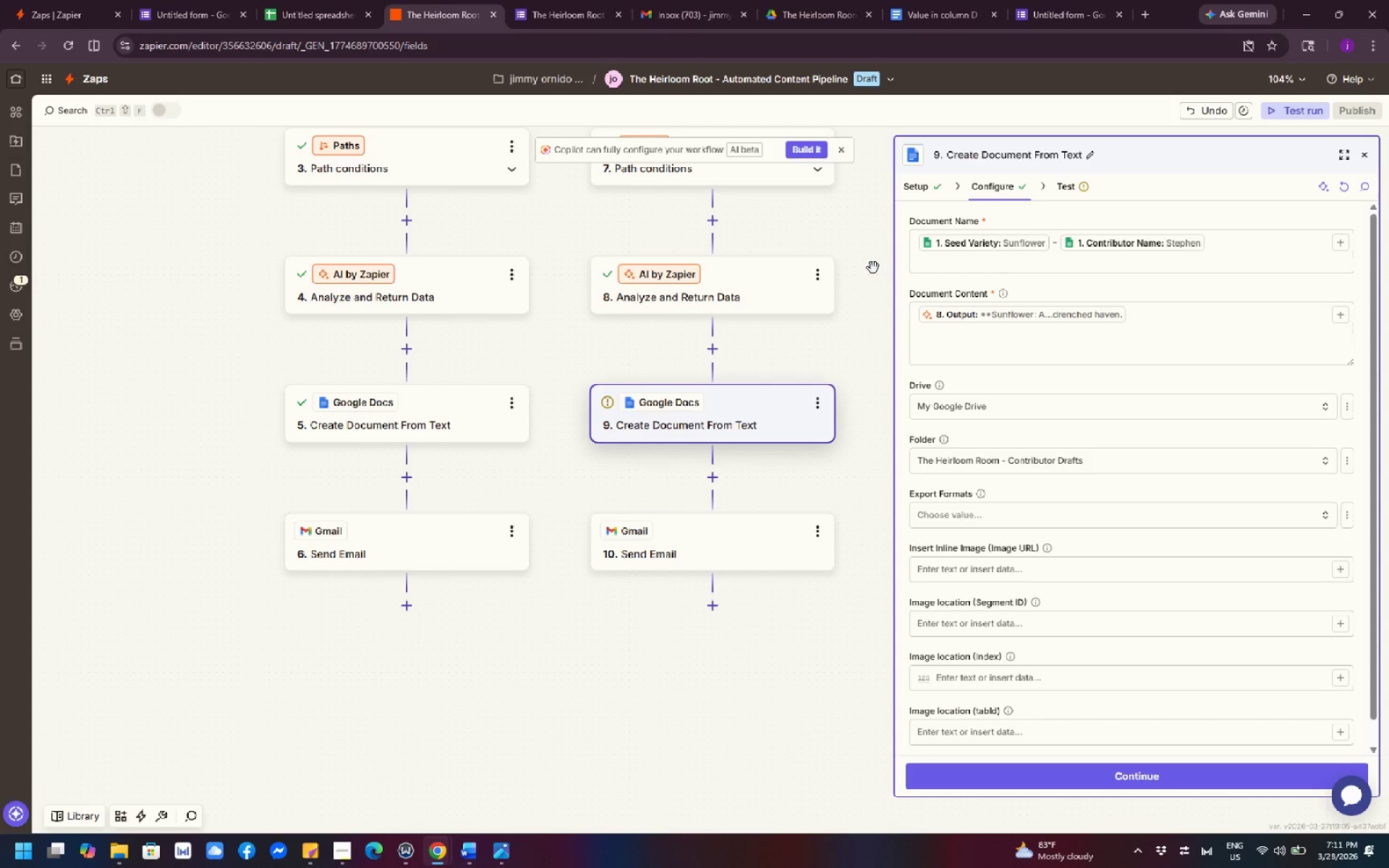 
wait(12.3)
 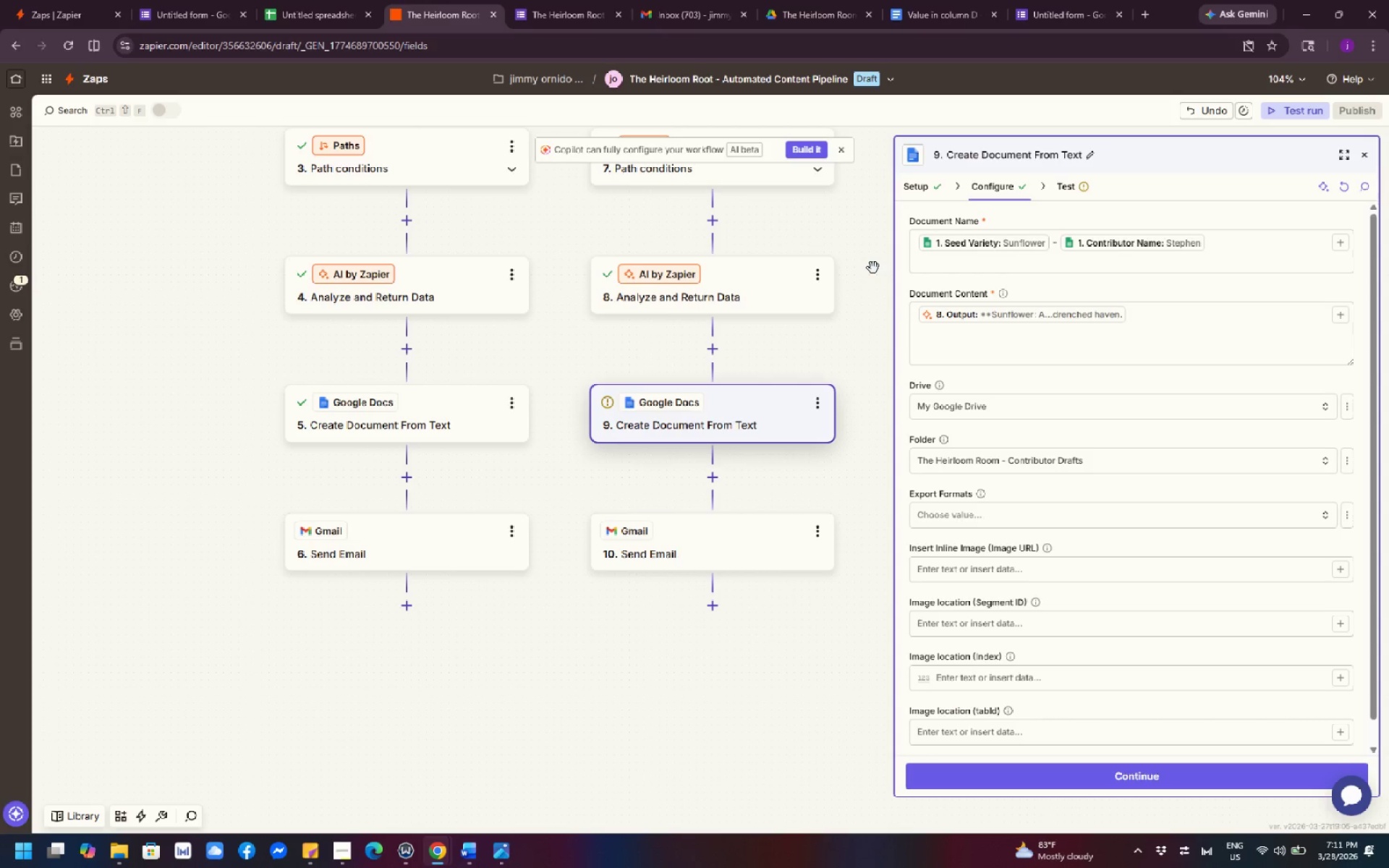 
scroll: coordinate [1074, 427], scroll_direction: down, amount: 5.0
 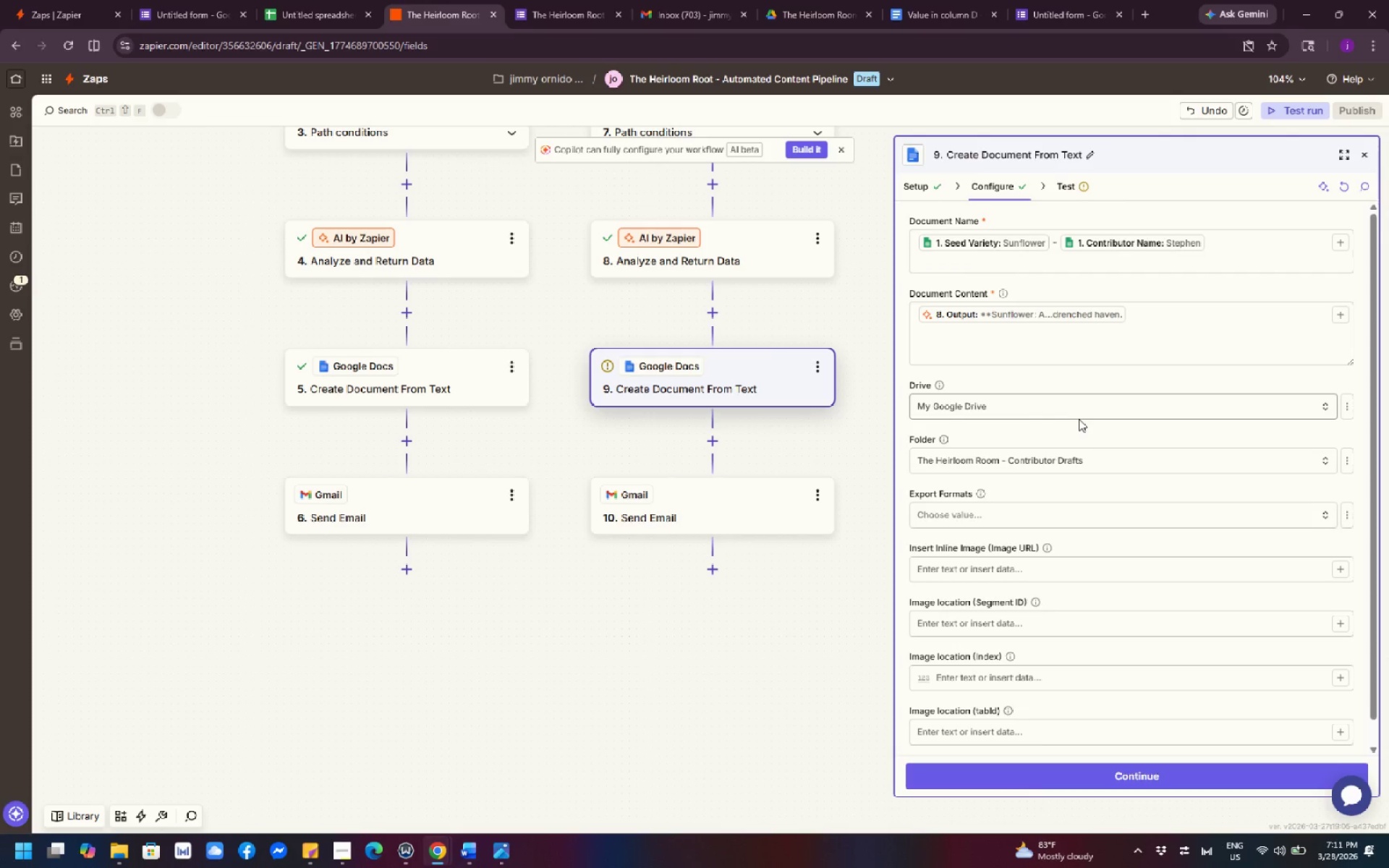 
wait(13.34)
 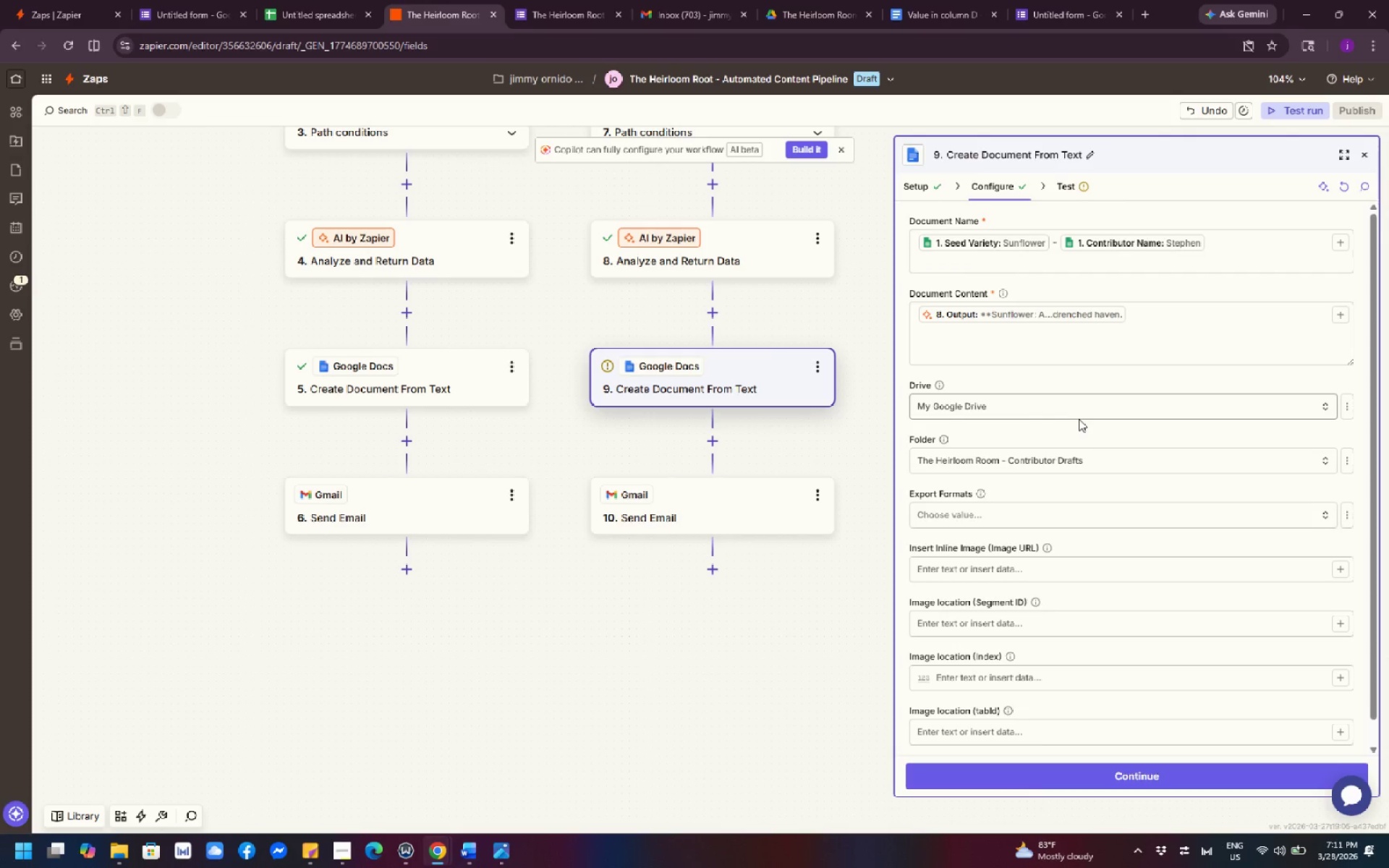 
scroll: coordinate [887, 770], scroll_direction: down, amount: 3.0
 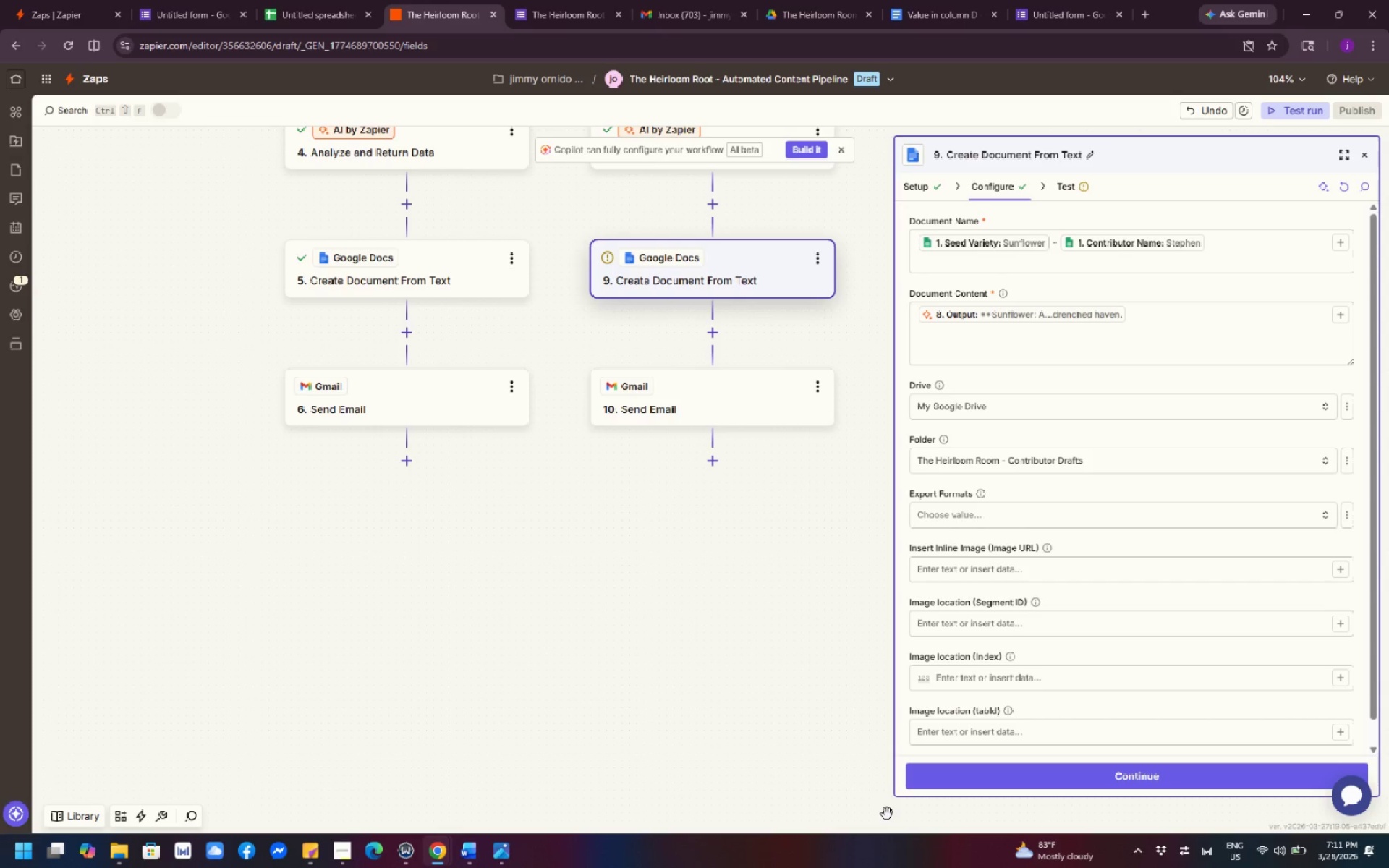 
mouse_move([1144, 838])
 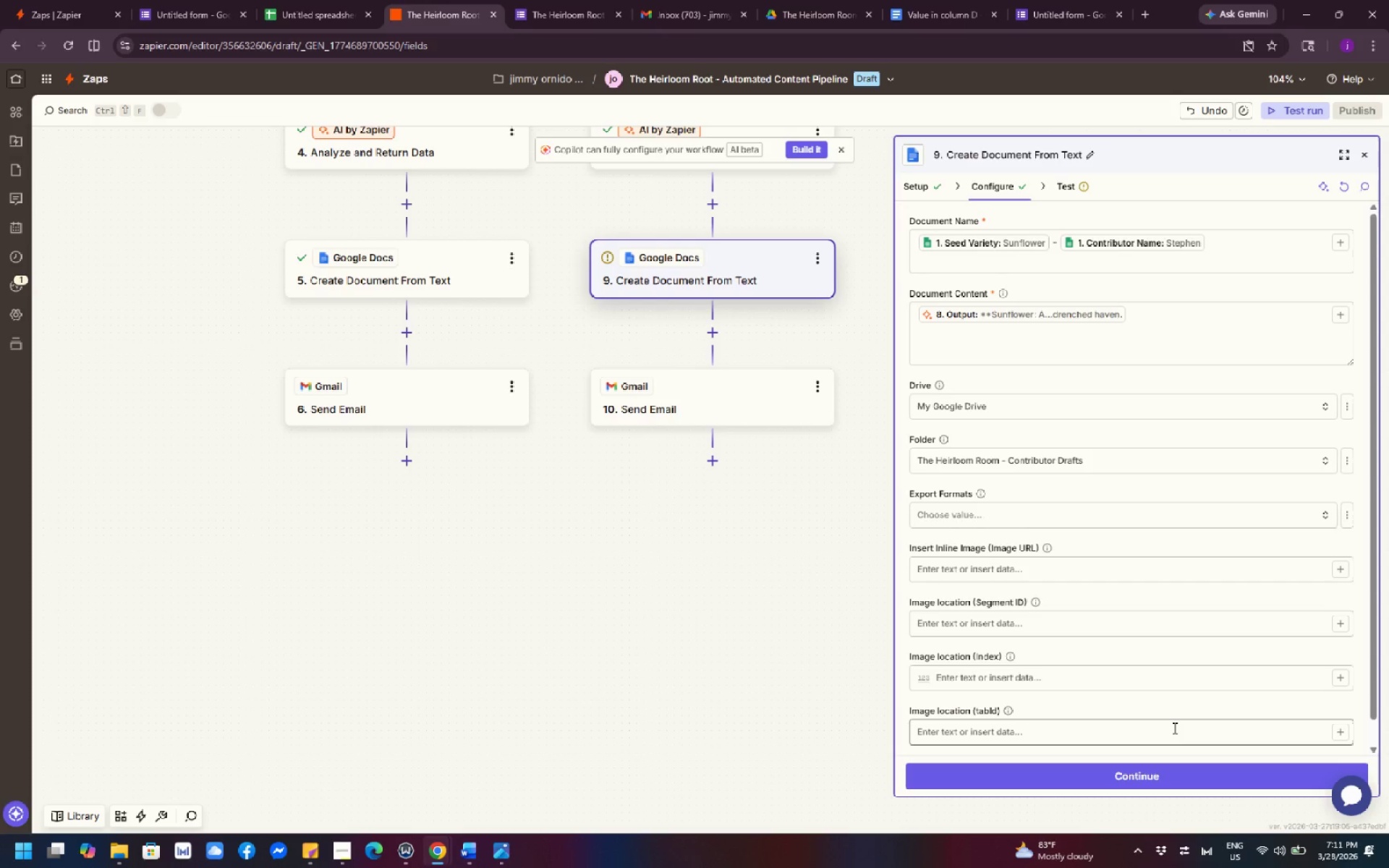 
wait(9.2)
 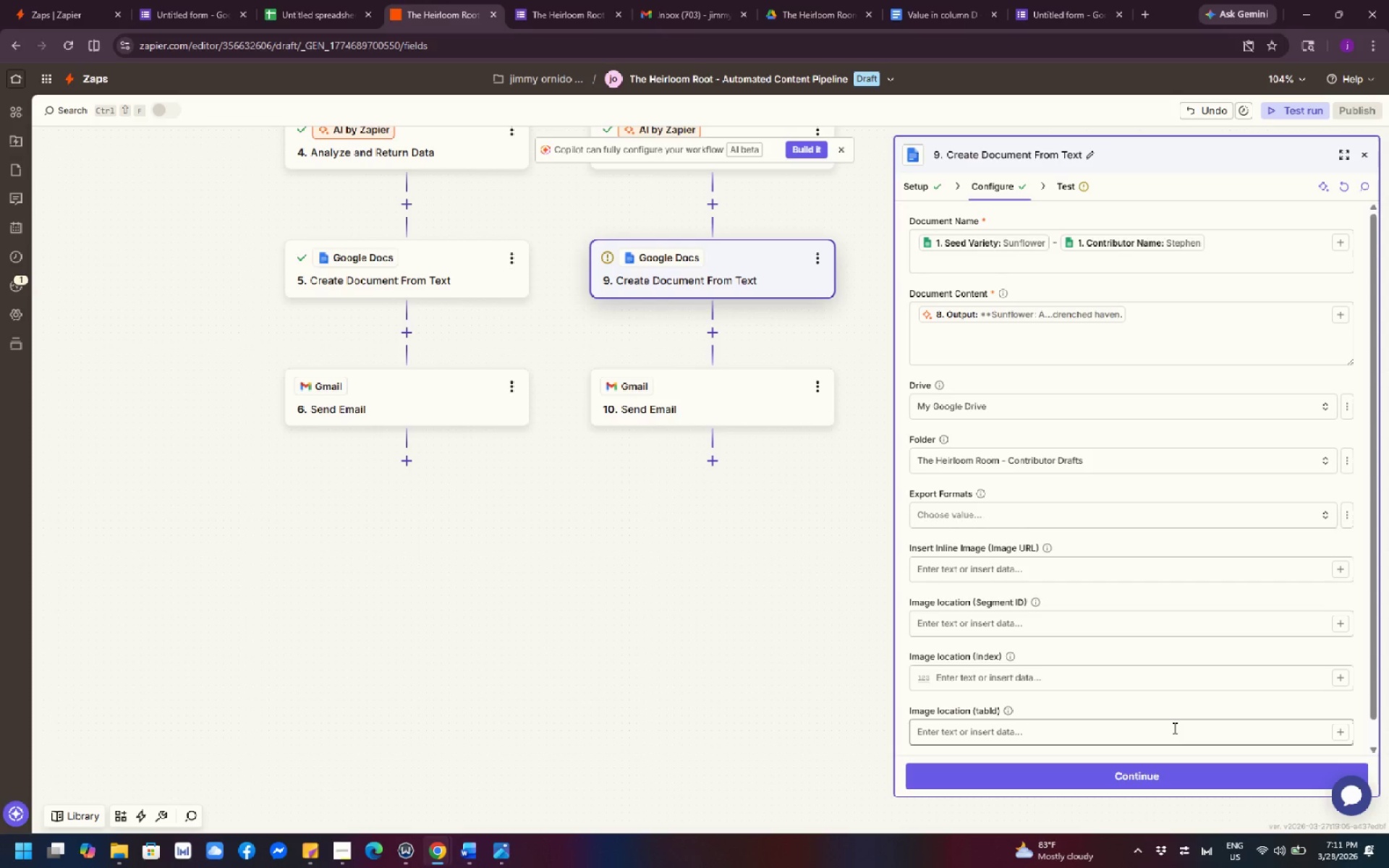 
left_click([1150, 773])
 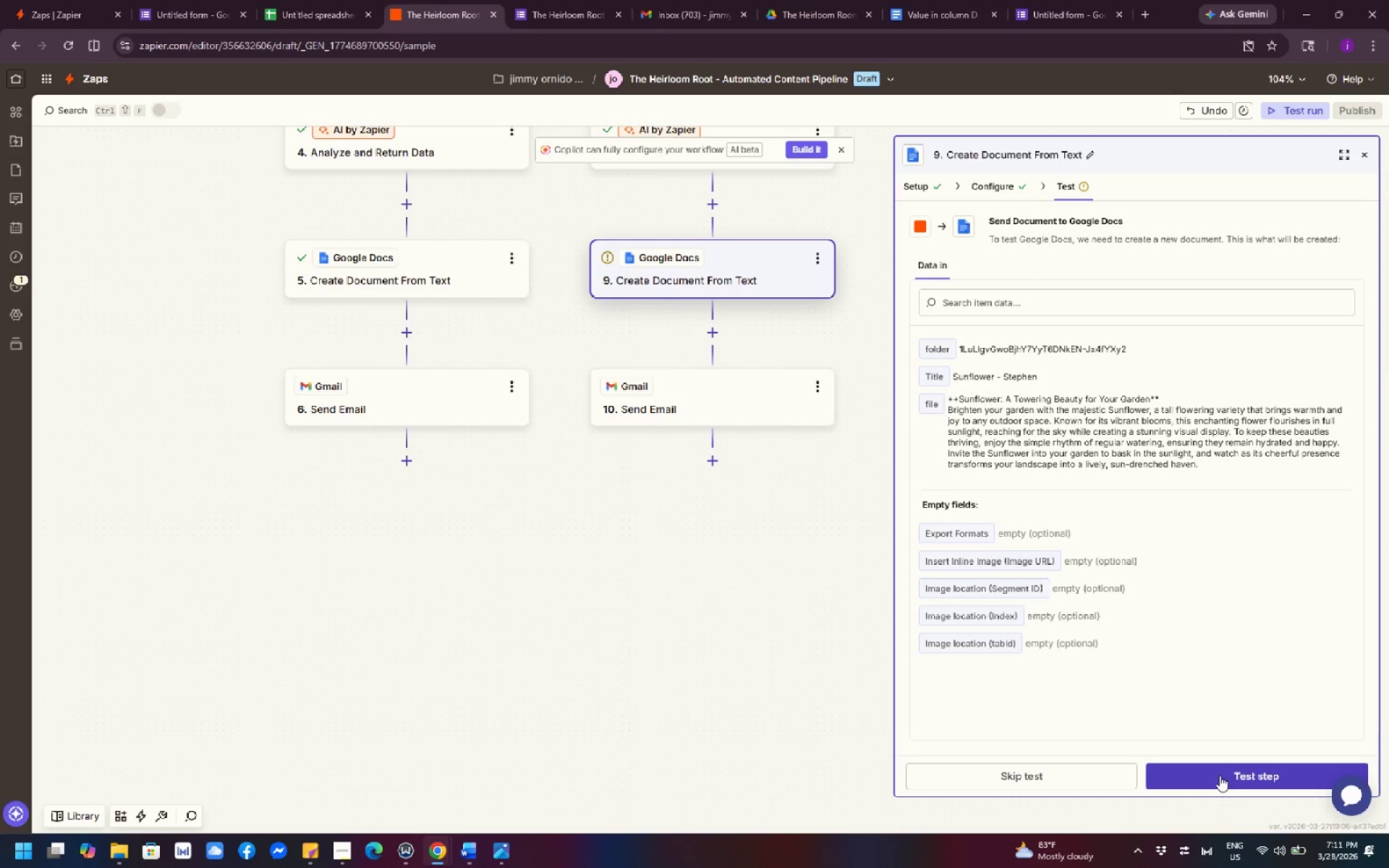 
left_click([1229, 776])
 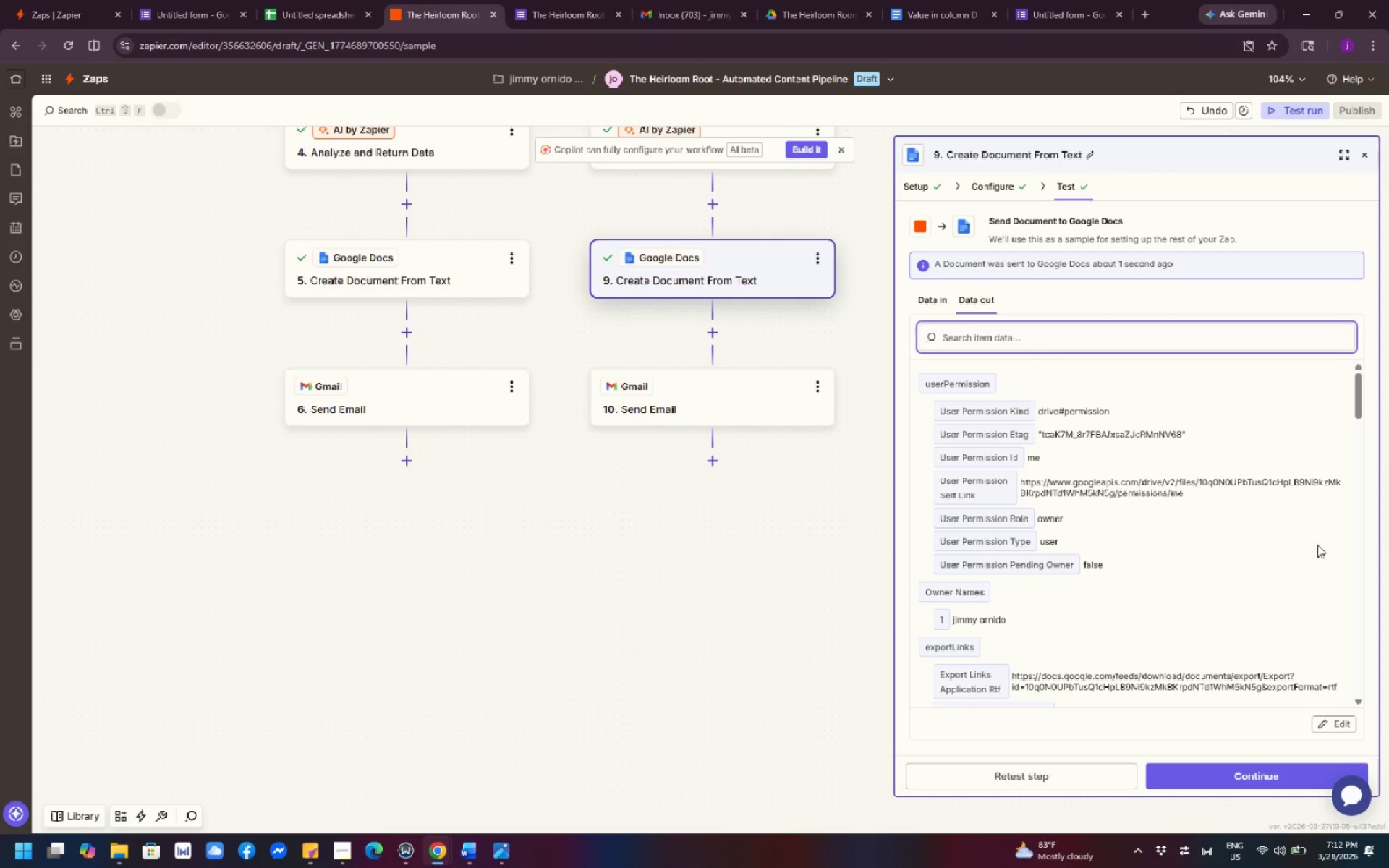 
wait(28.67)
 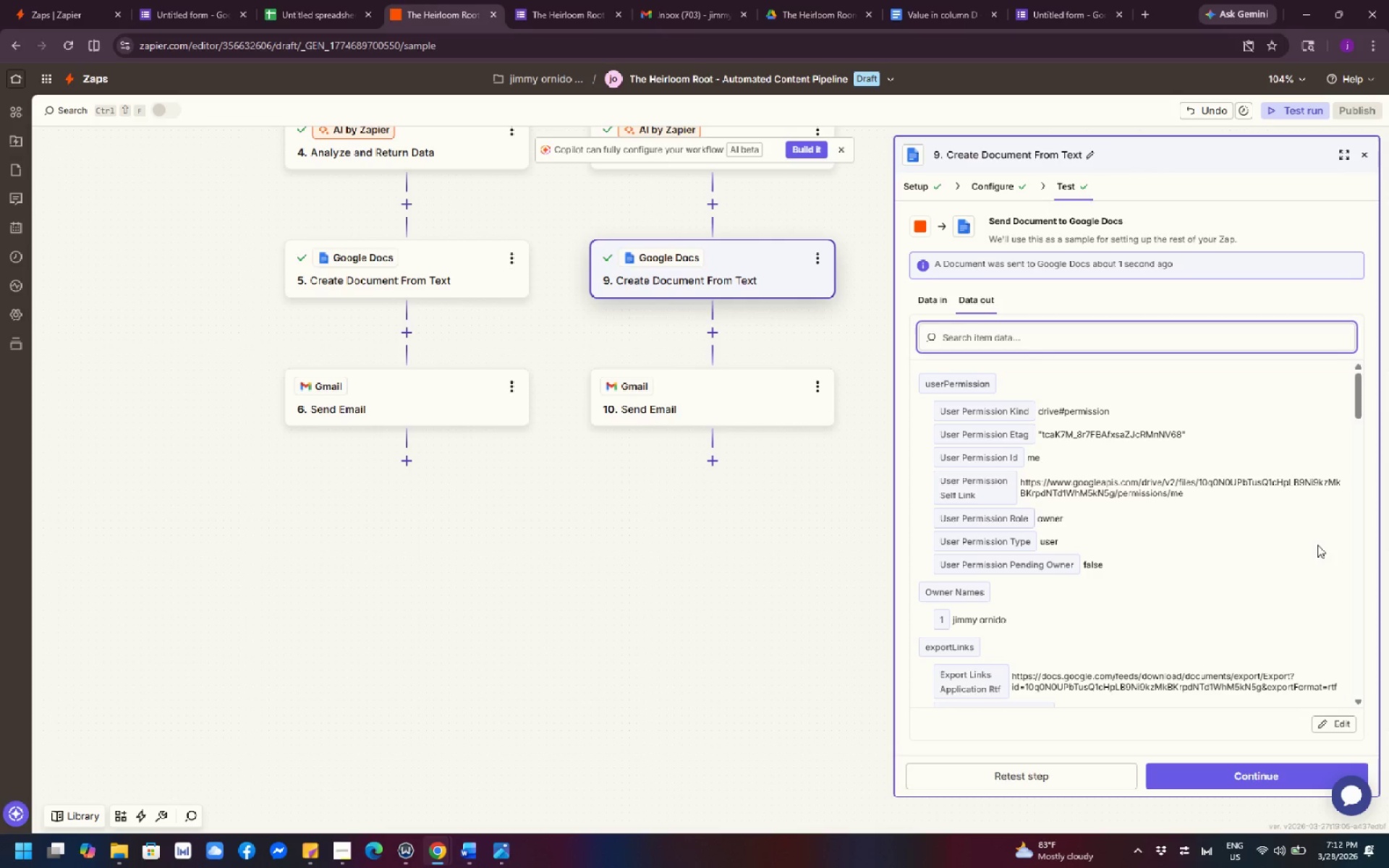 
scroll: coordinate [1074, 837], scroll_direction: down, amount: 5.0
 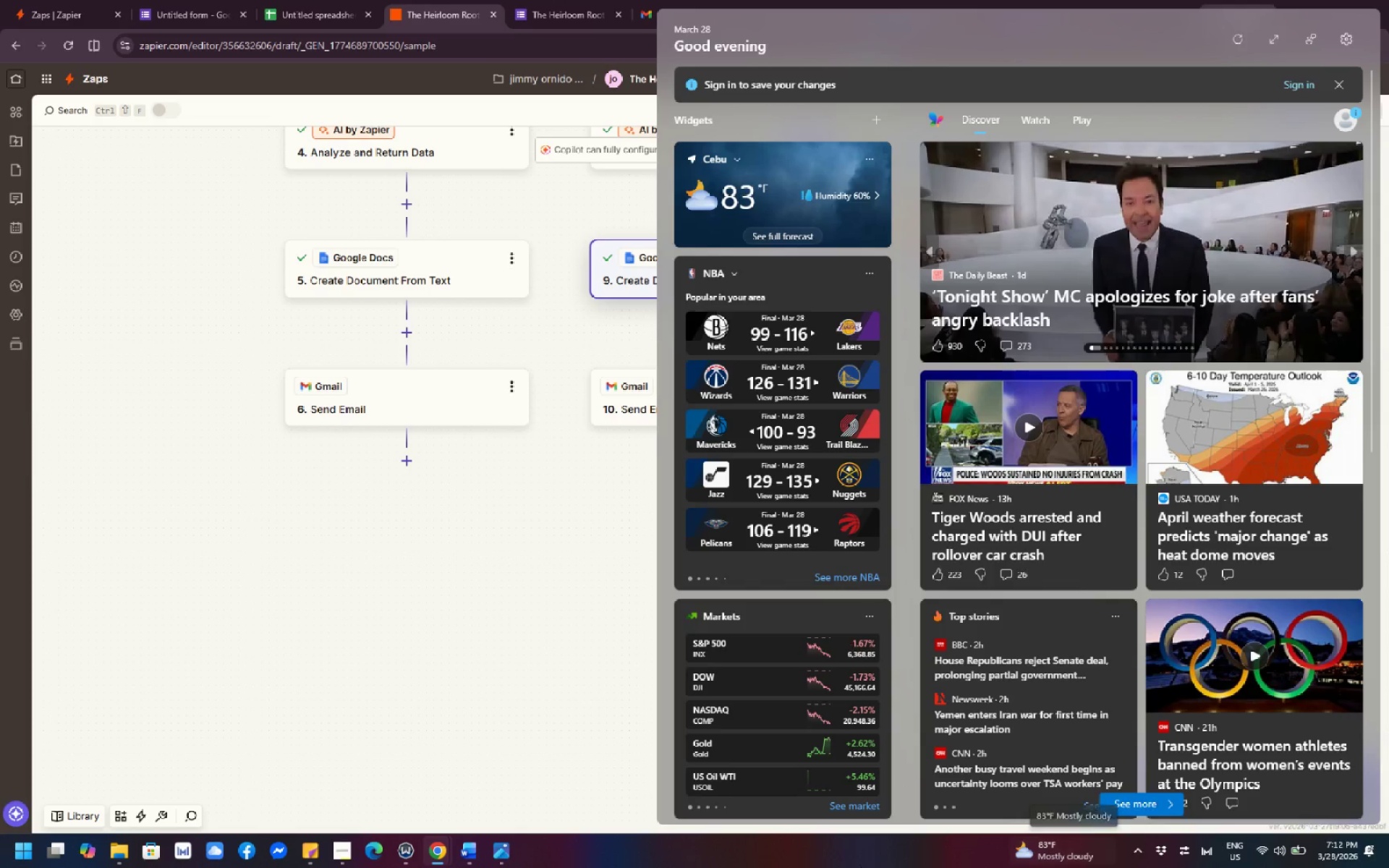 
left_click([425, 671])
 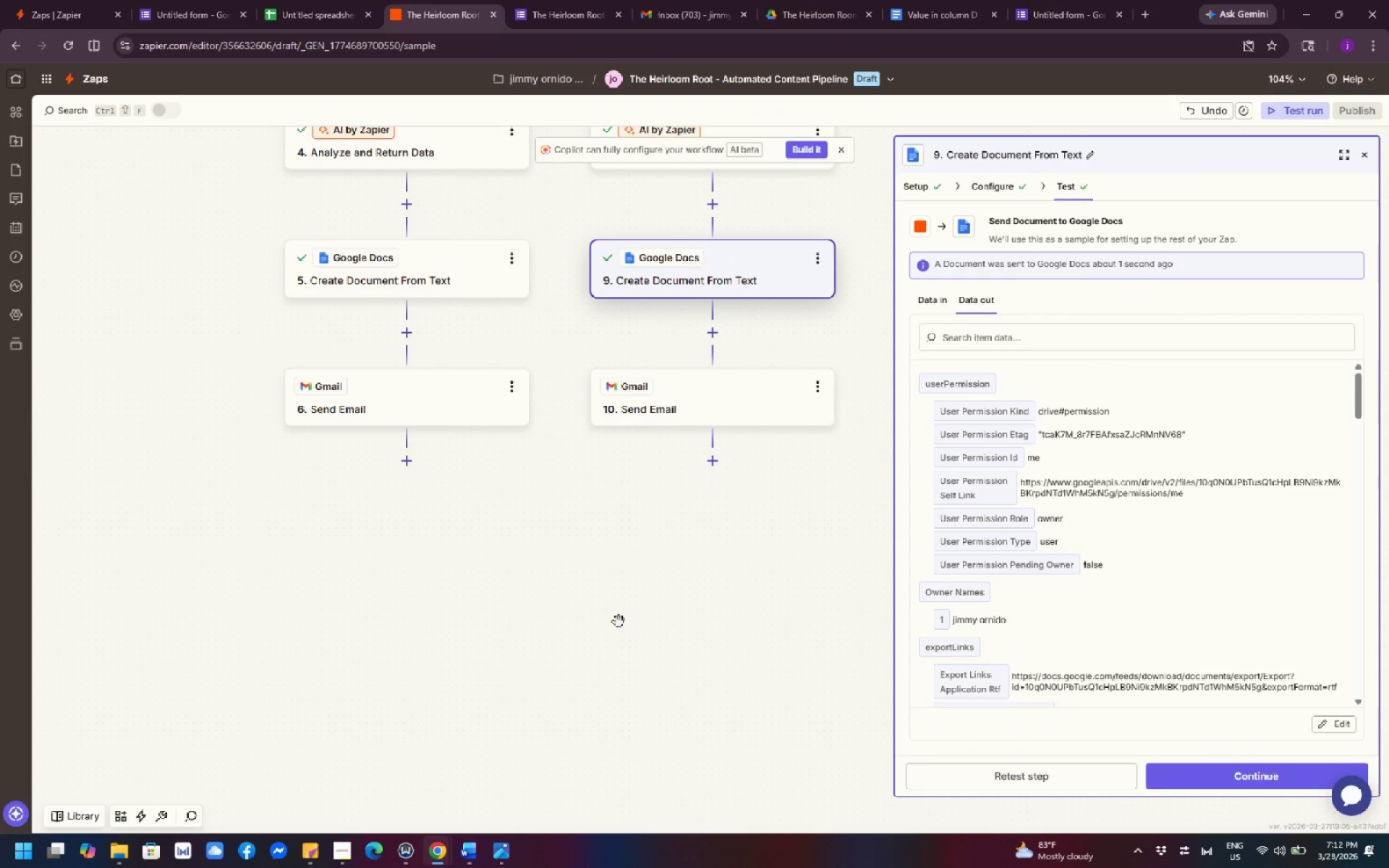 
left_click_drag(start_coordinate=[647, 602], to_coordinate=[654, 699])
 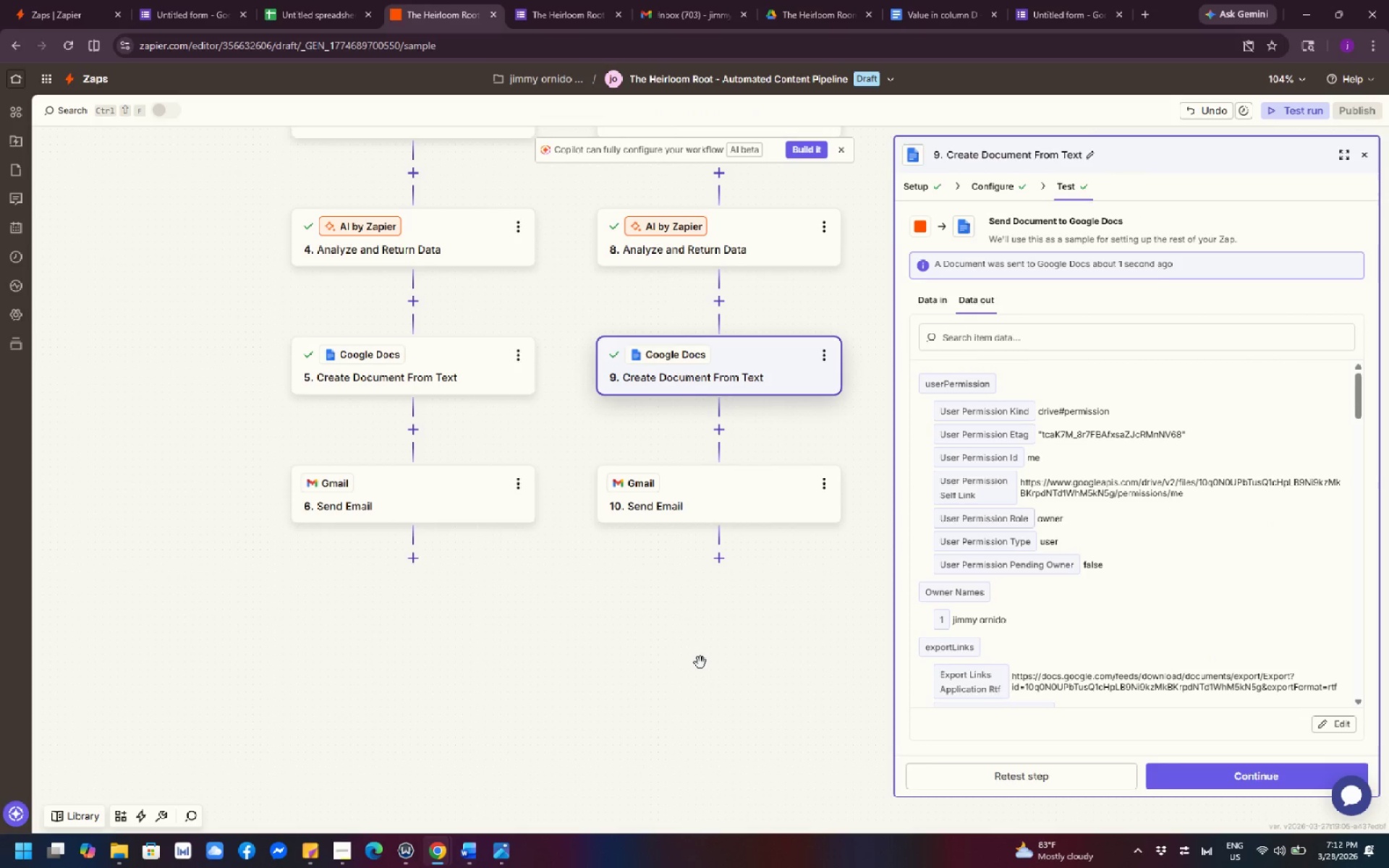 
left_click_drag(start_coordinate=[700, 663], to_coordinate=[666, 671])
 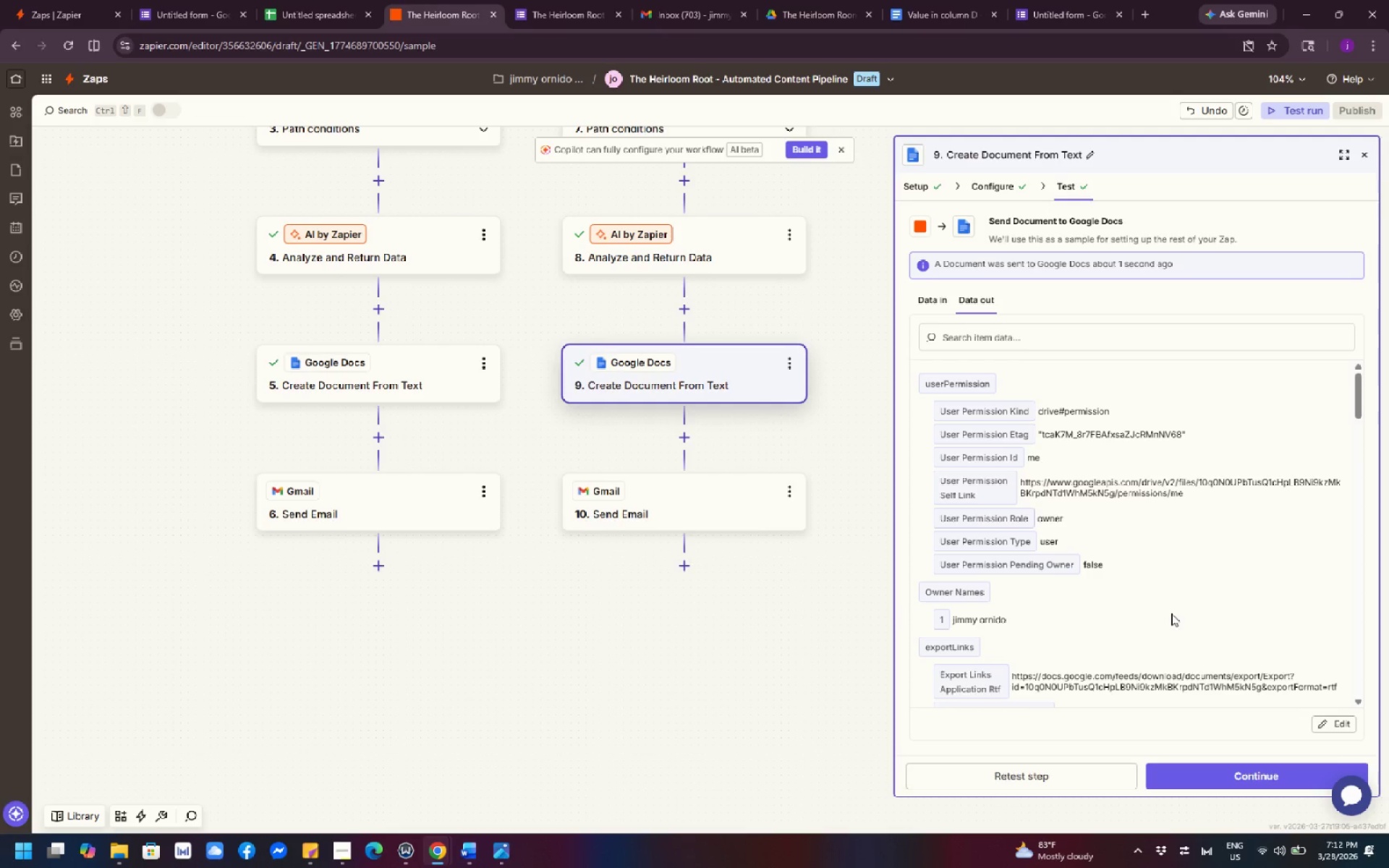 
wait(15.19)
 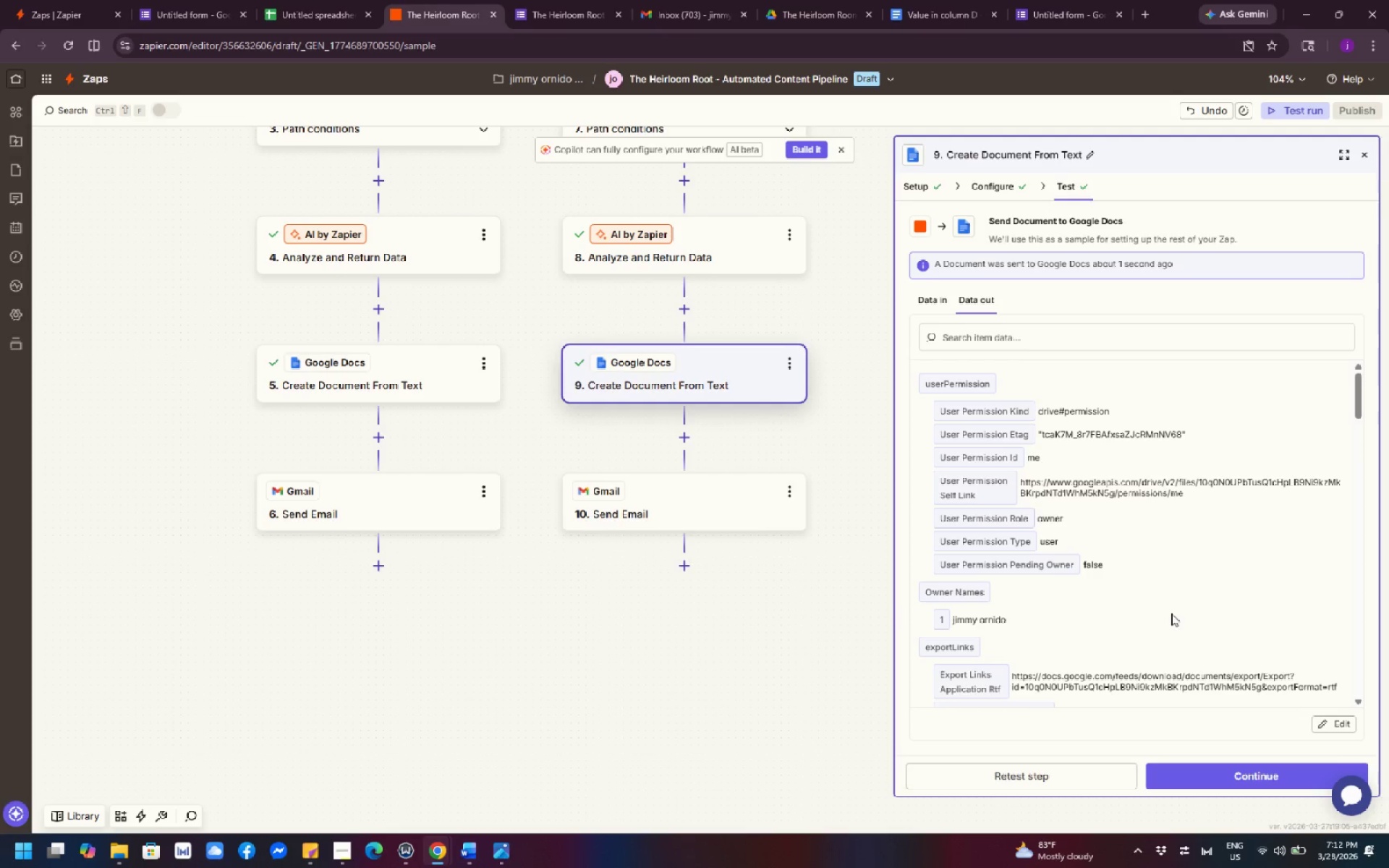 
scroll: coordinate [763, 614], scroll_direction: up, amount: 9.0
 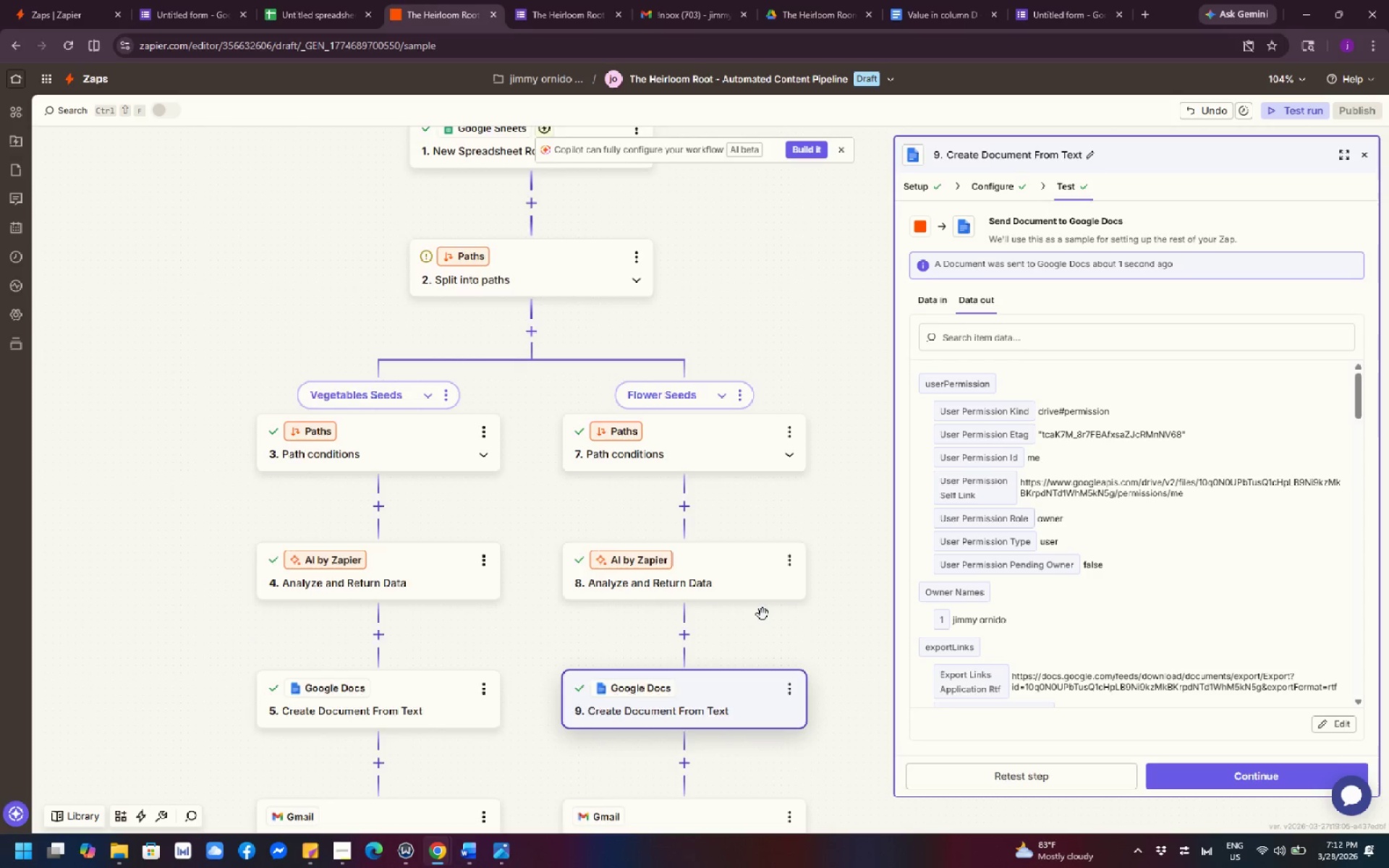 
scroll: coordinate [765, 603], scroll_direction: down, amount: 6.0
 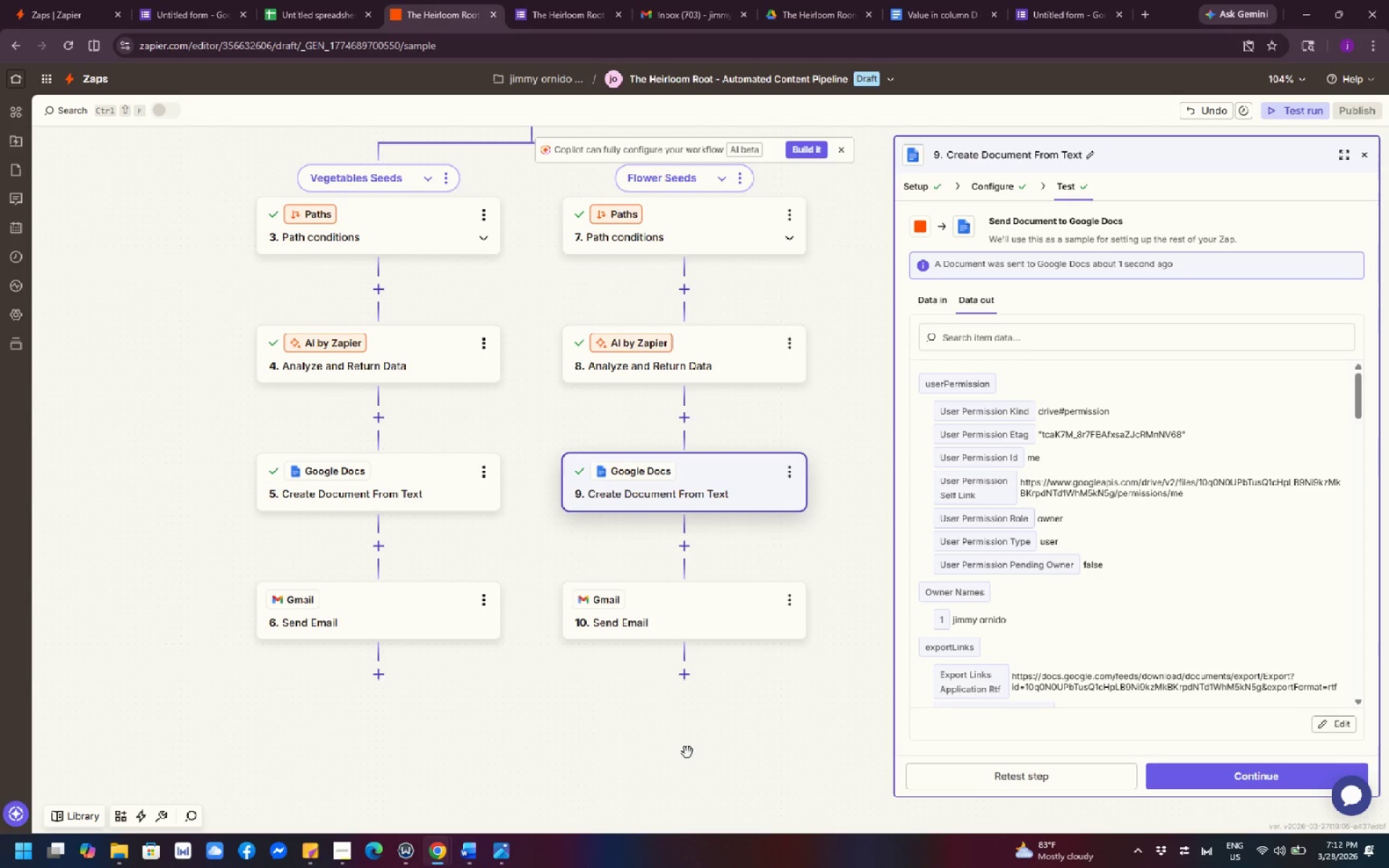 
left_click_drag(start_coordinate=[591, 761], to_coordinate=[644, 767])
 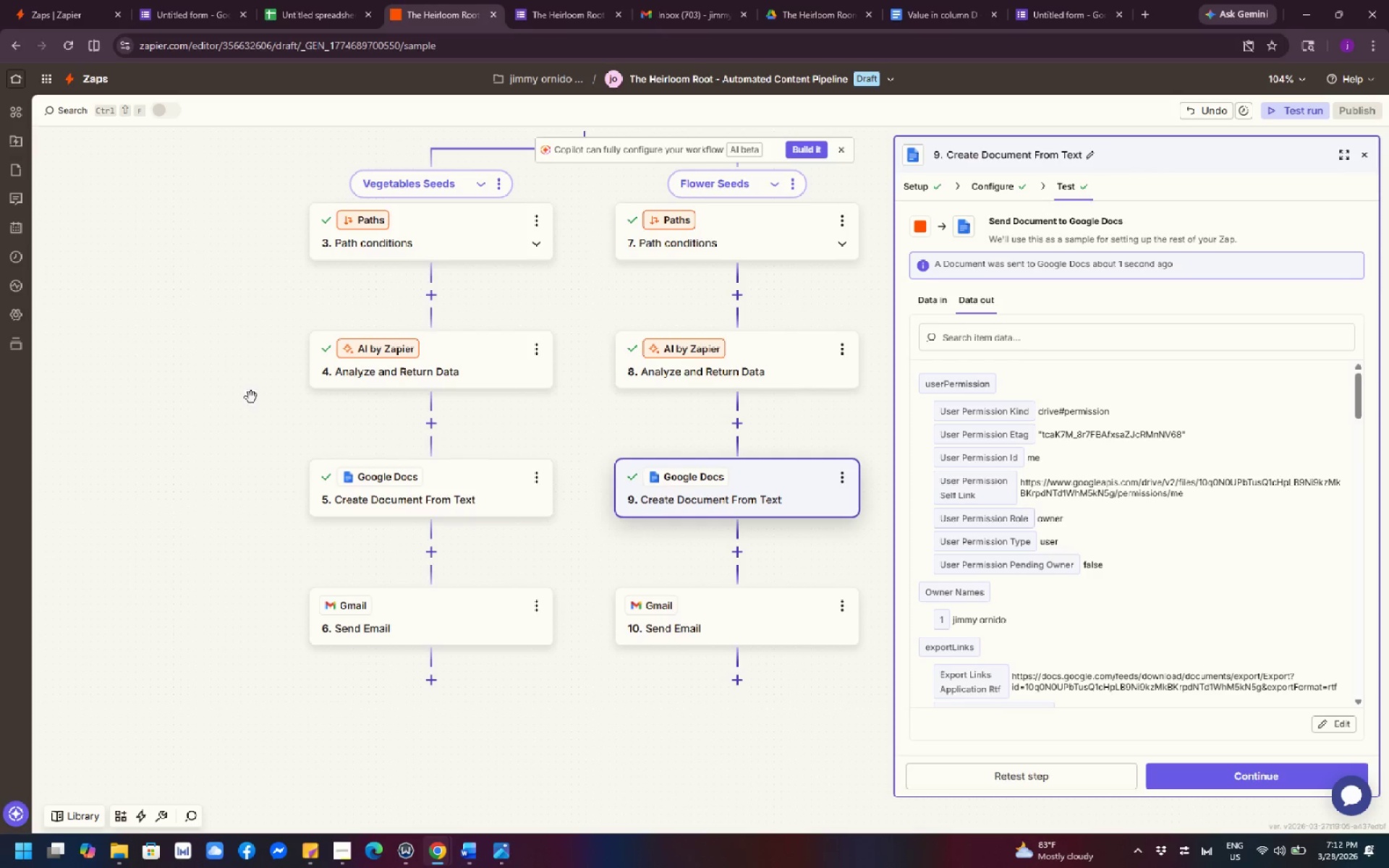 
left_click_drag(start_coordinate=[236, 370], to_coordinate=[221, 418])
 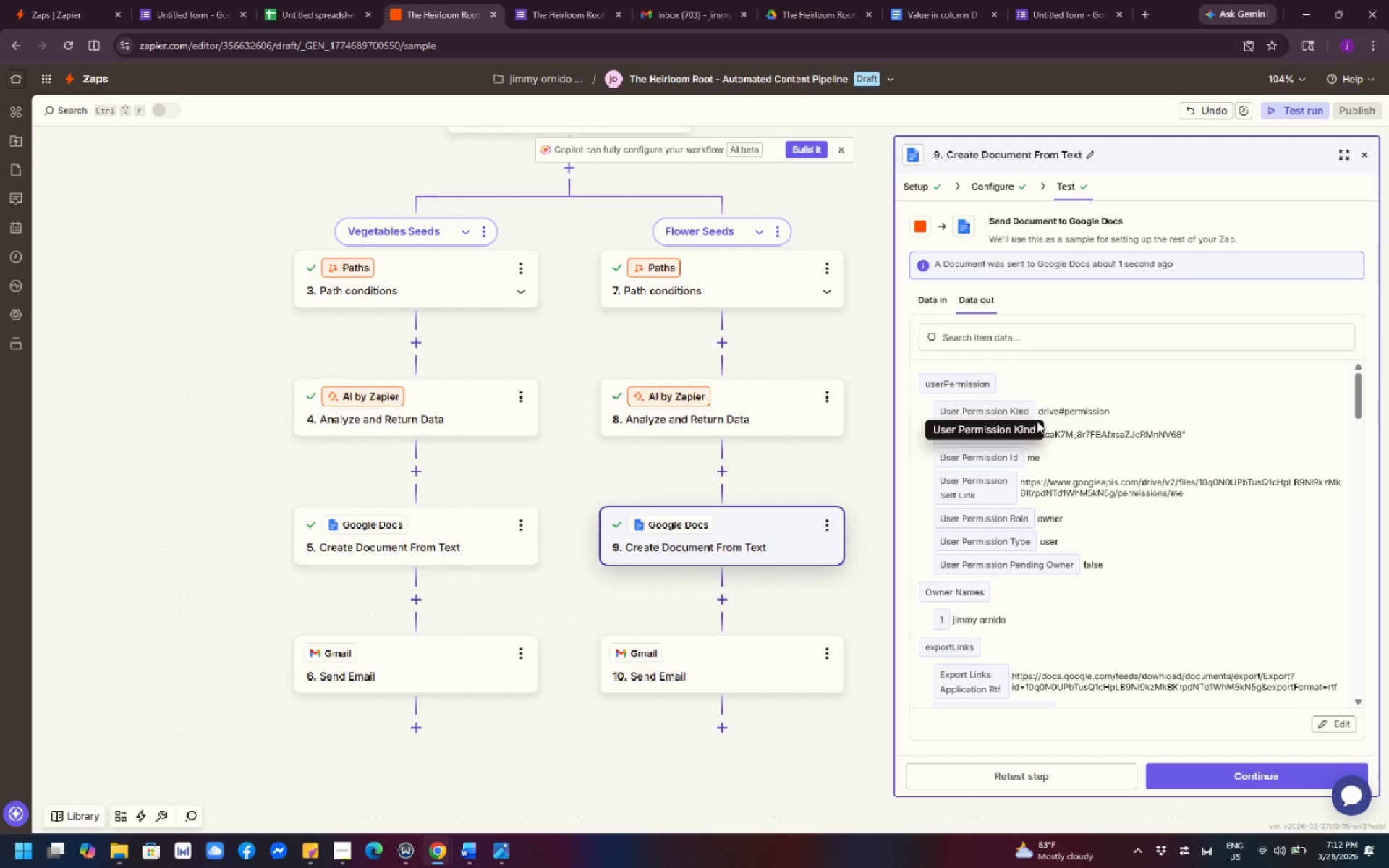 
left_click([1221, 768])
 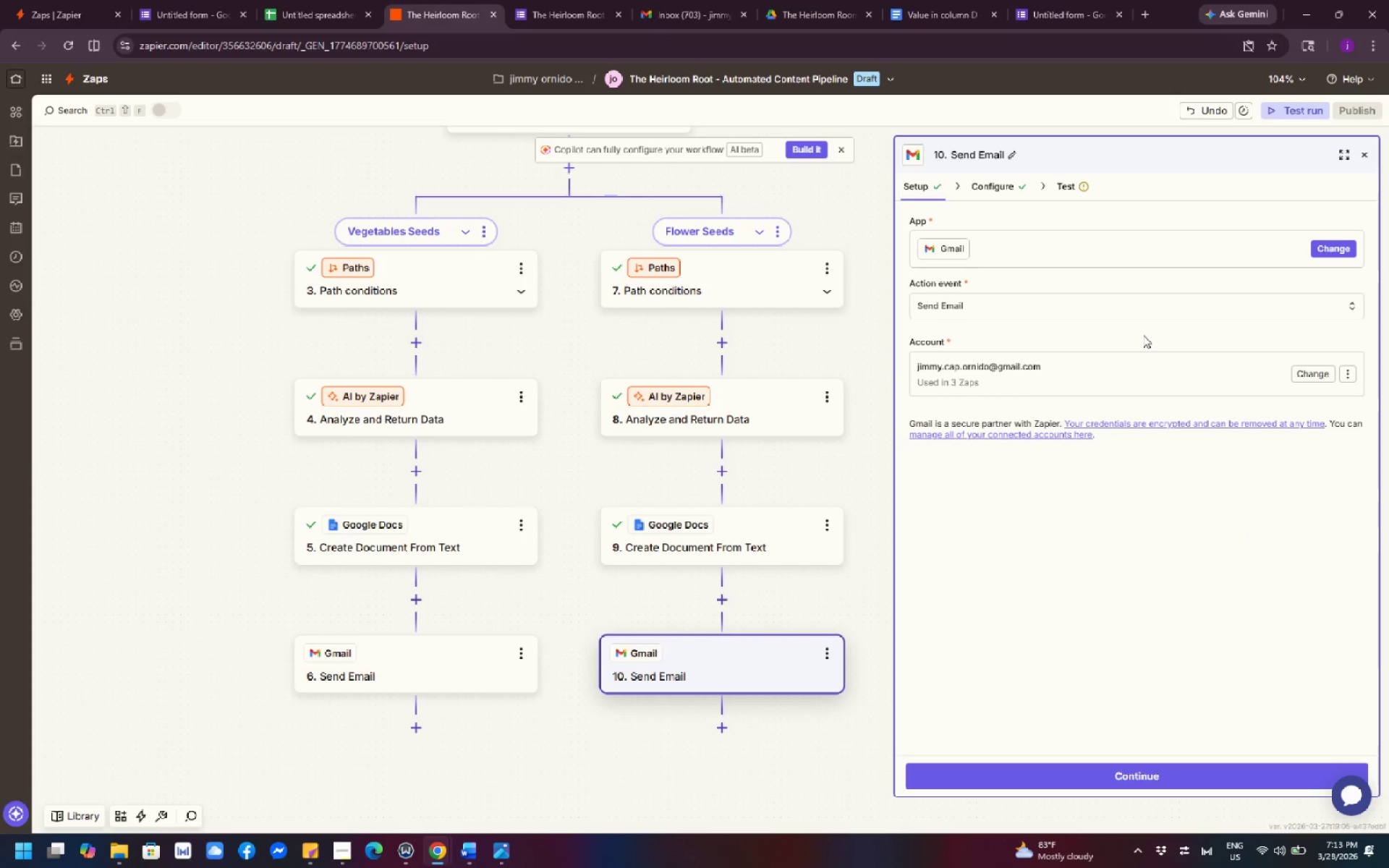 
wait(44.95)
 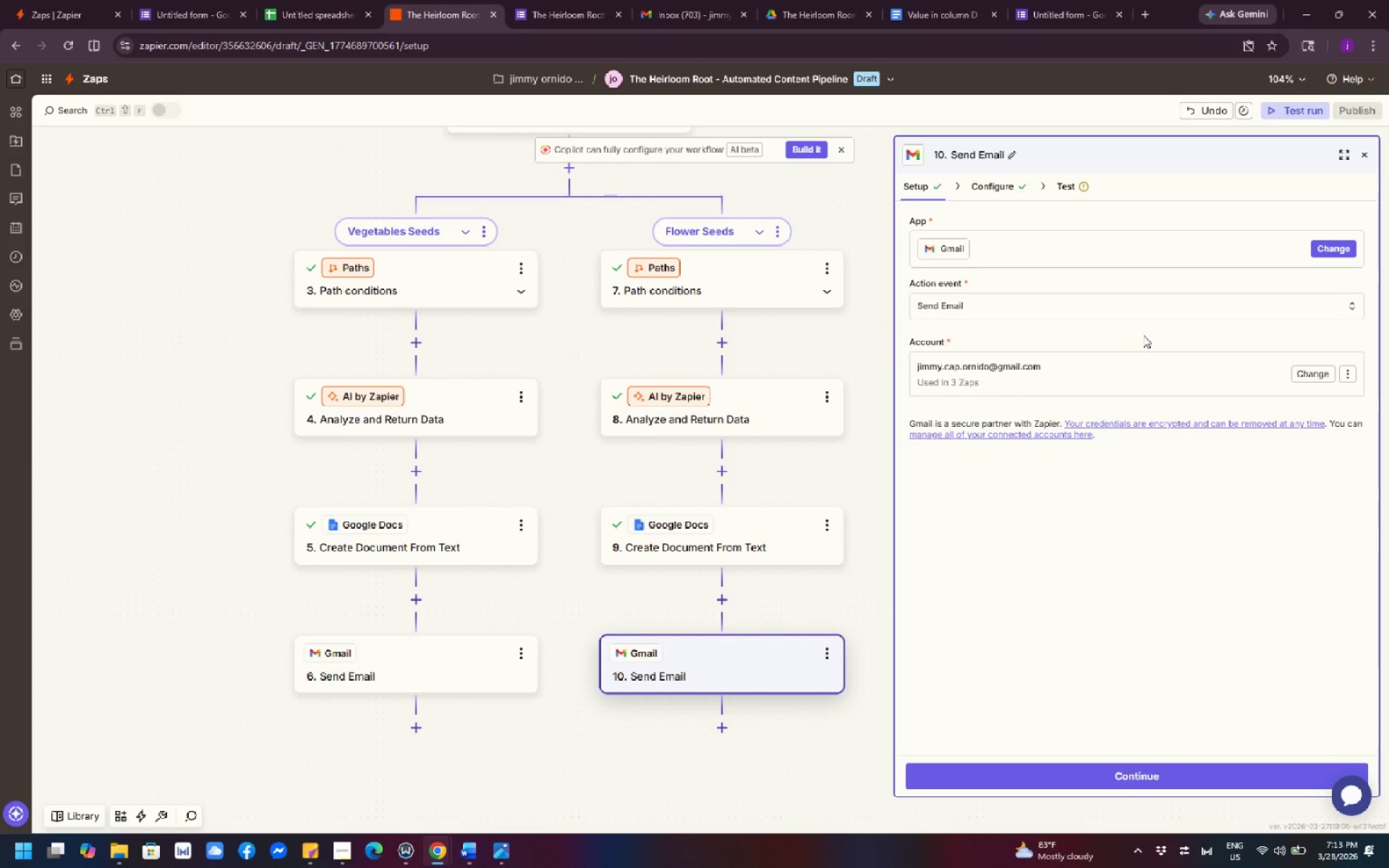 
left_click([1006, 188])
 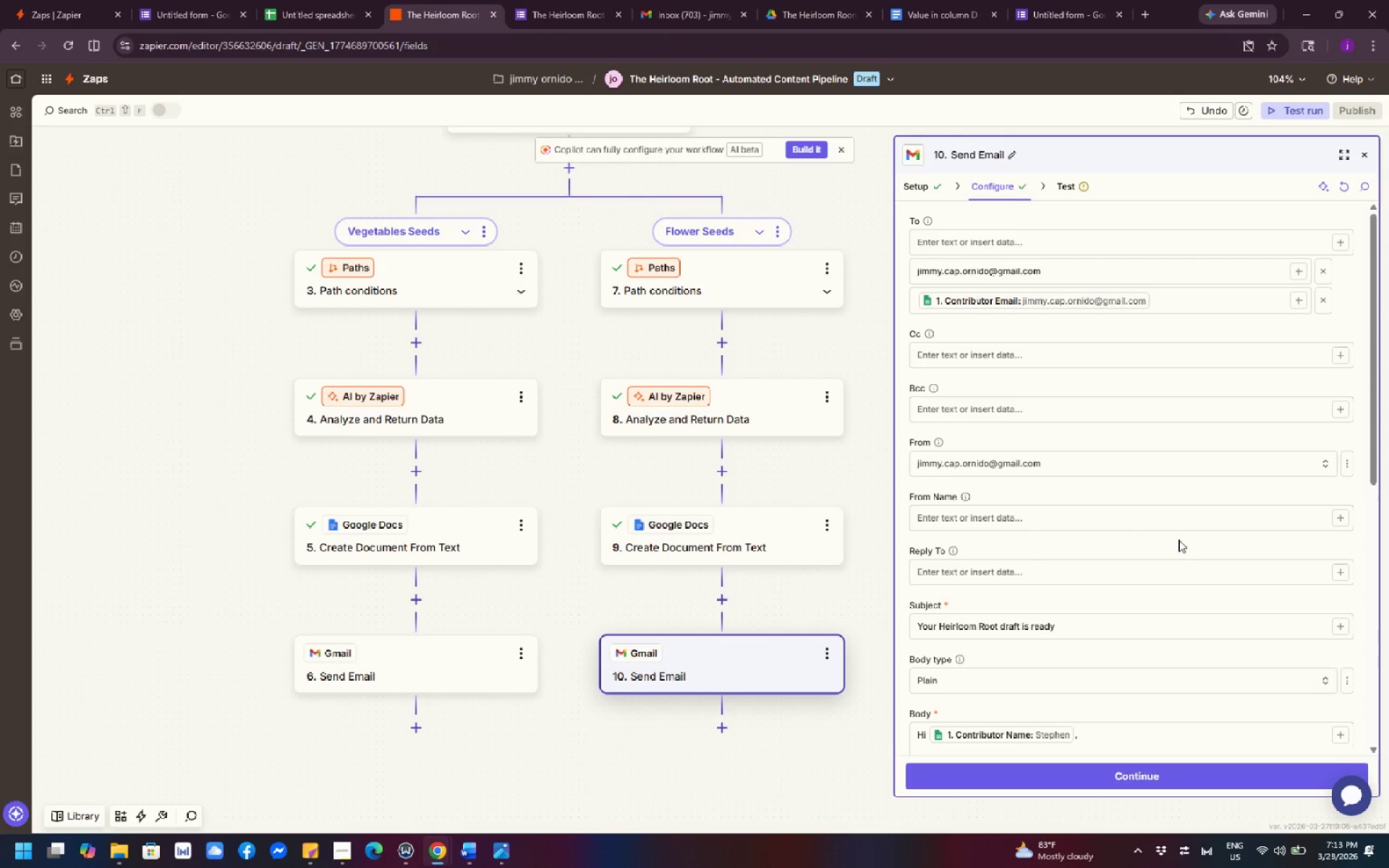 
wait(15.67)
 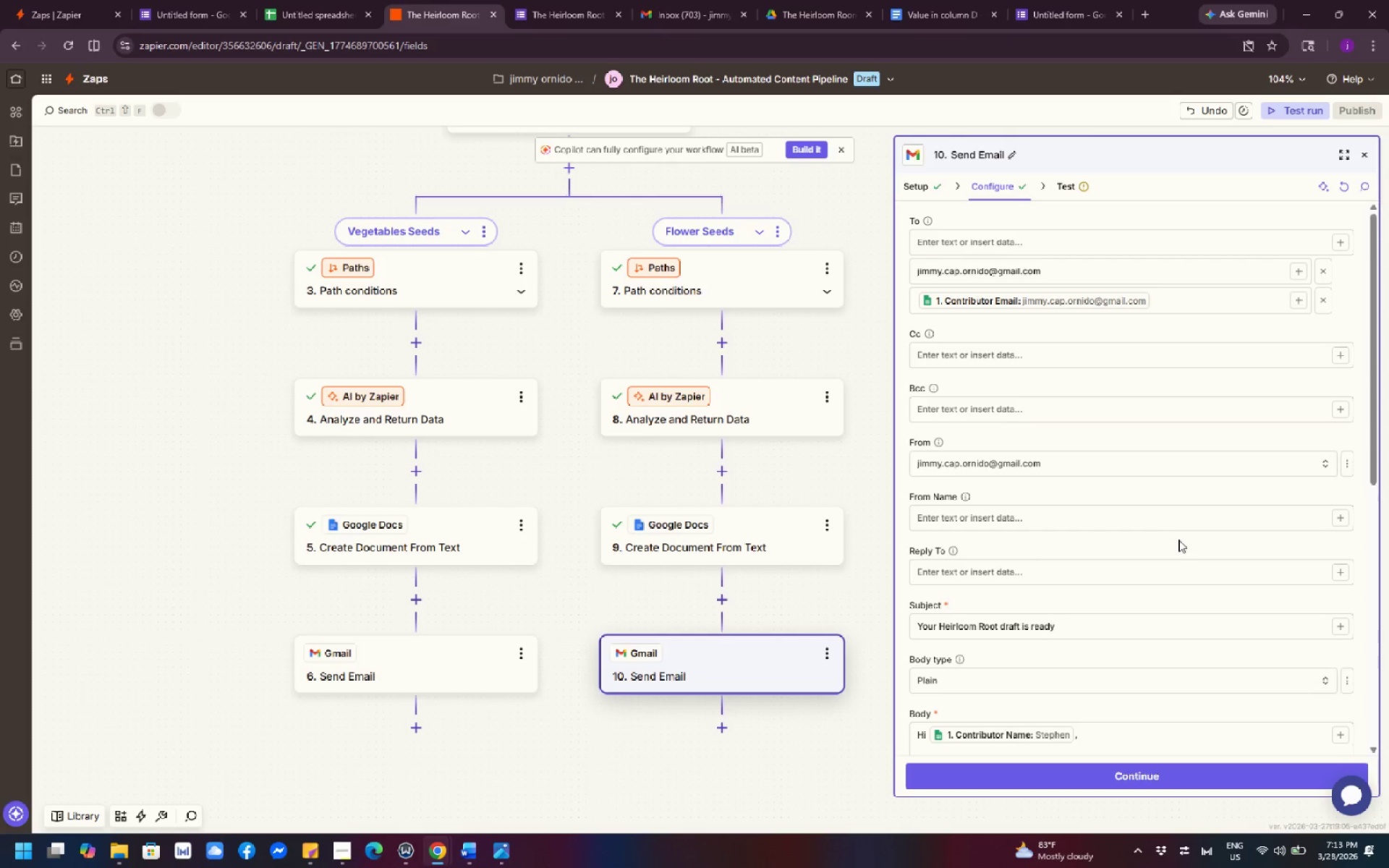 
scroll: coordinate [1178, 540], scroll_direction: down, amount: 4.0
 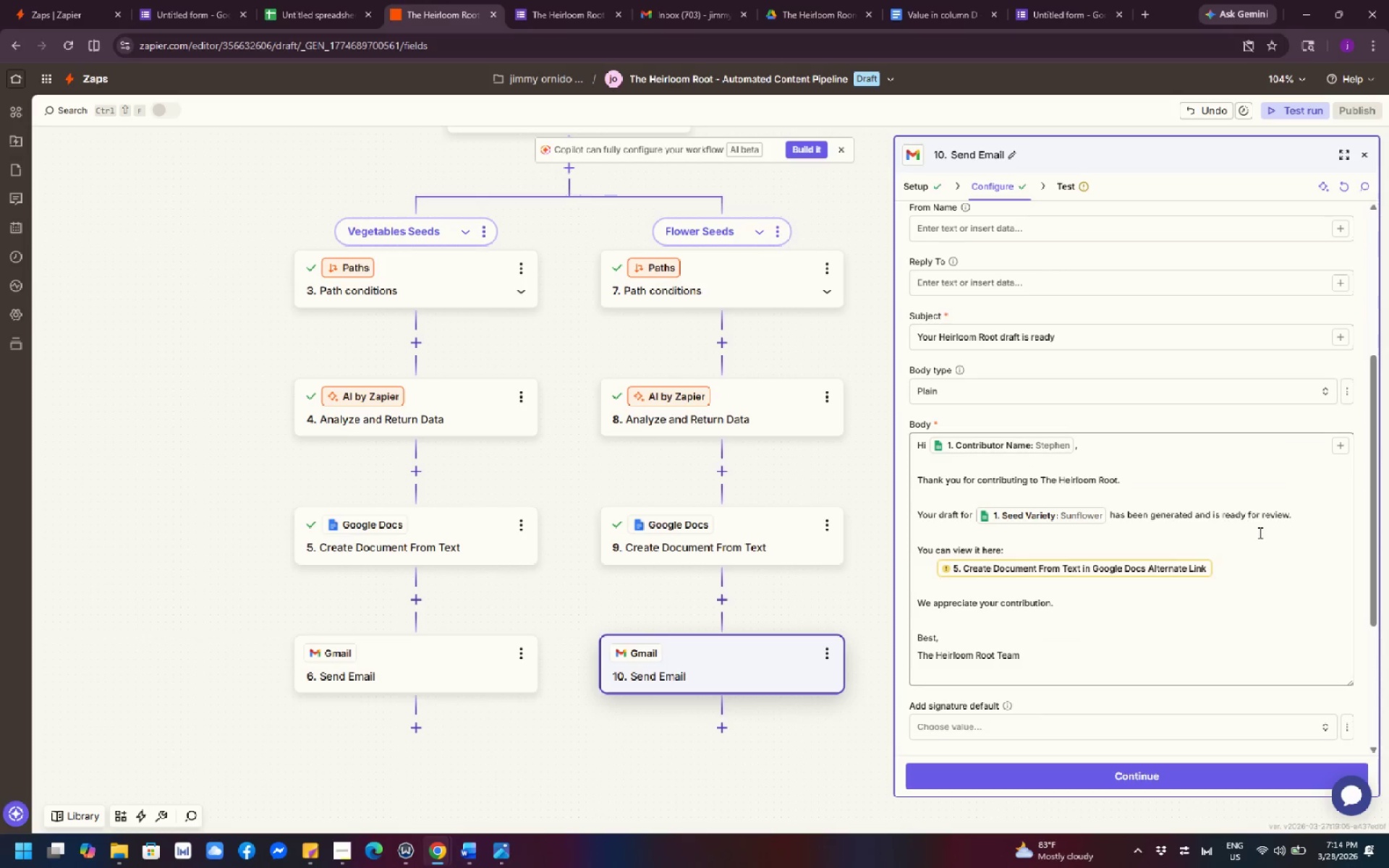 
wait(10.93)
 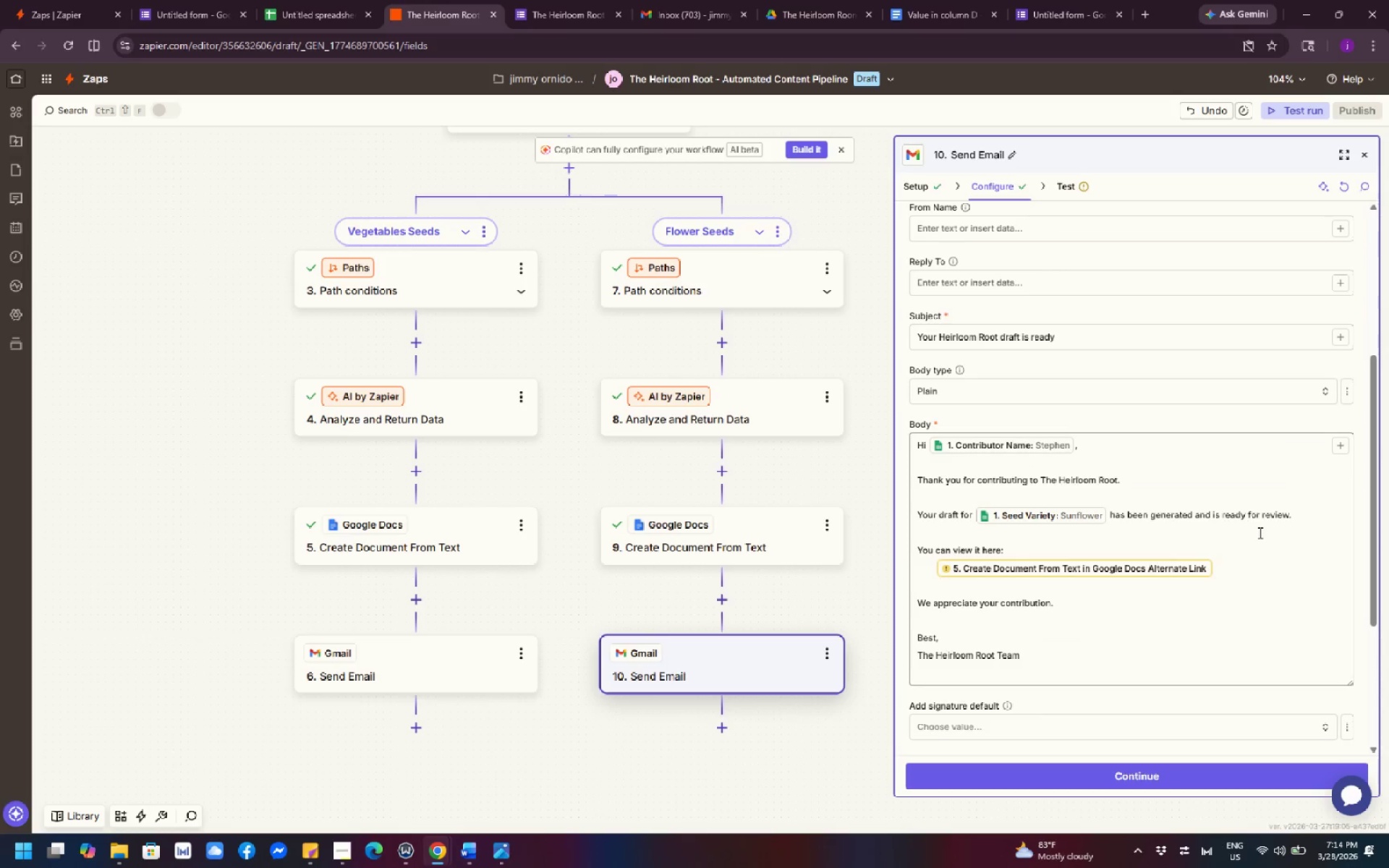 
scroll: coordinate [1155, 511], scroll_direction: up, amount: 7.0
 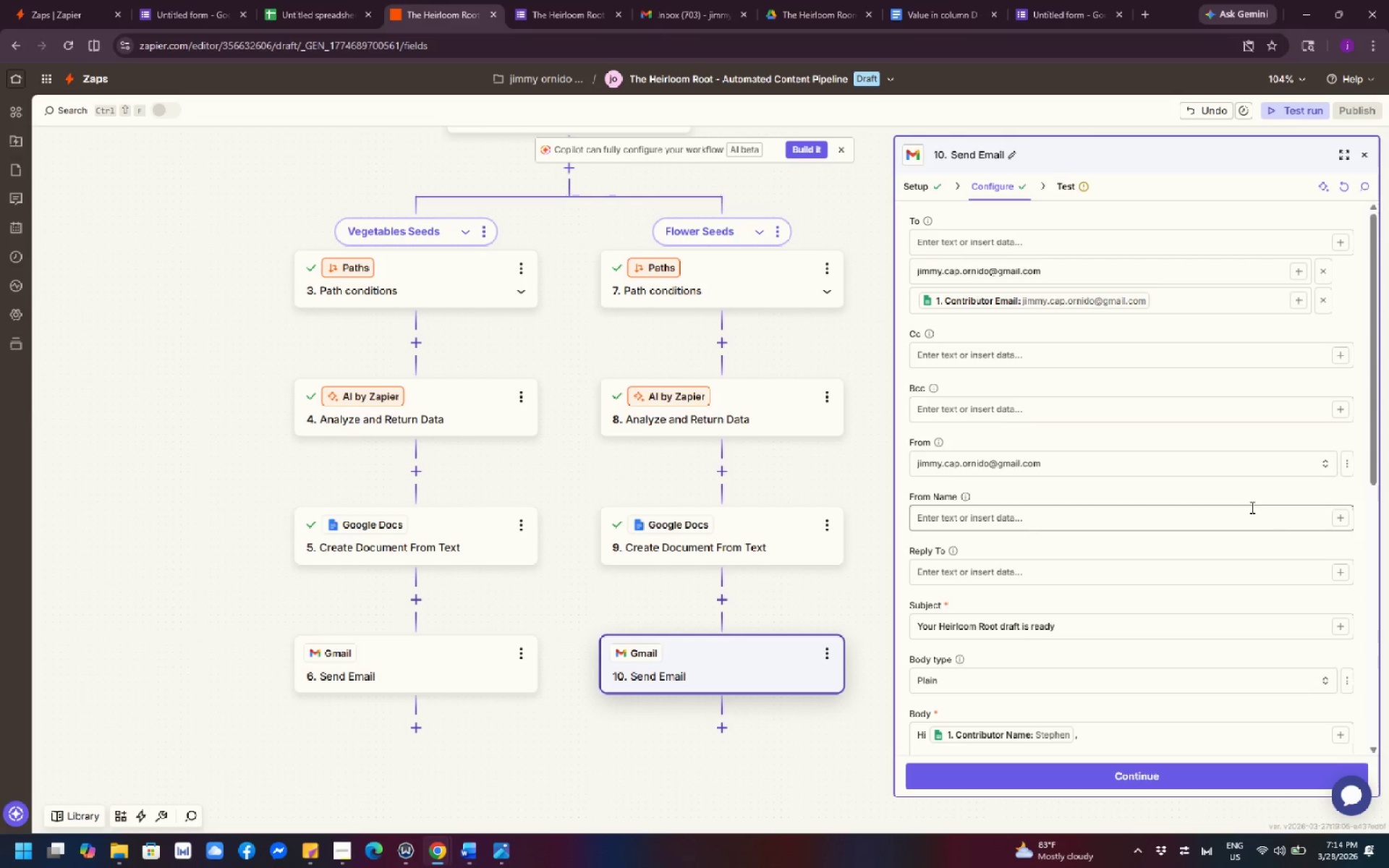 
wait(12.43)
 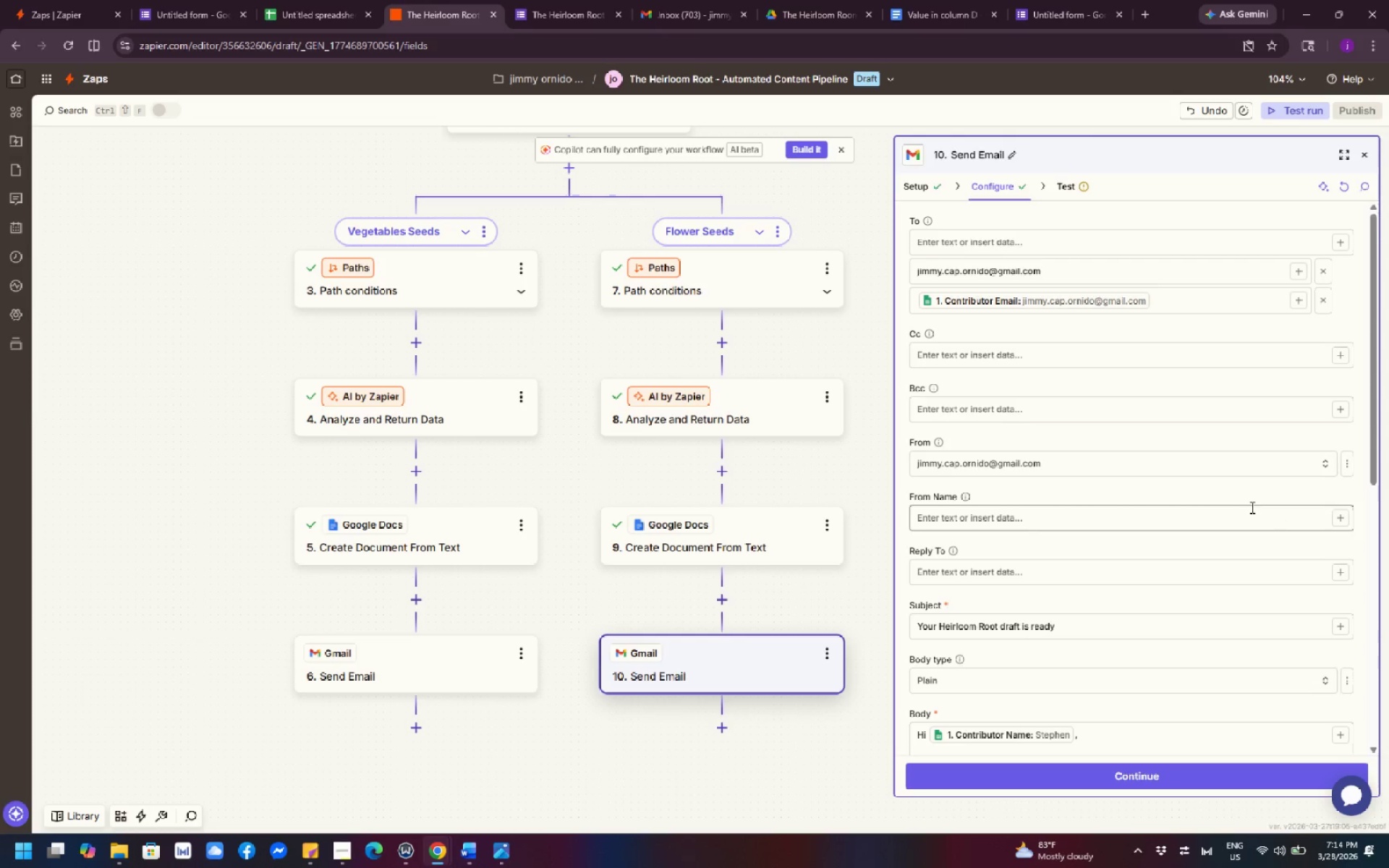 
left_click([1000, 244])
 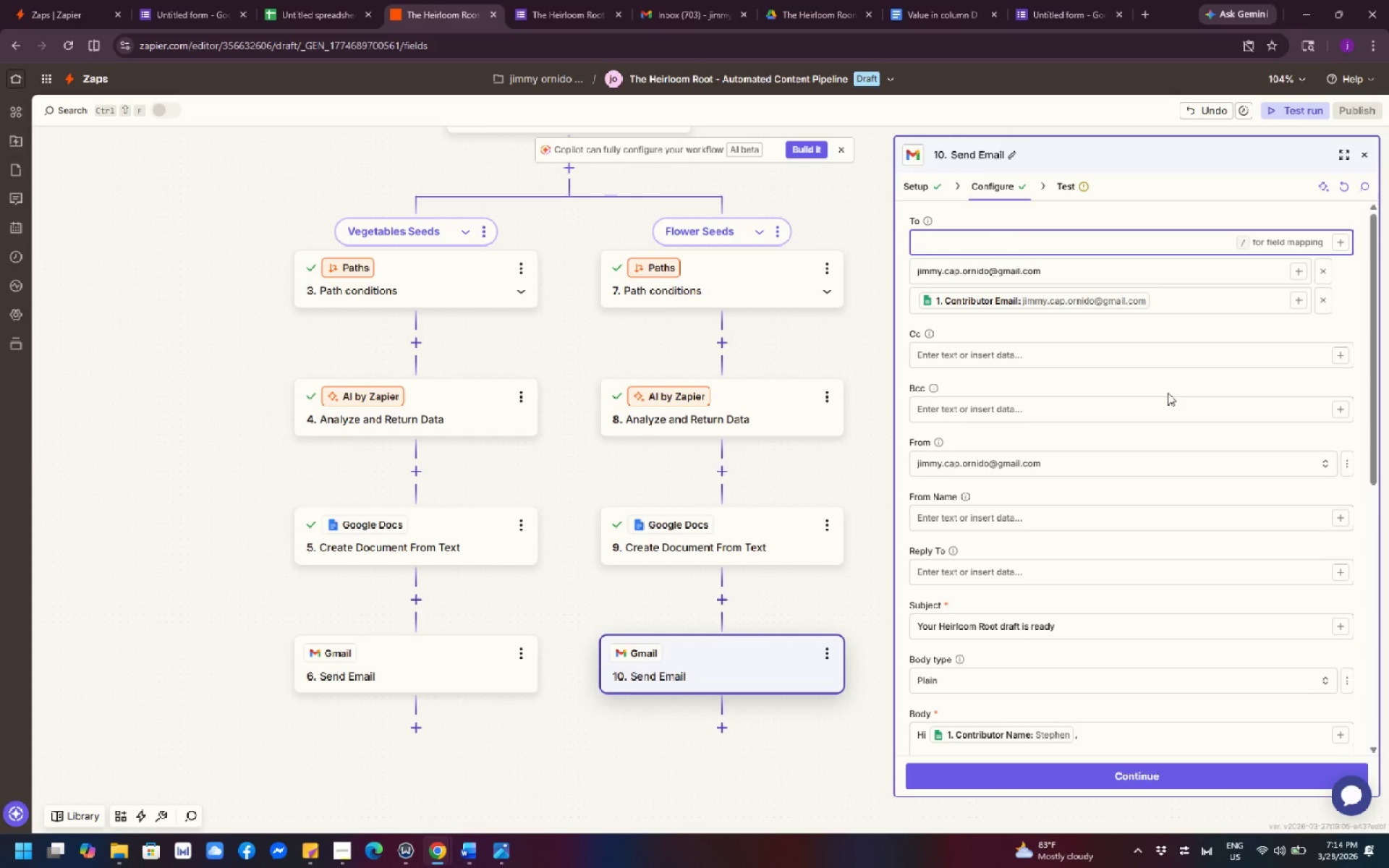 
wait(13.3)
 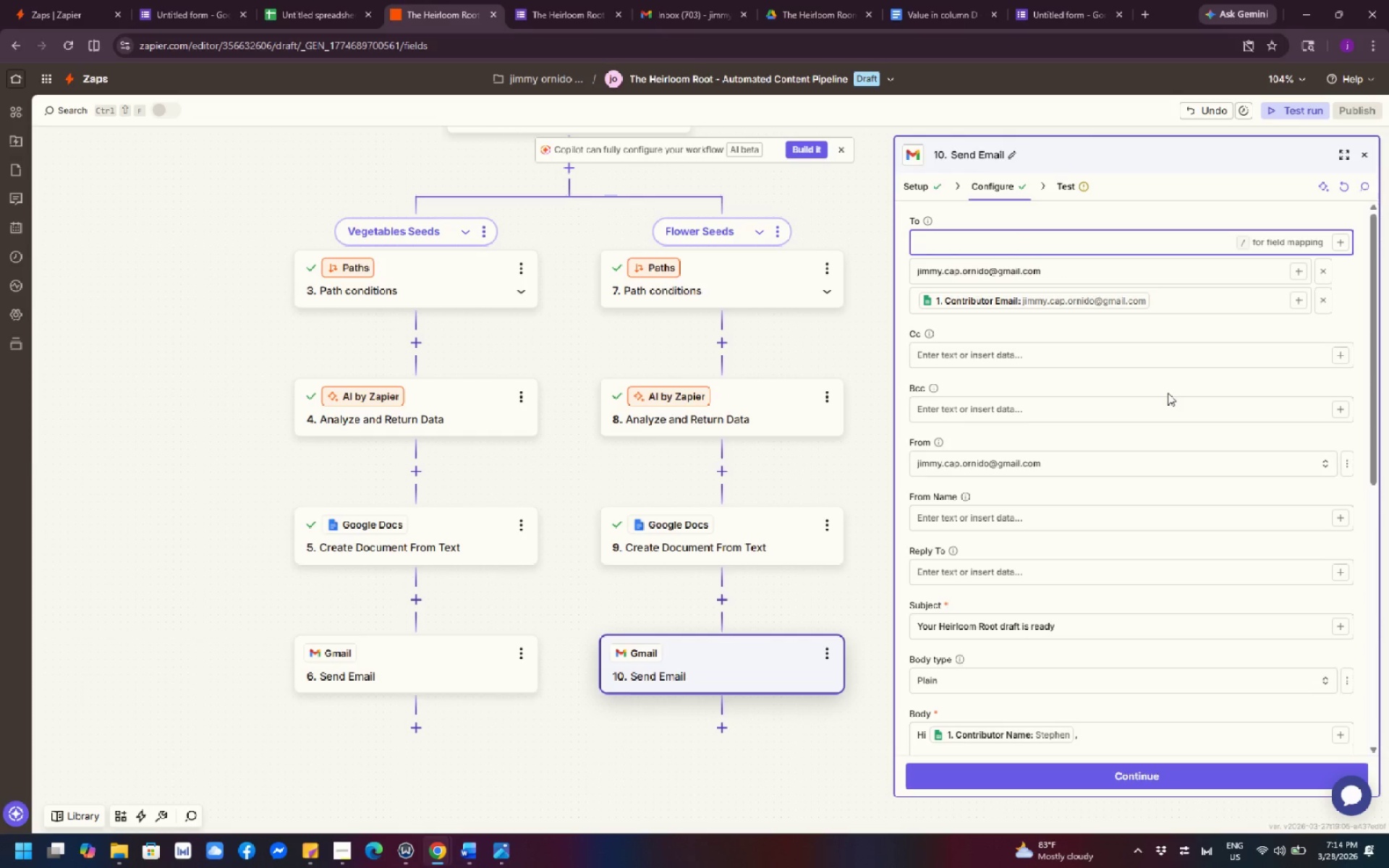 
left_click([858, 341])
 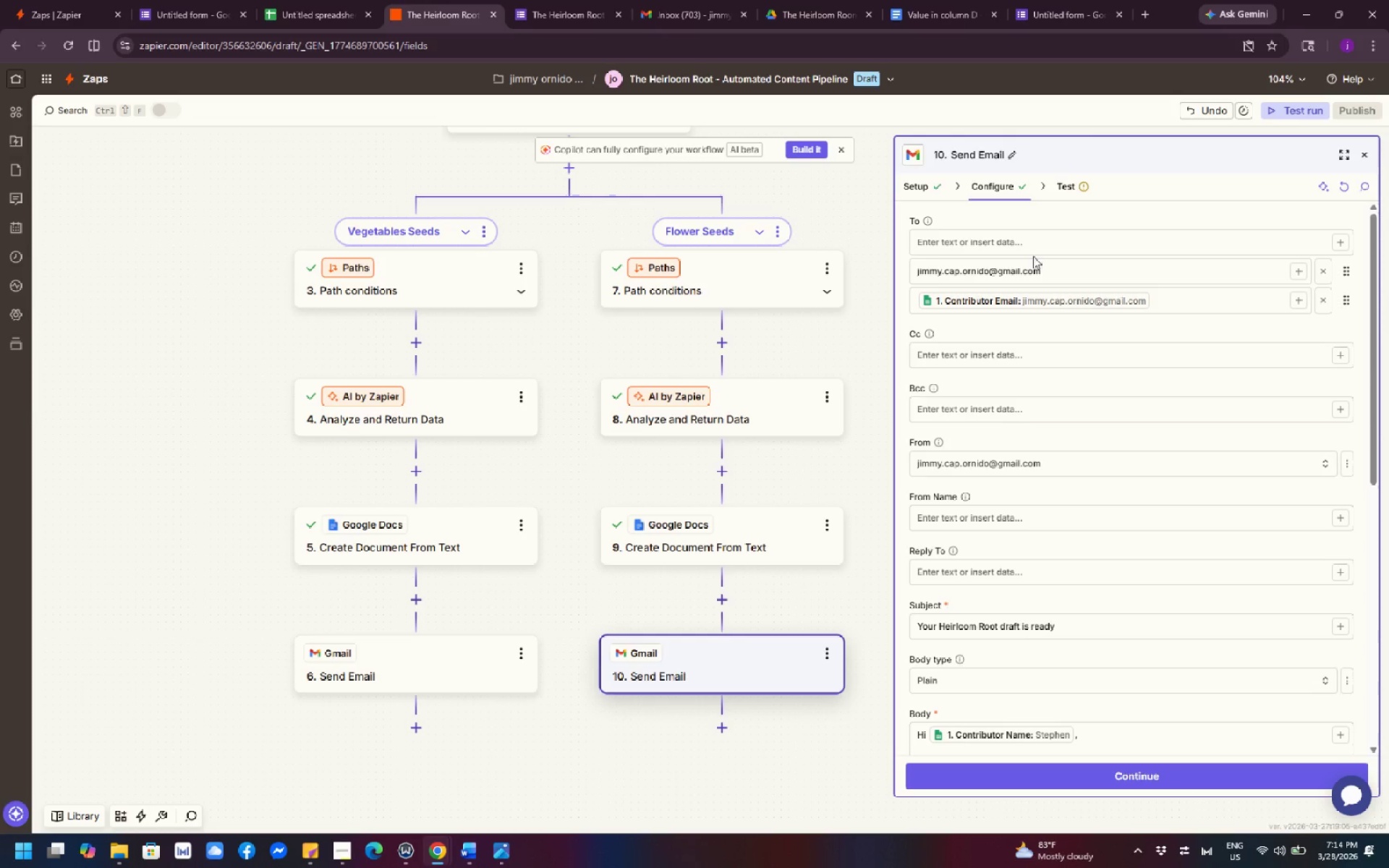 
left_click([1264, 250])
 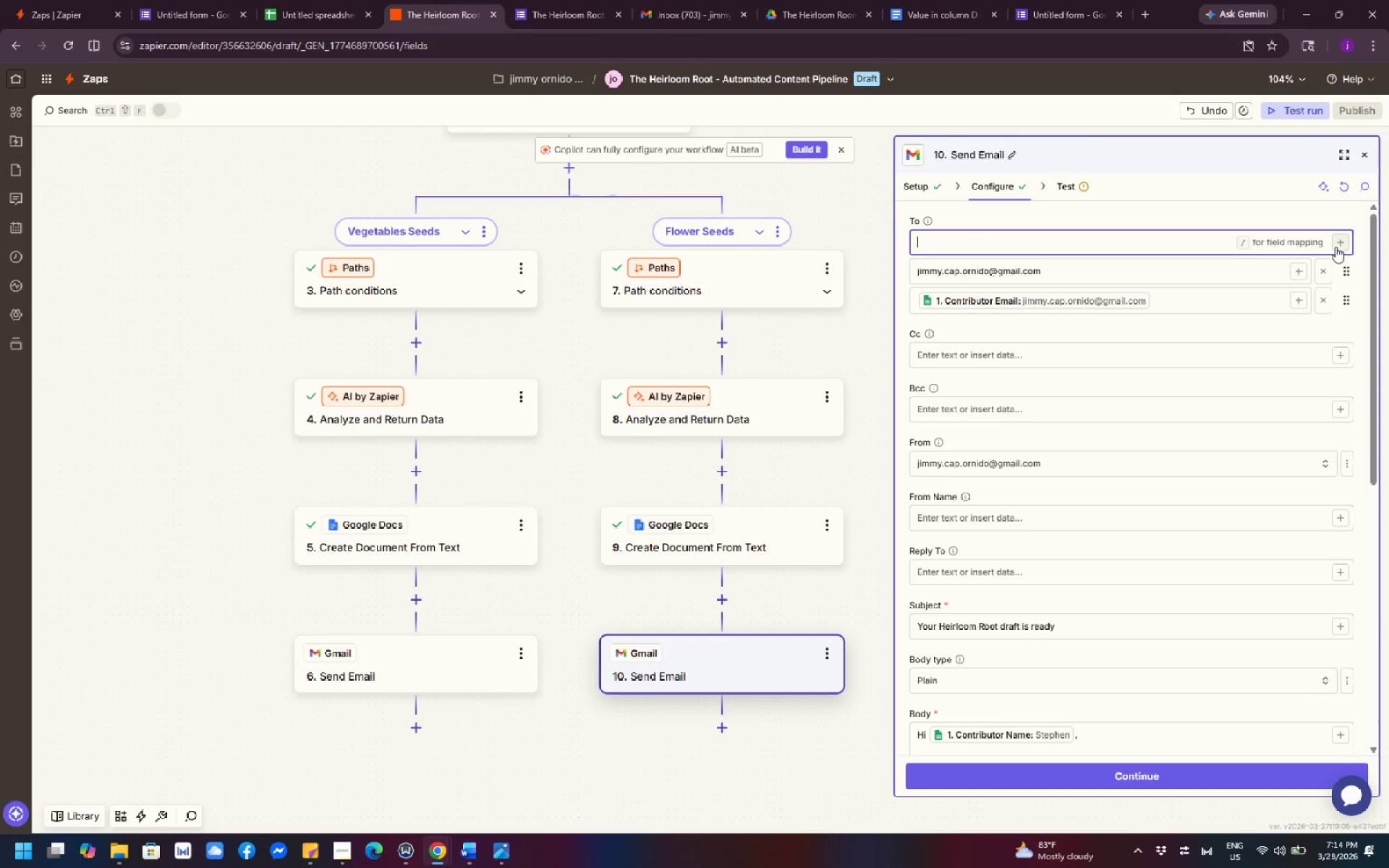 
wait(5.98)
 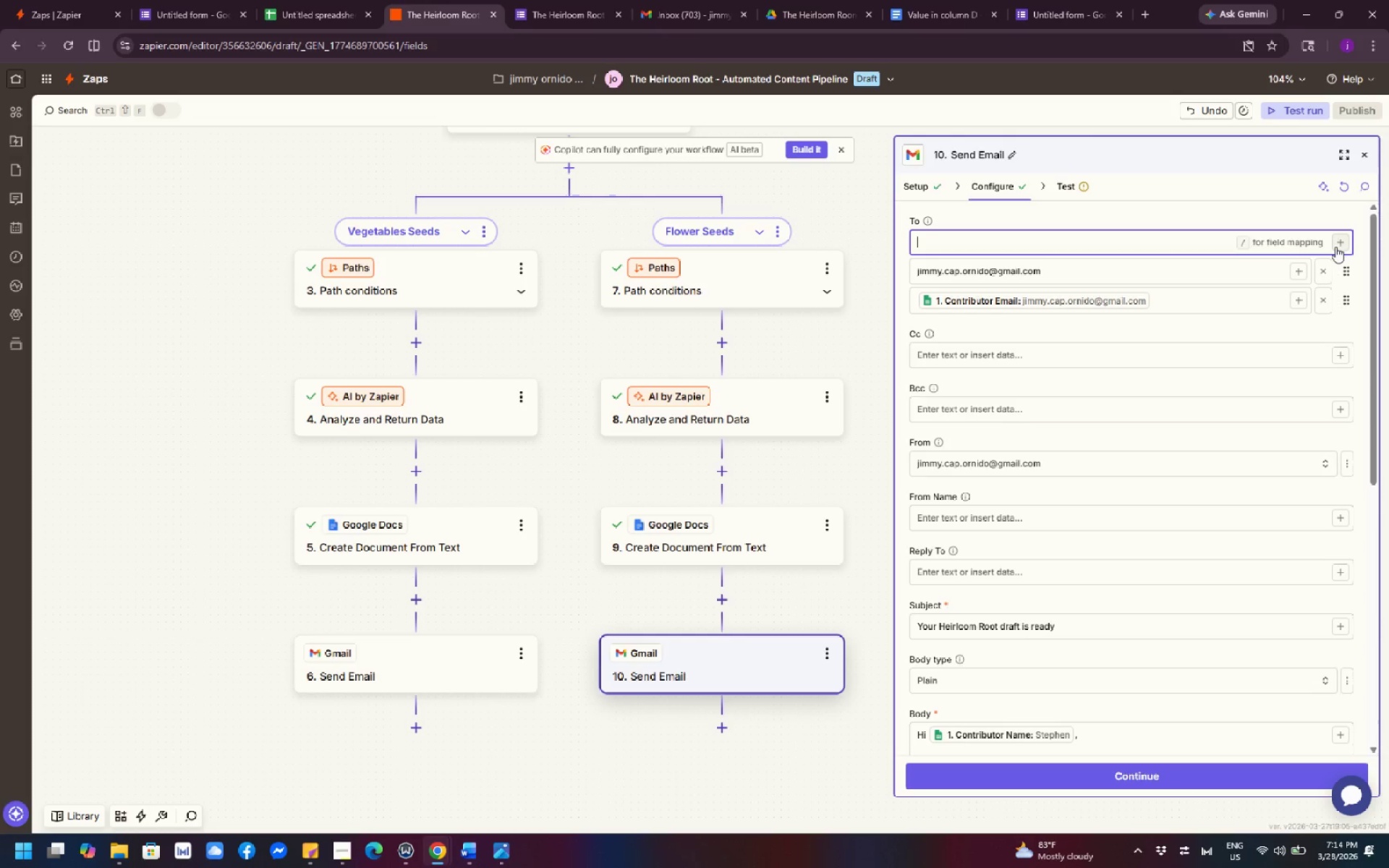 
left_click_drag(start_coordinate=[1074, 268], to_coordinate=[911, 275])
 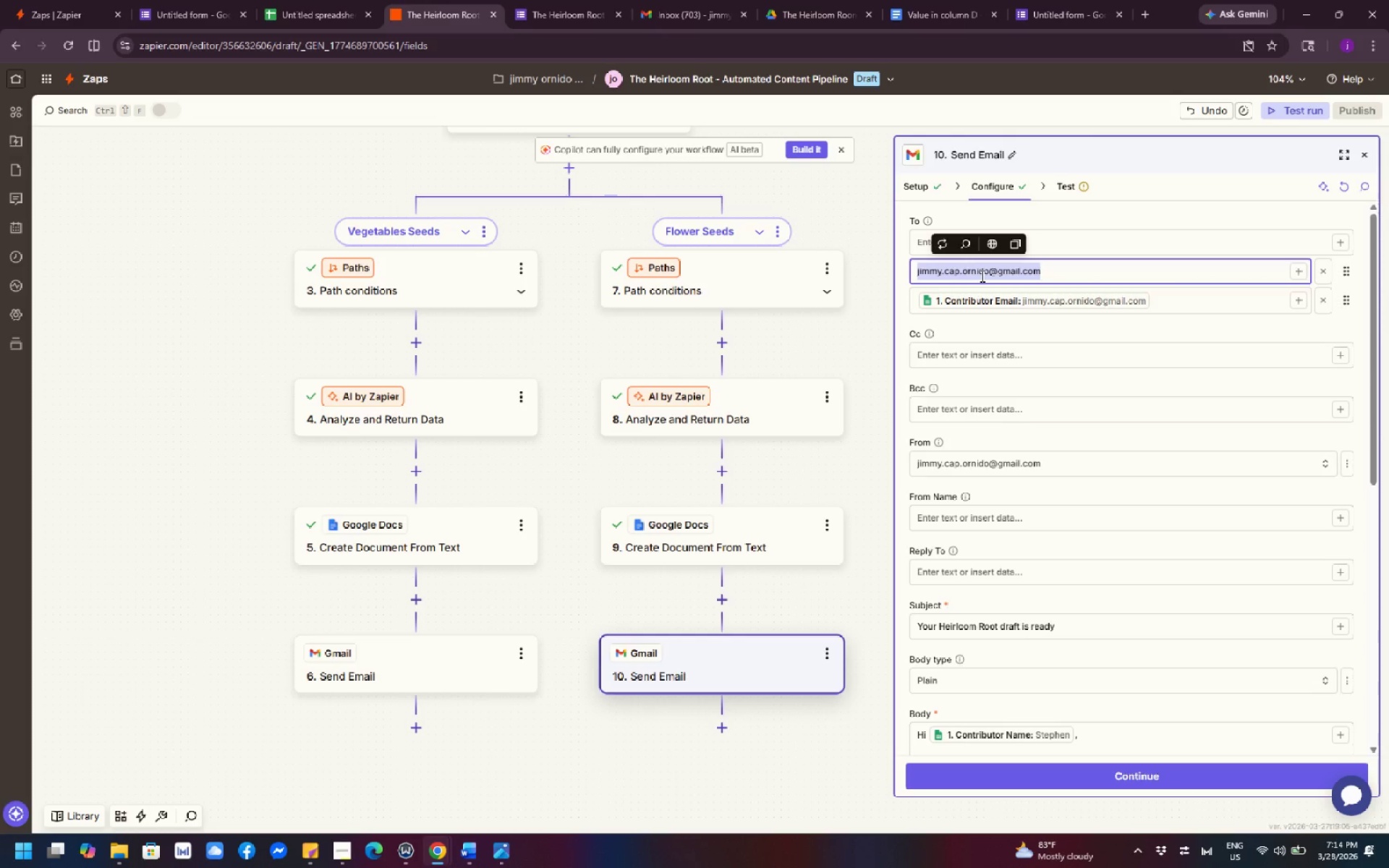 
left_click_drag(start_coordinate=[981, 276], to_coordinate=[983, 246])
 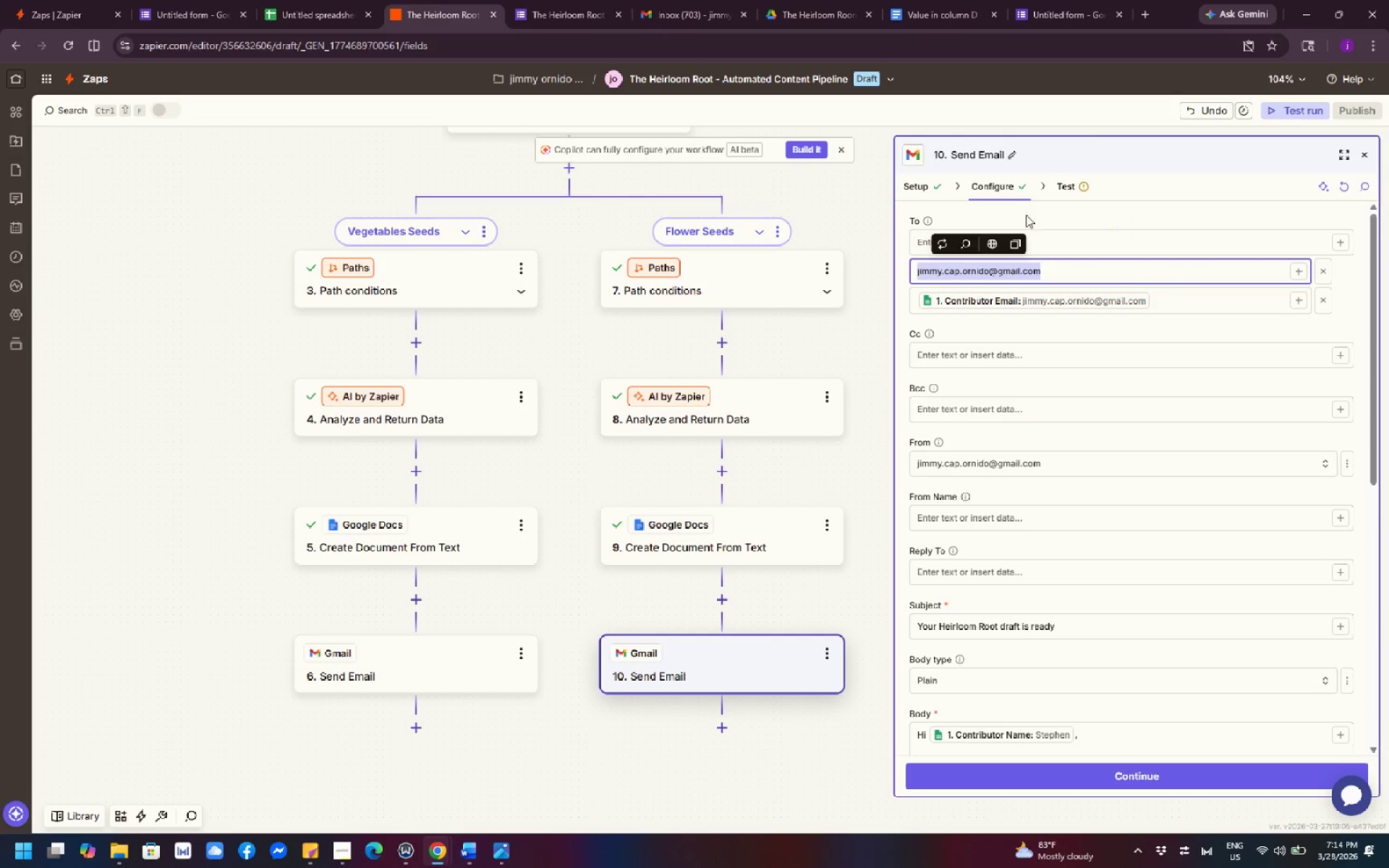 
left_click([867, 215])
 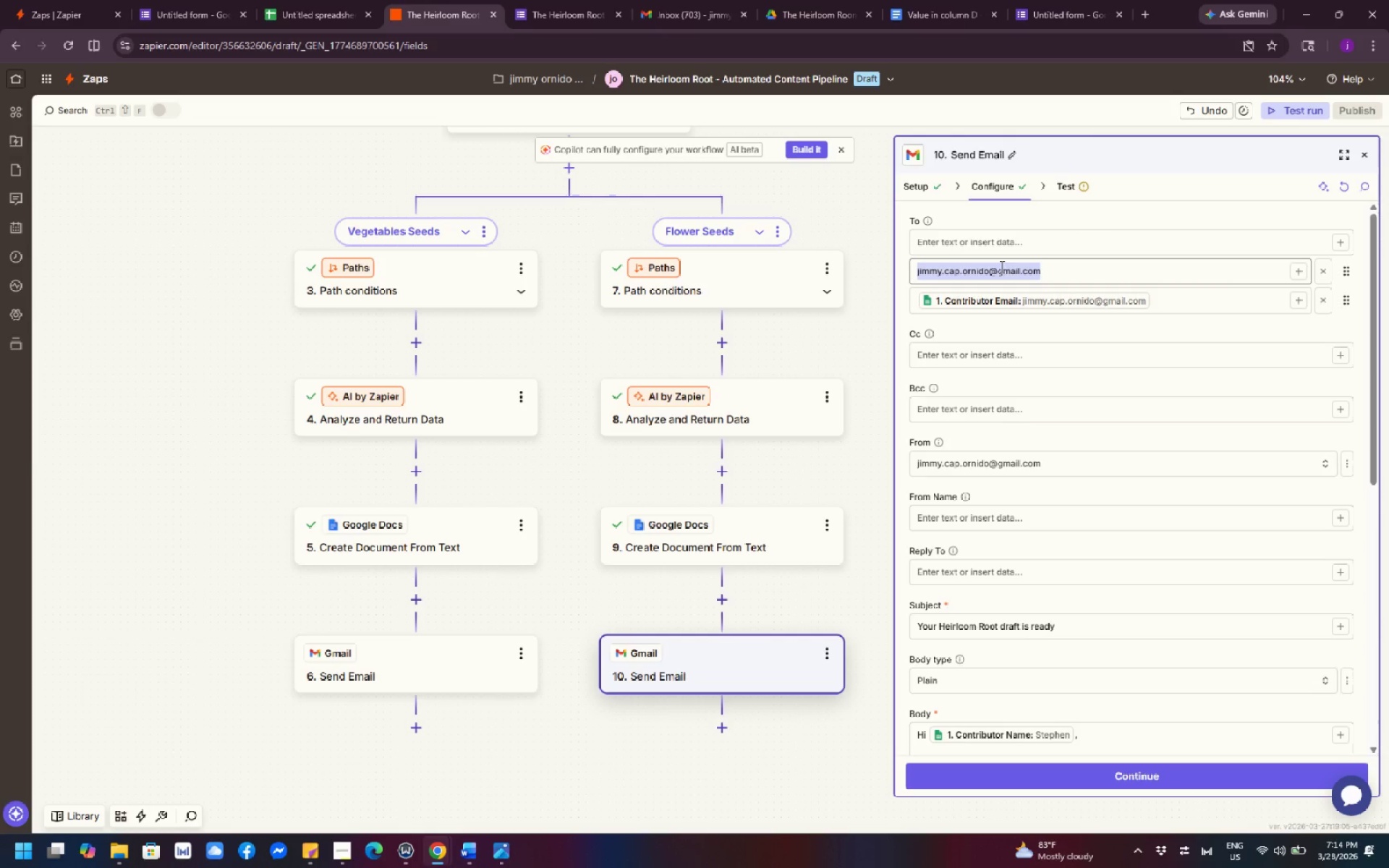 
left_click_drag(start_coordinate=[1004, 273], to_coordinate=[1004, 239])
 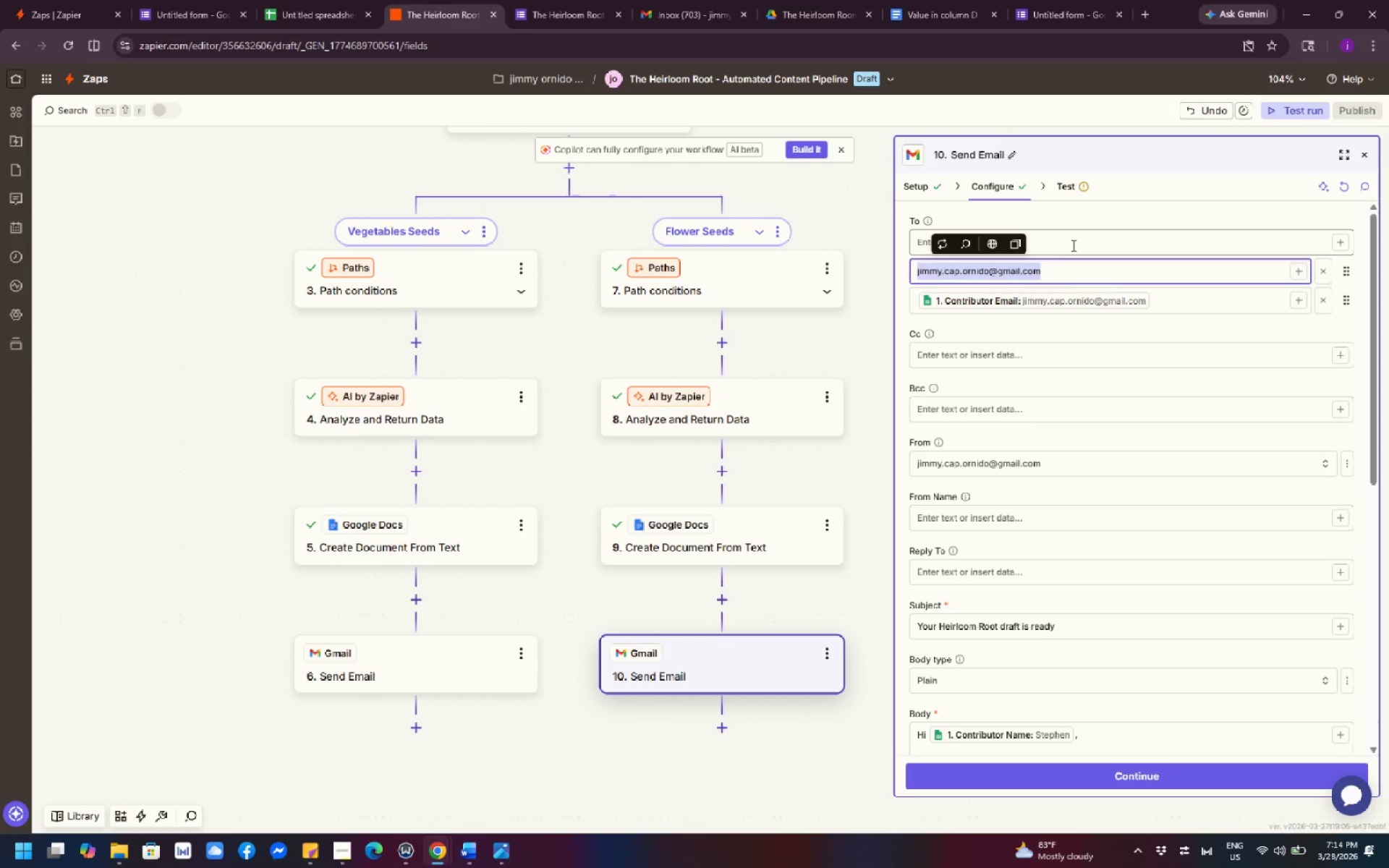 
left_click([1074, 245])
 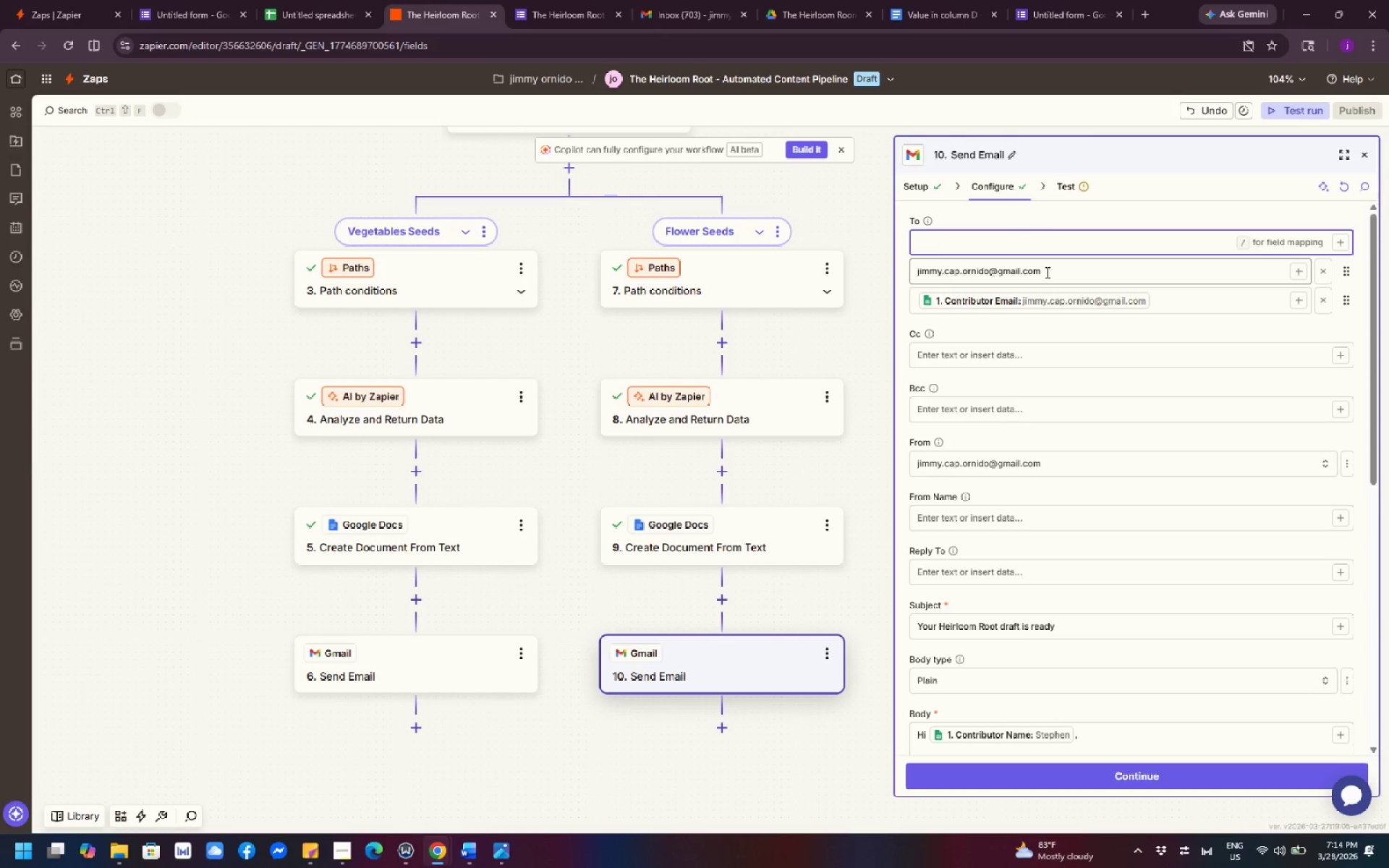 
left_click_drag(start_coordinate=[1046, 272], to_coordinate=[1028, 266])
 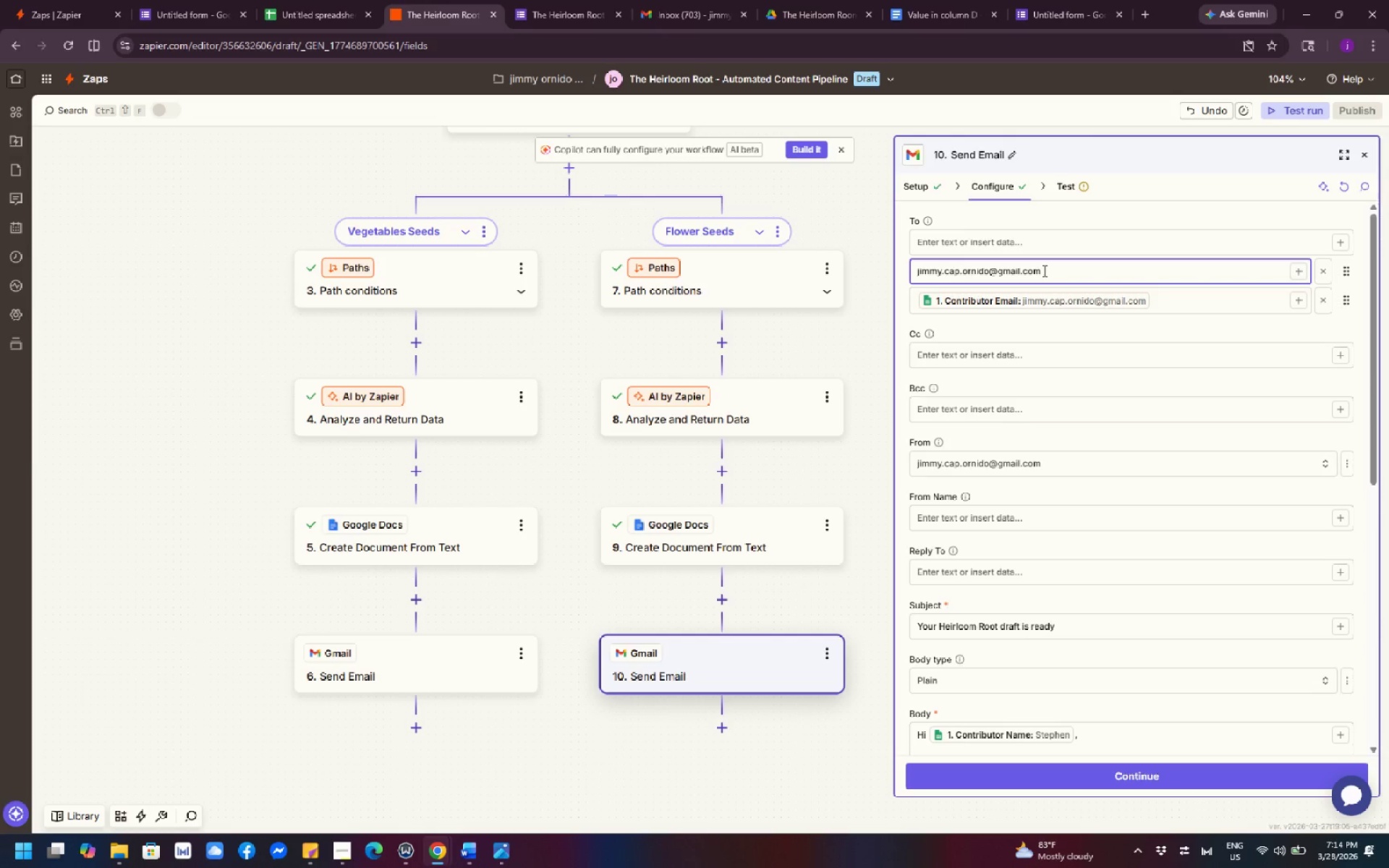 
double_click([1035, 274])
 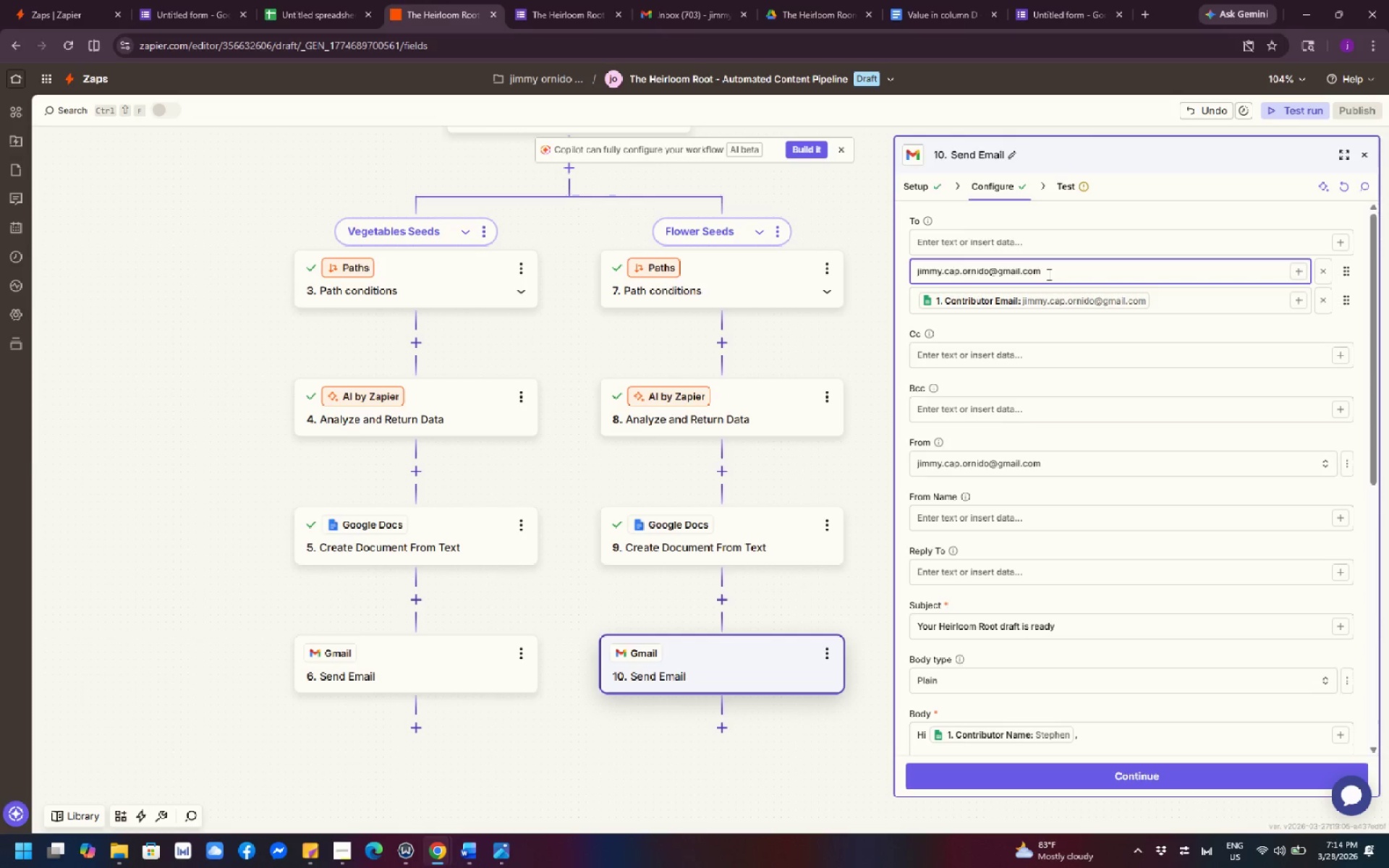 
left_click_drag(start_coordinate=[1048, 274], to_coordinate=[891, 278])
 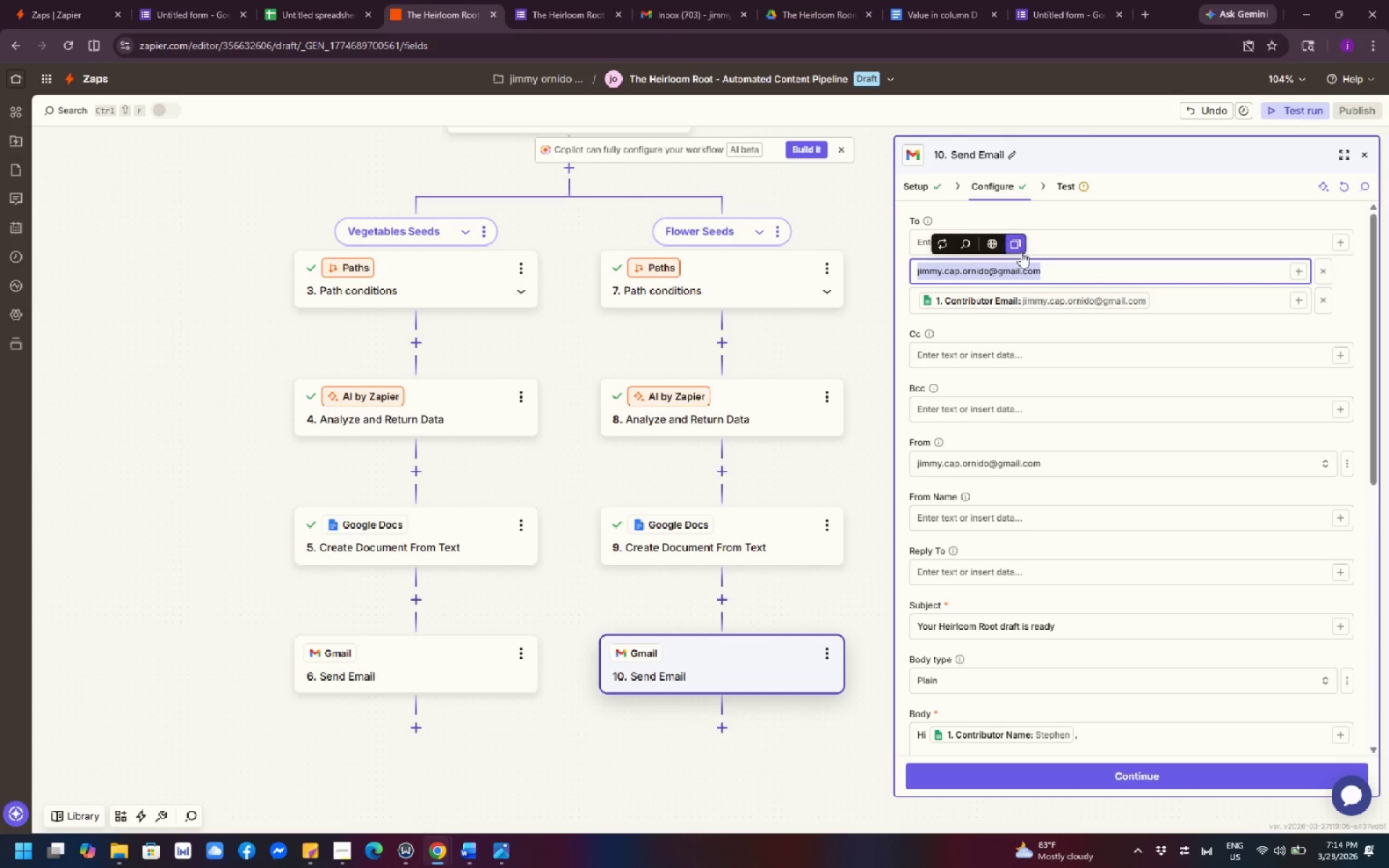 
left_click([1016, 246])
 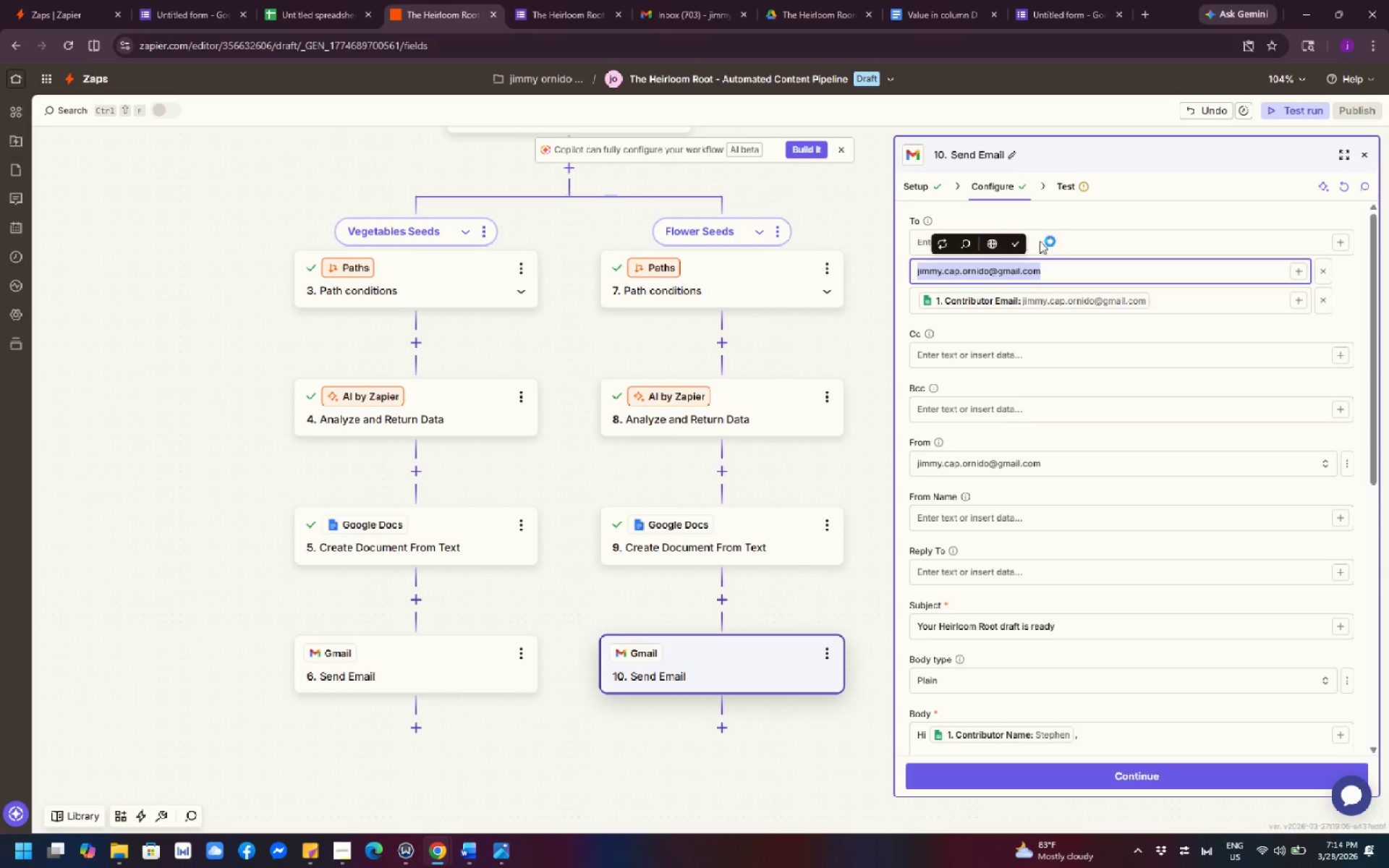 
left_click([1102, 242])
 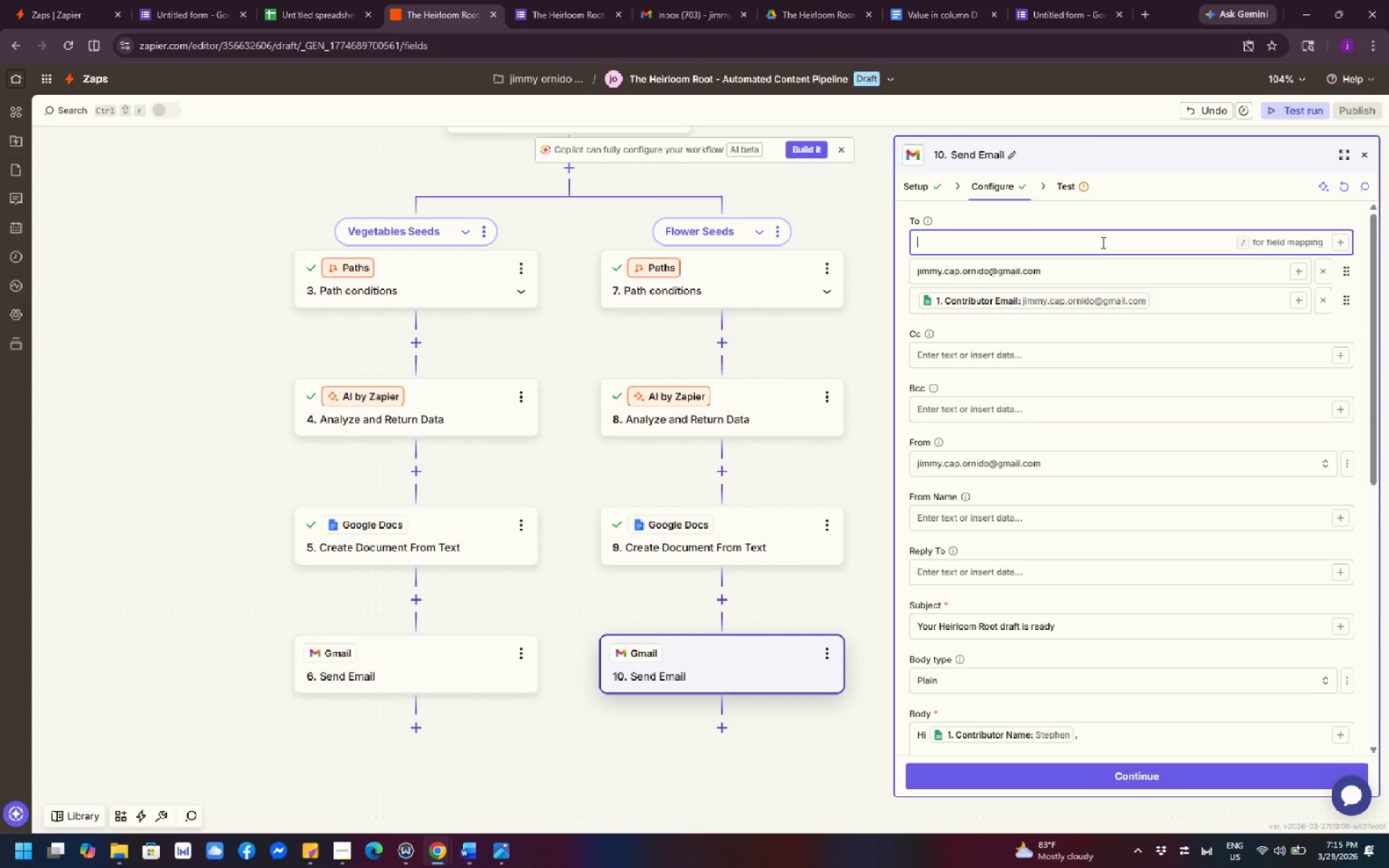 
key(Control+V)
 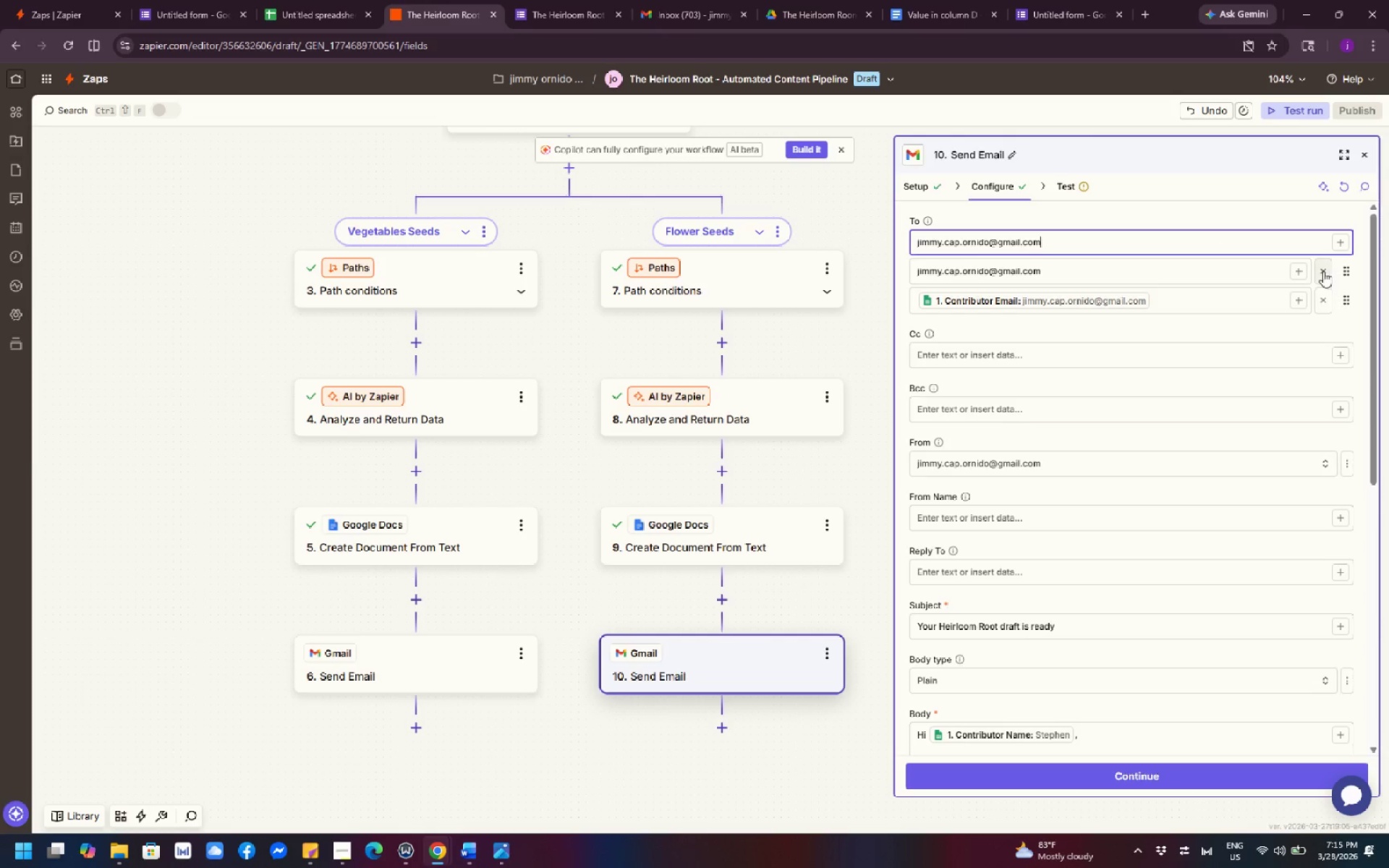 
left_click([1323, 271])
 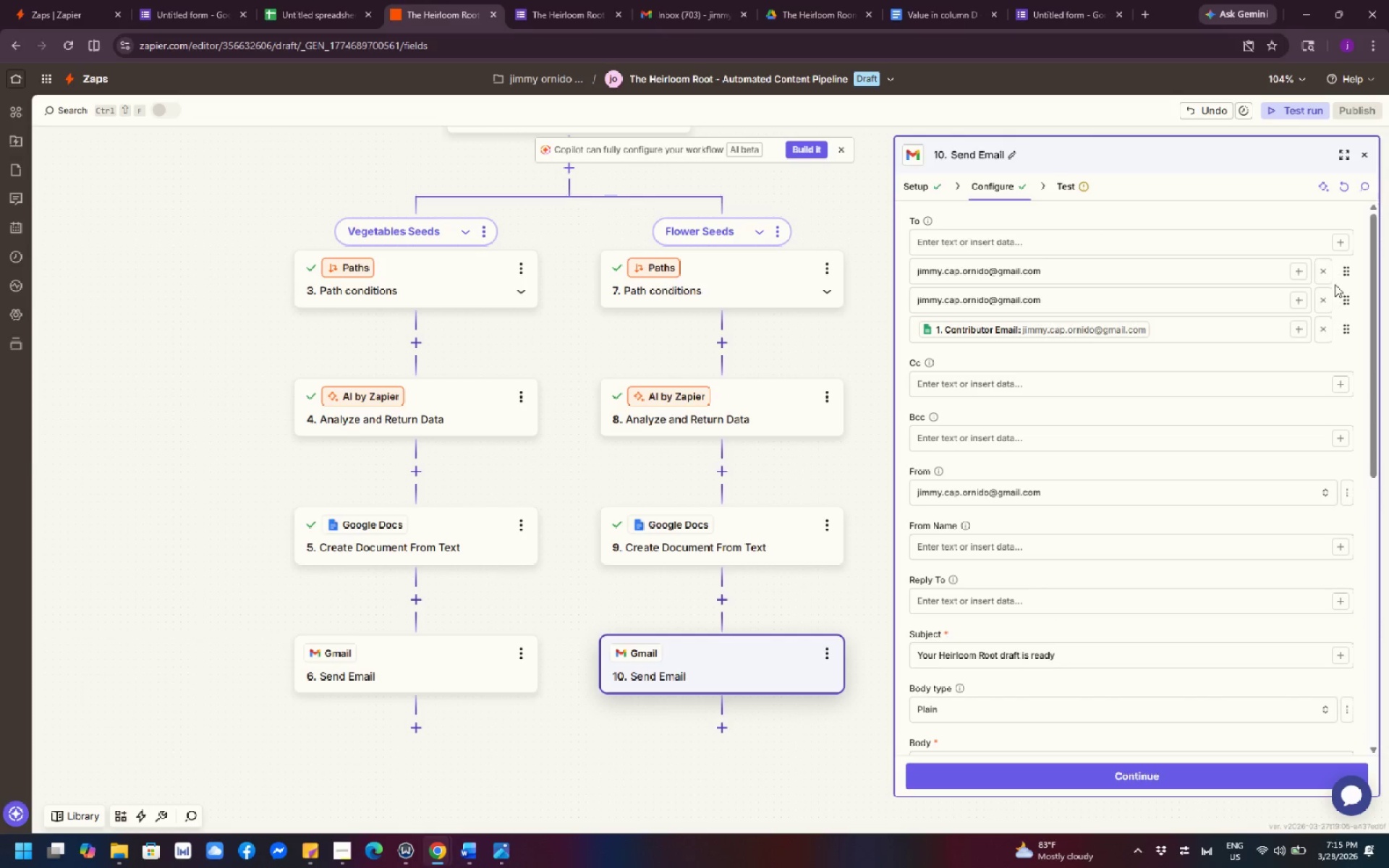 
left_click([1321, 274])
 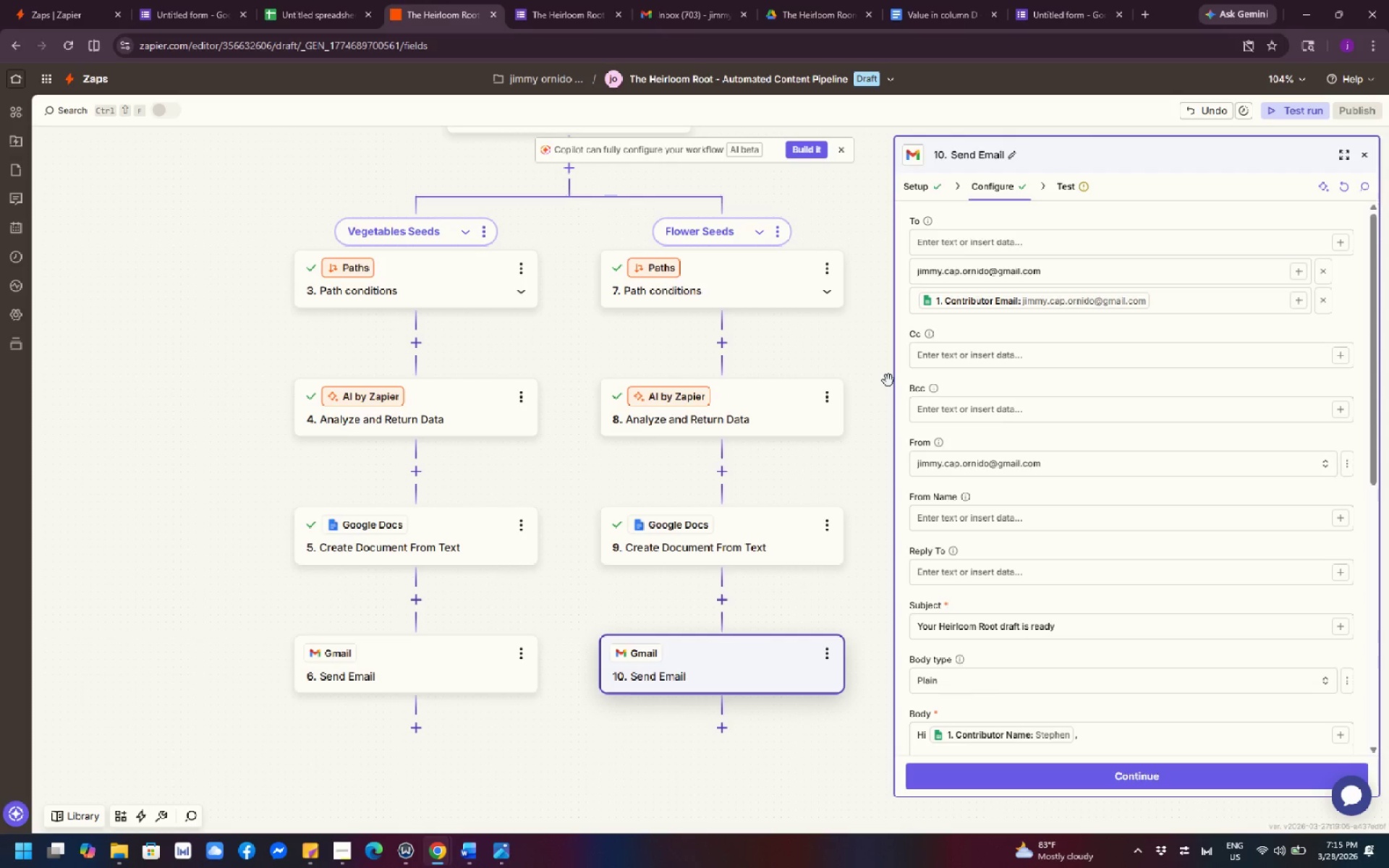 
wait(15.78)
 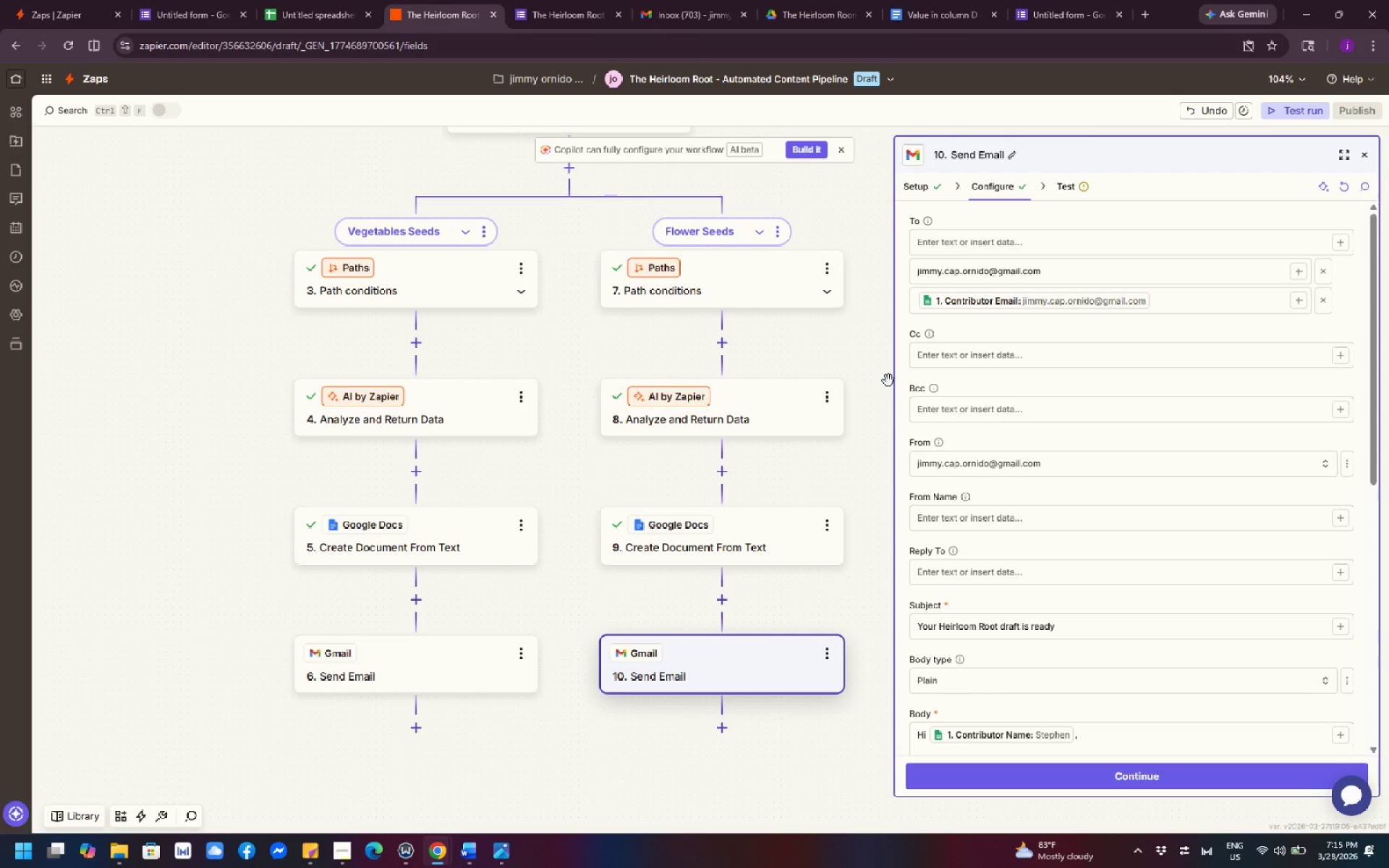 
left_click([1076, 246])
 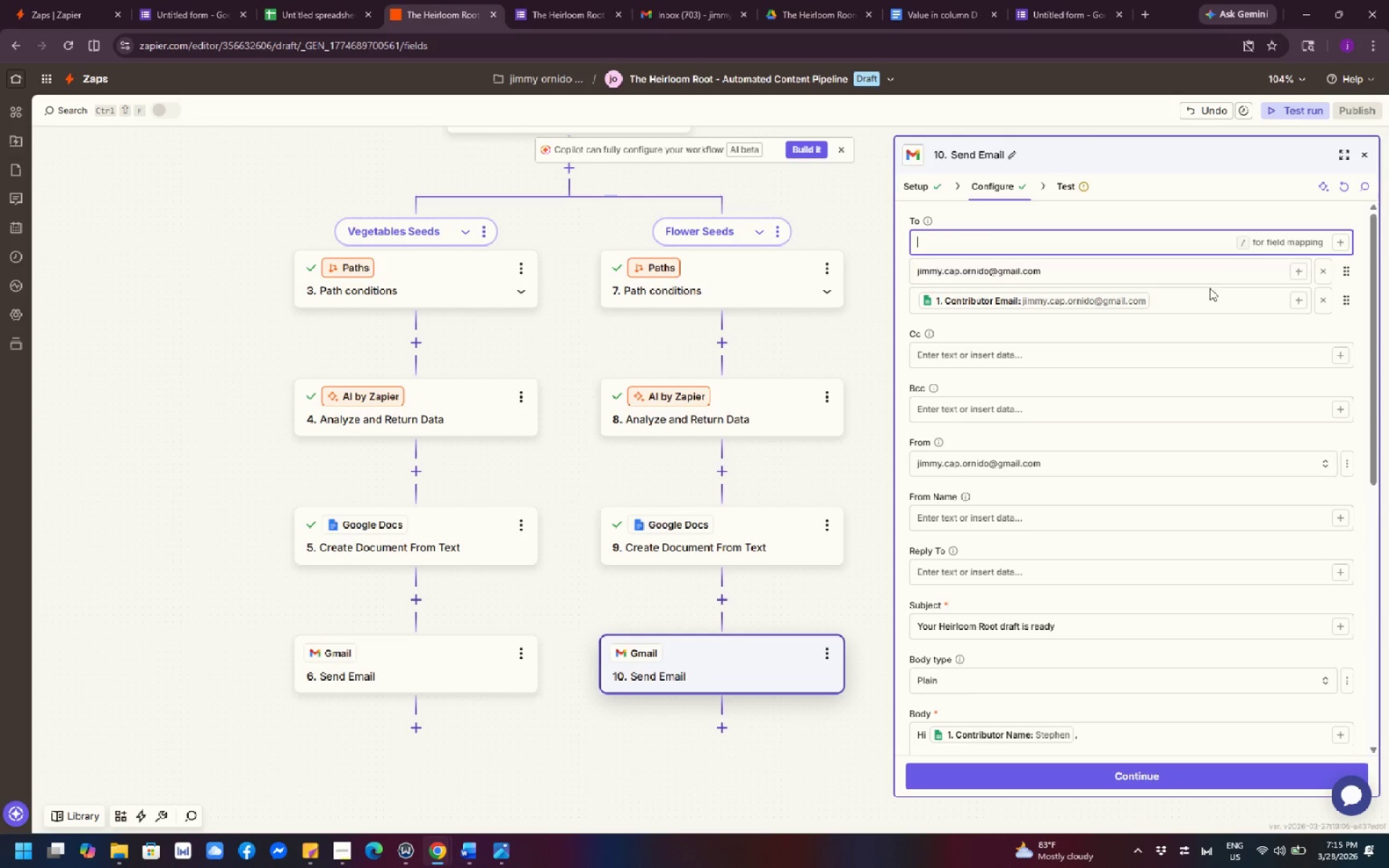 
left_click([1322, 265])
 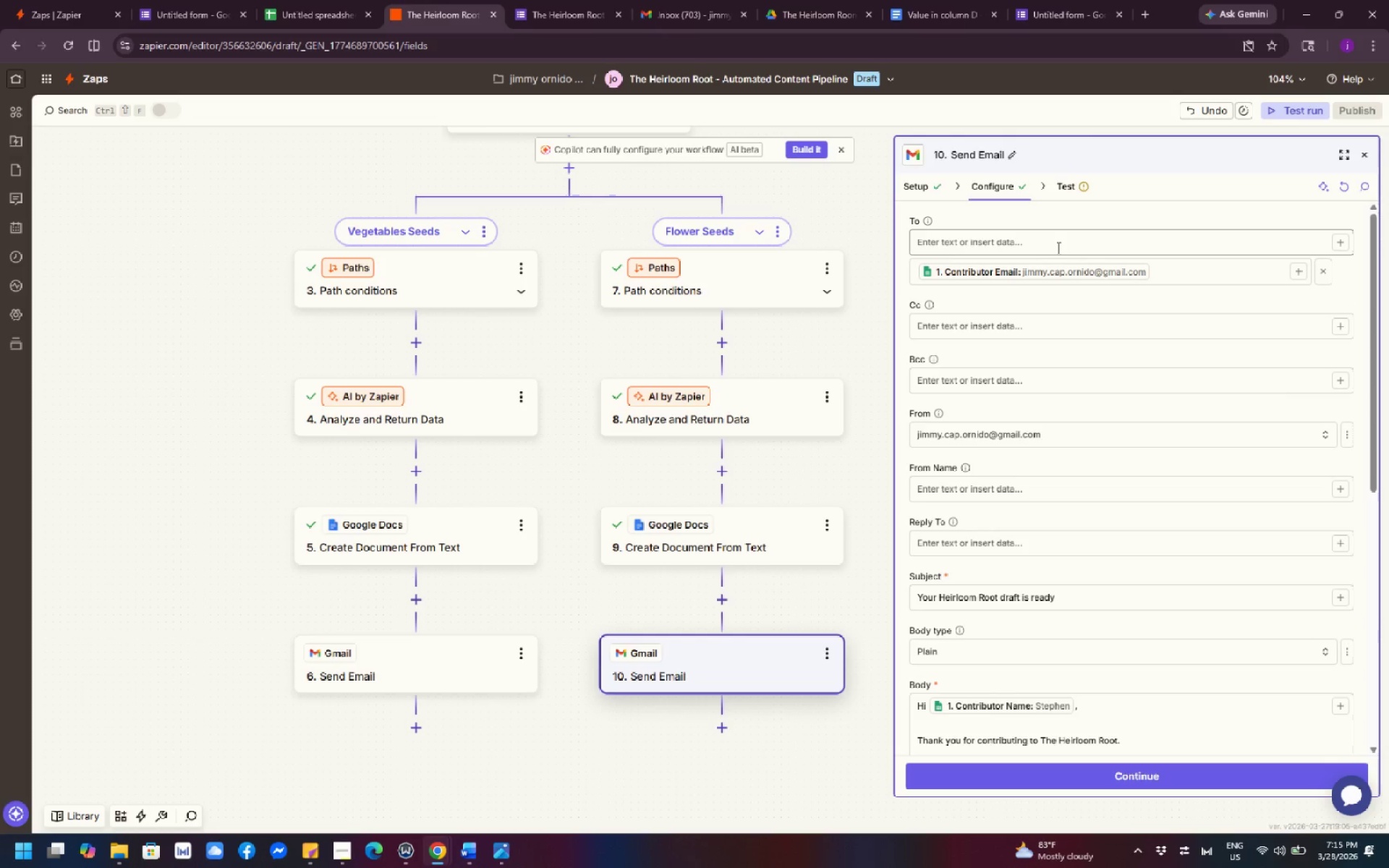 
left_click([1047, 240])
 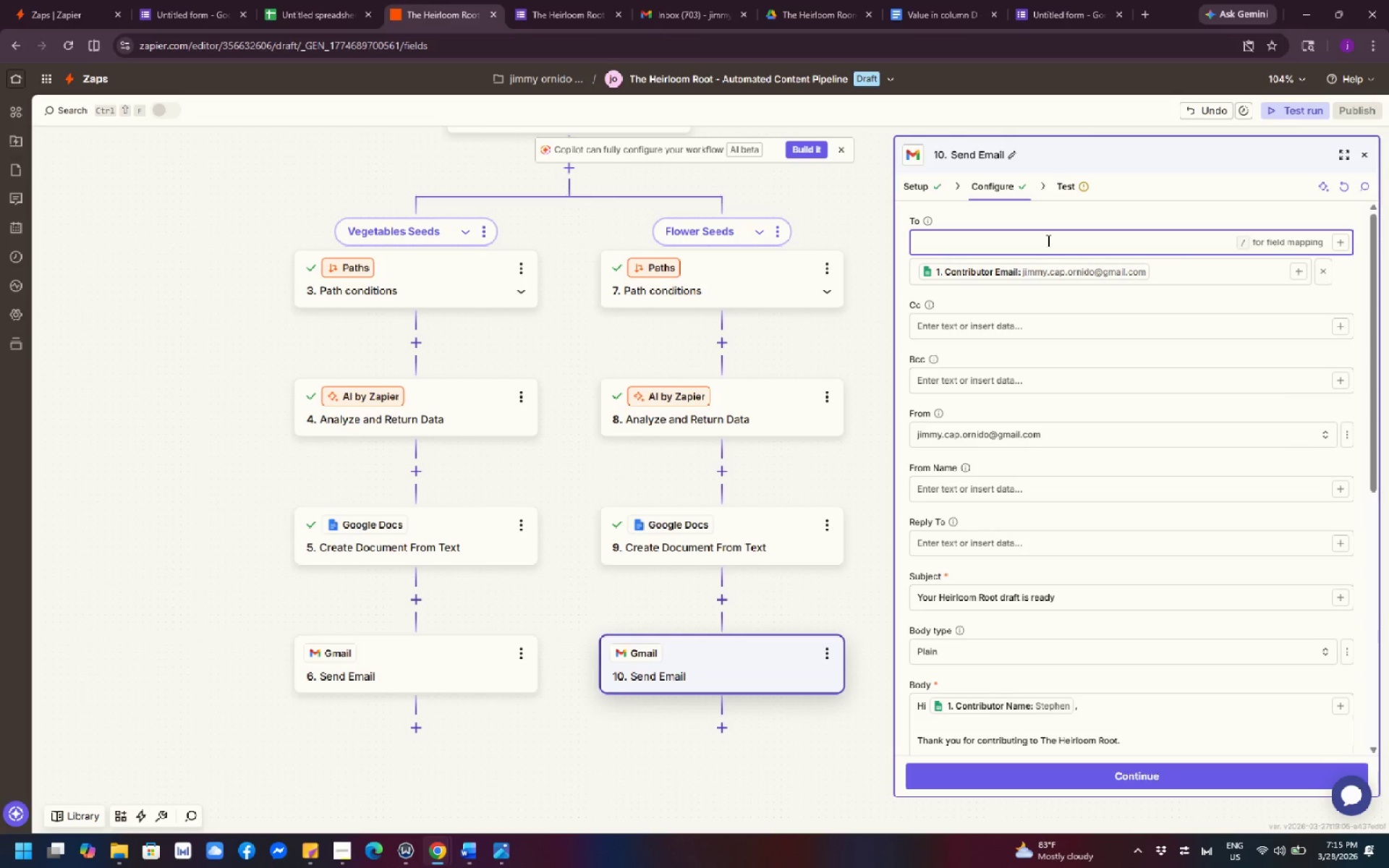 
type(jimmy.cap.ornido@gmail.com)
 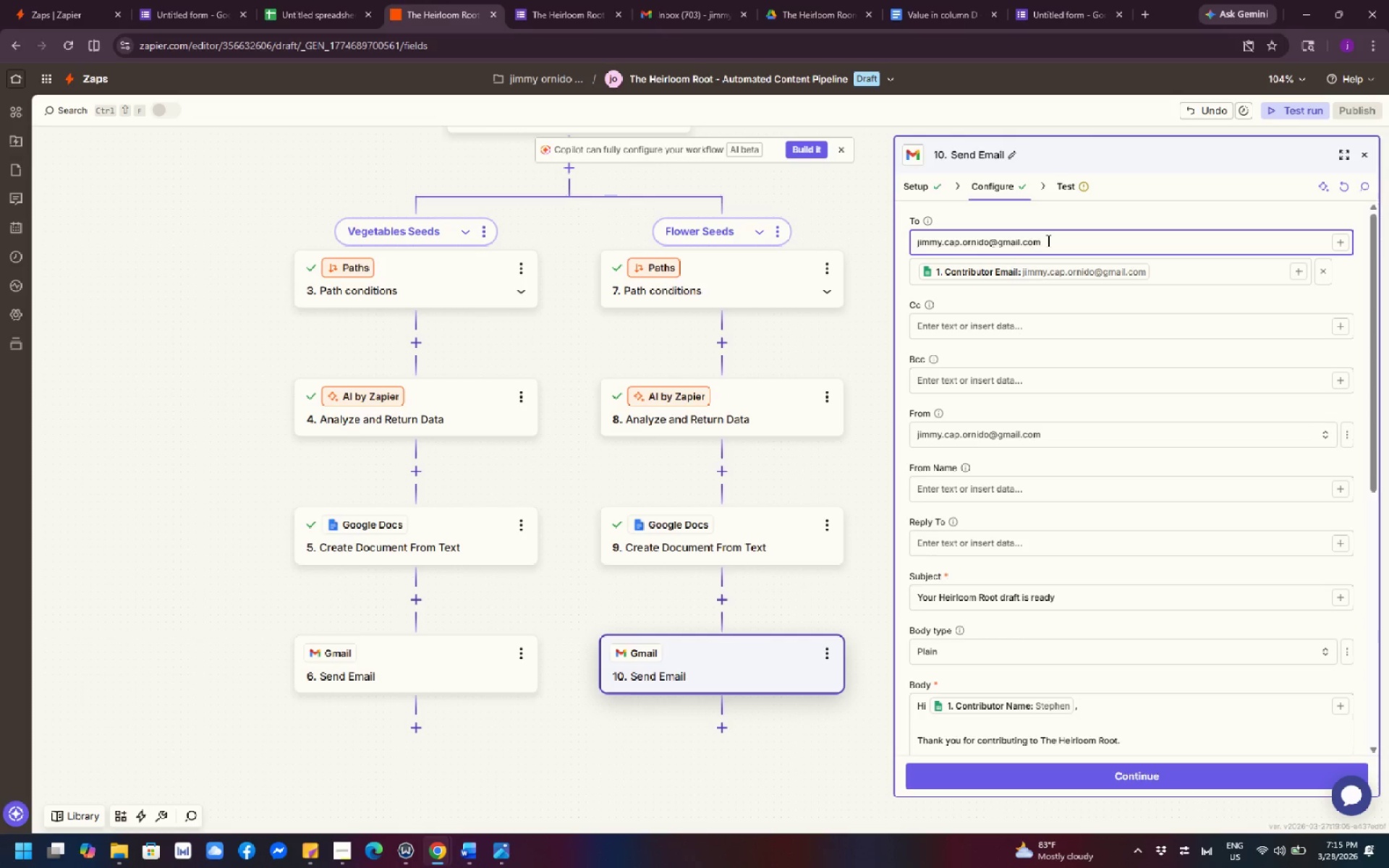 
left_click([881, 203])
 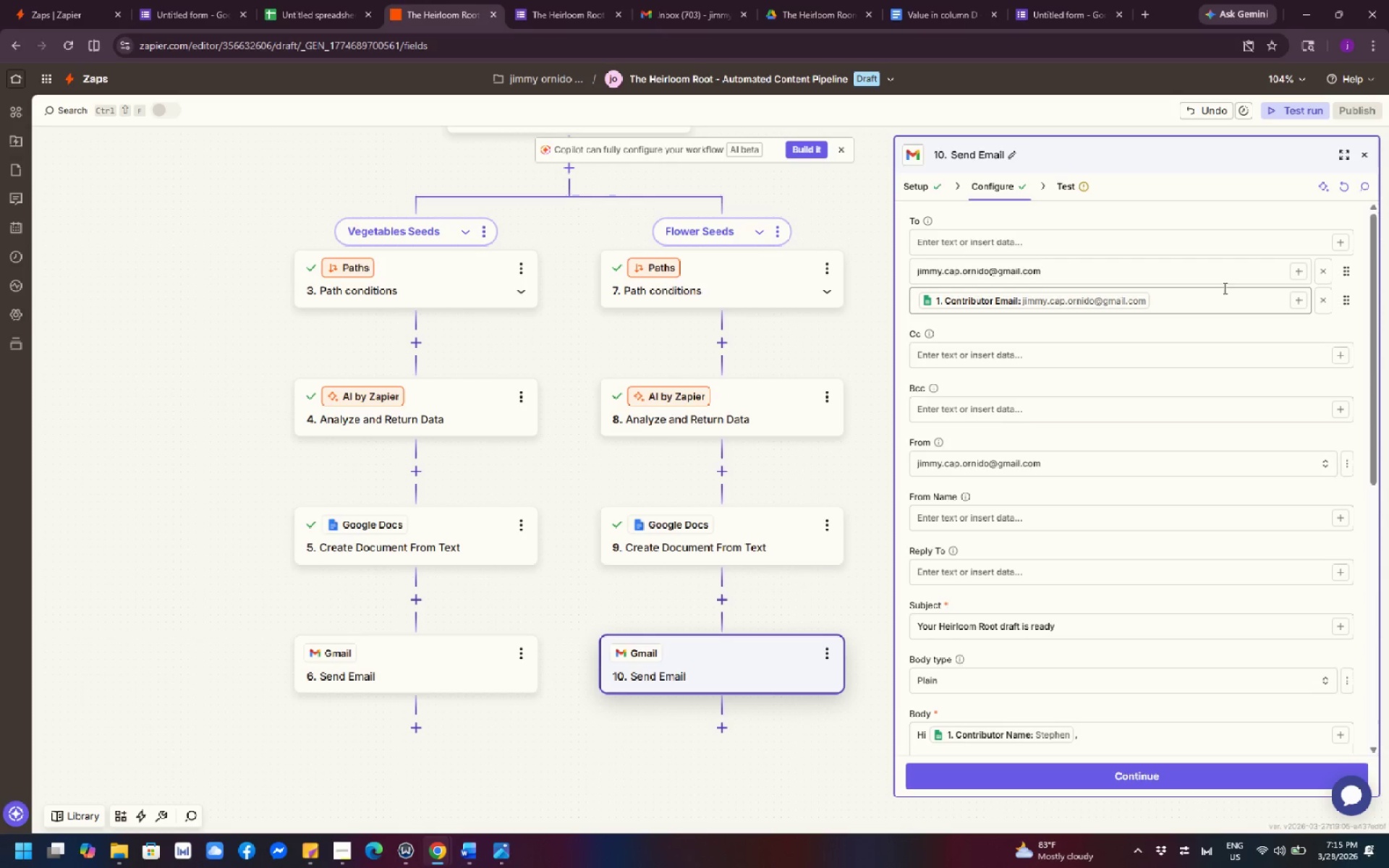 
wait(17.16)
 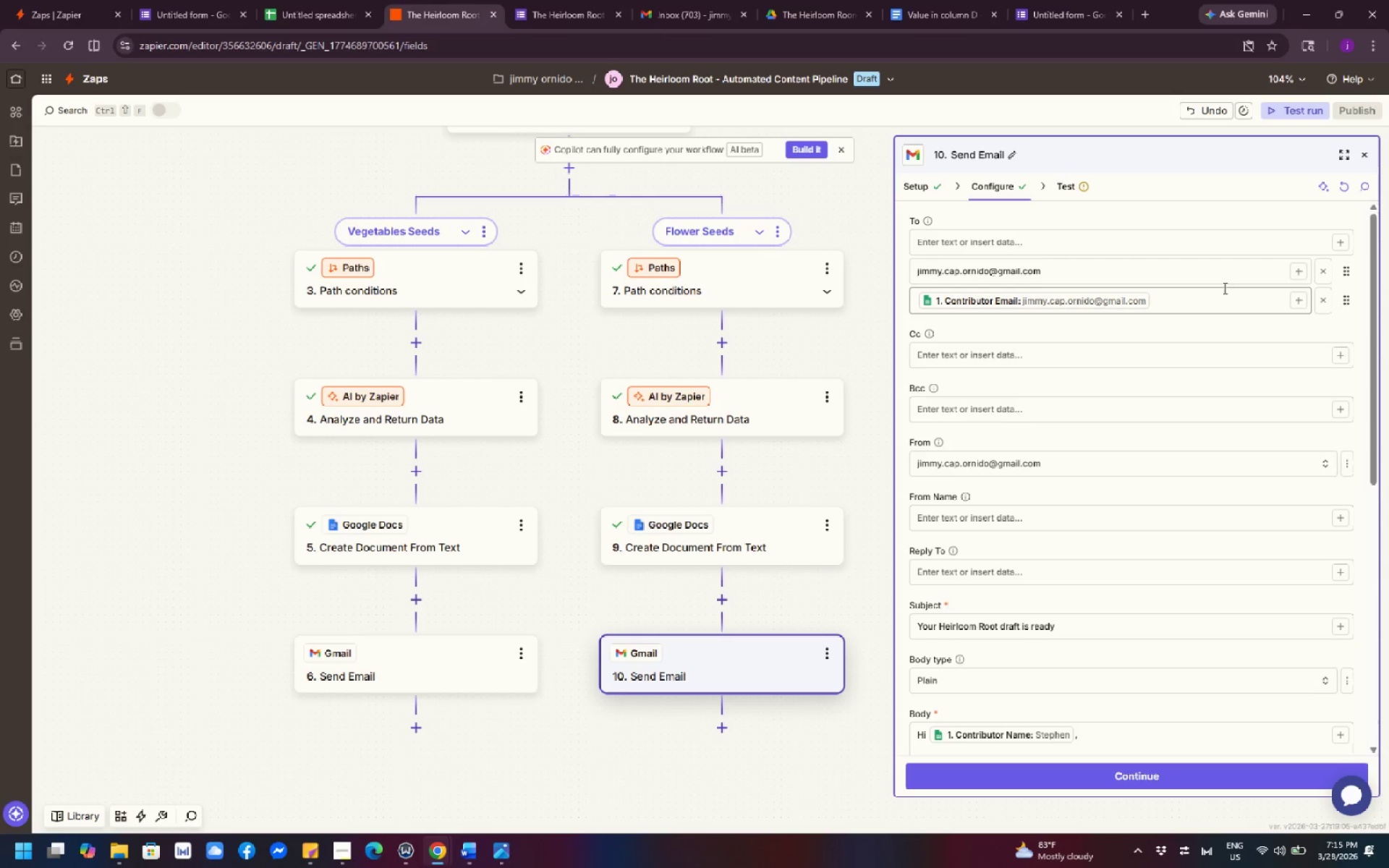 
left_click([1319, 275])
 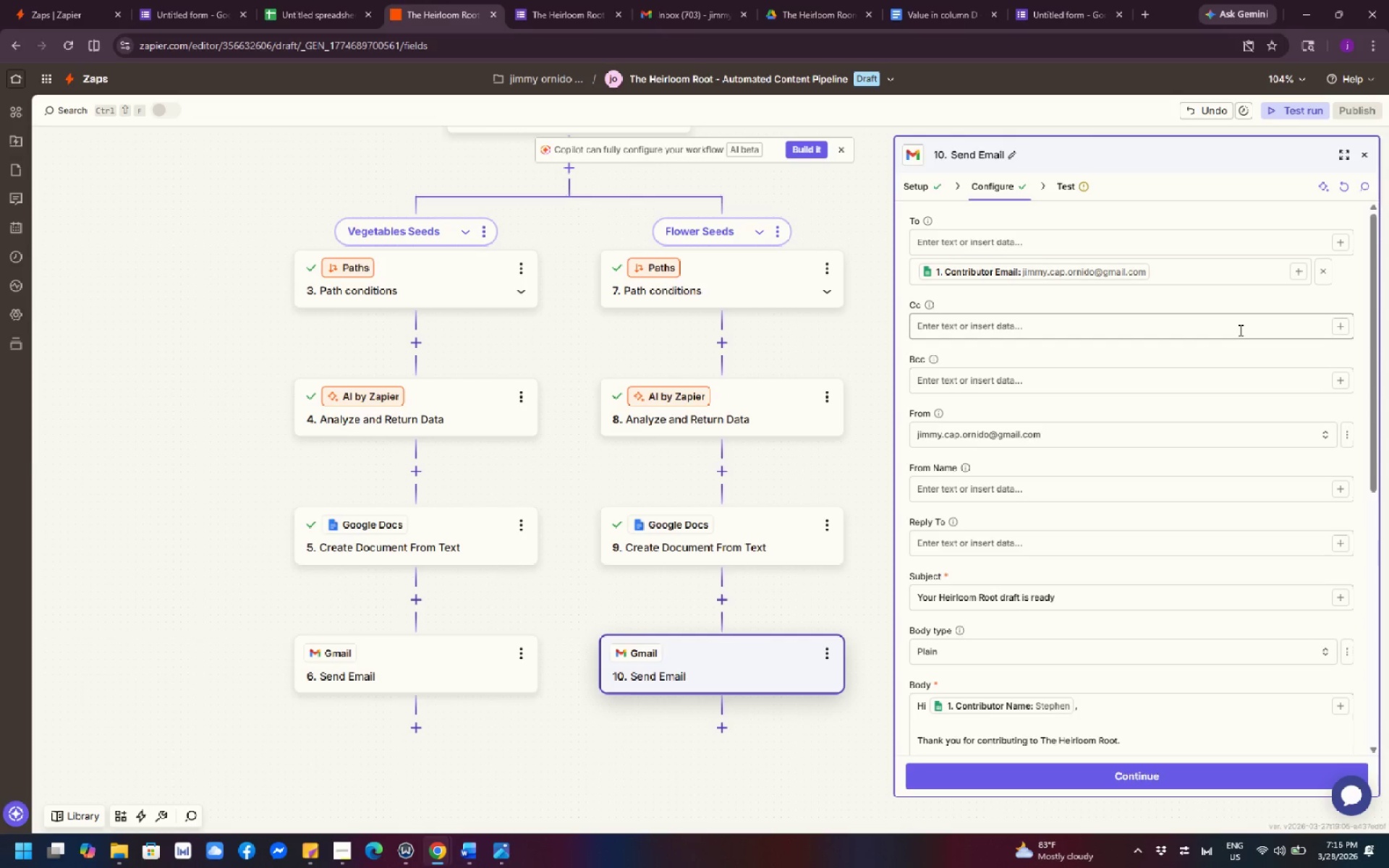 
scroll: coordinate [1239, 330], scroll_direction: down, amount: 2.0
 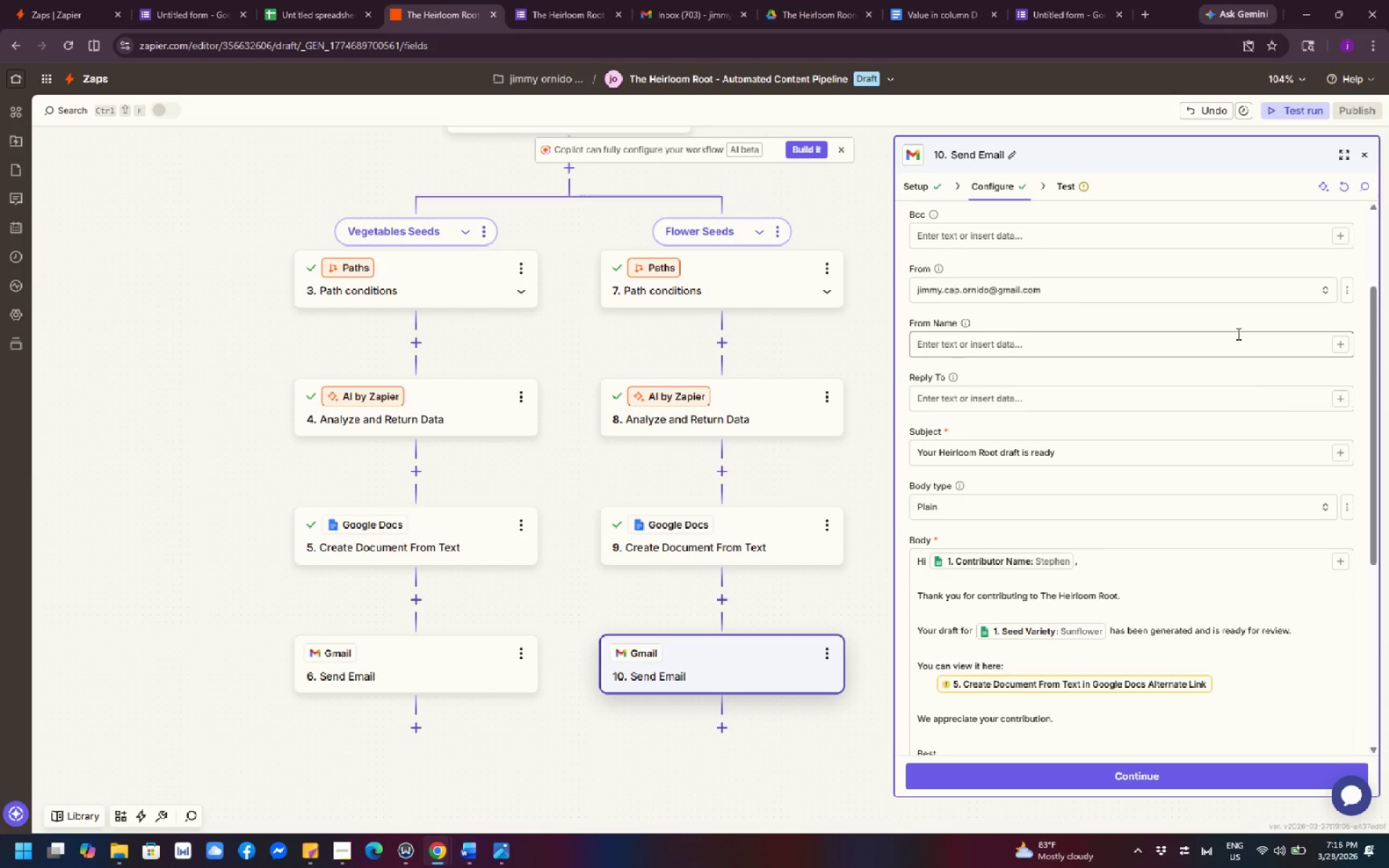 
scroll: coordinate [1237, 333], scroll_direction: up, amount: 3.0
 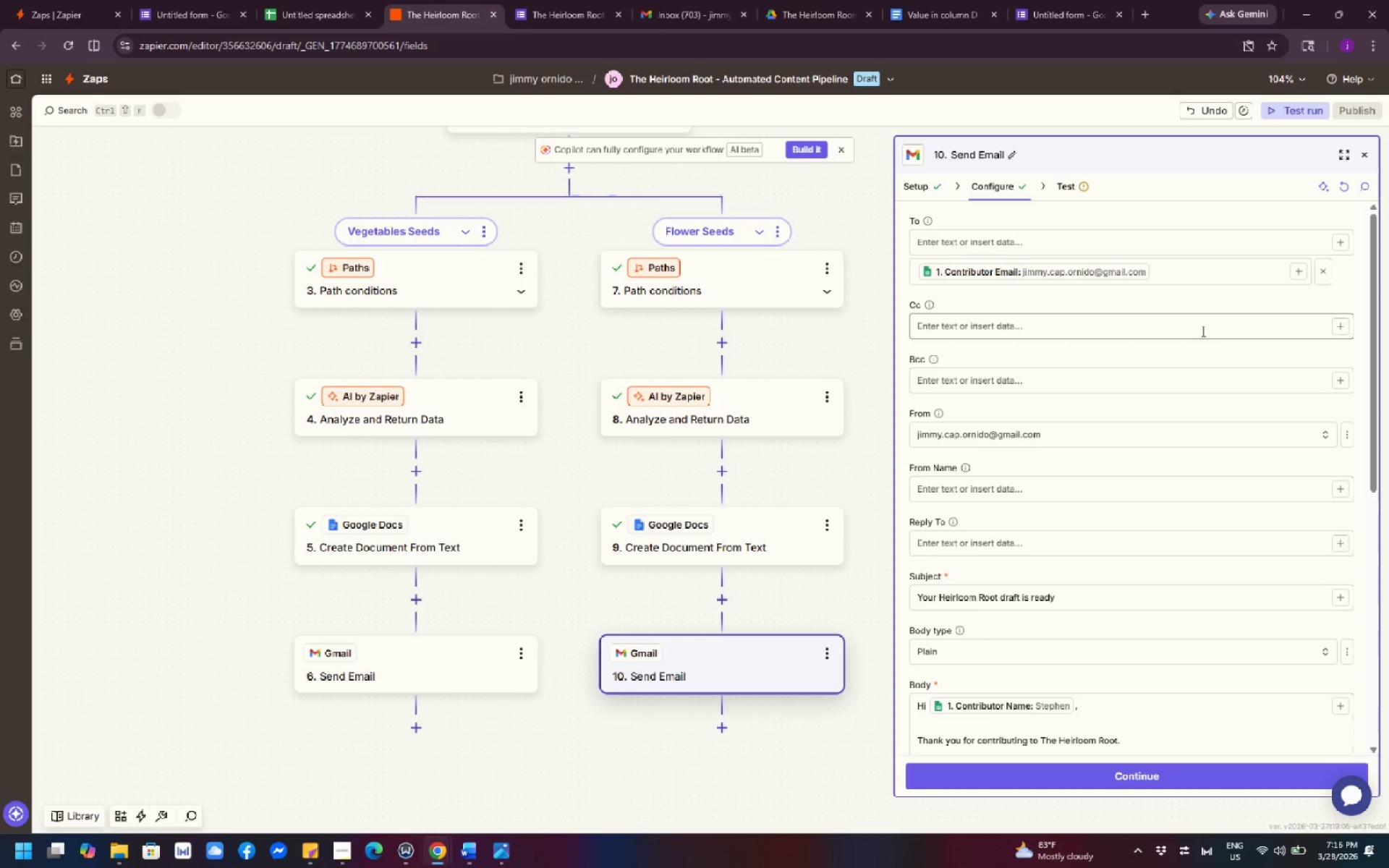 
wait(6.05)
 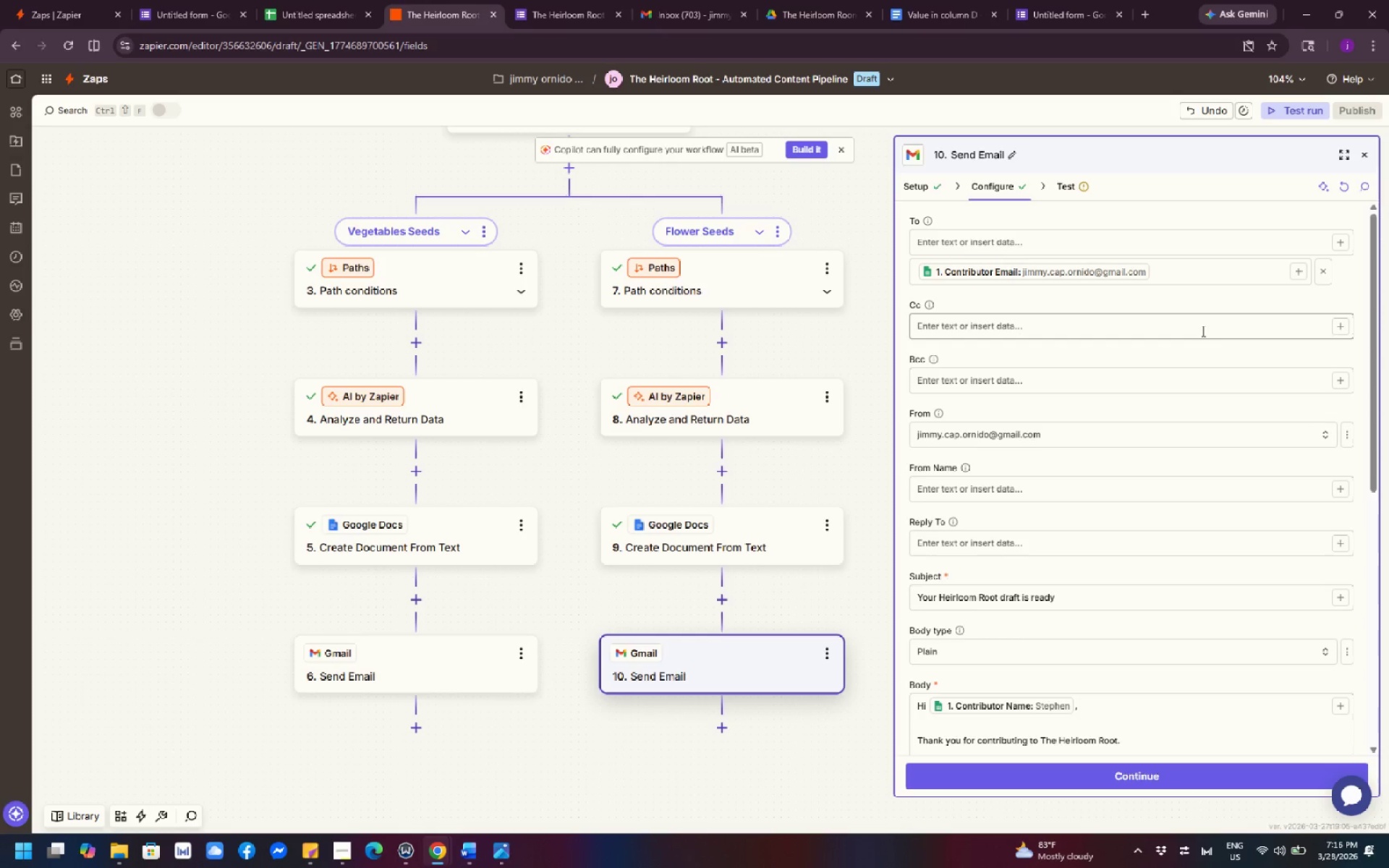 
scroll: coordinate [1134, 396], scroll_direction: down, amount: 1.0
 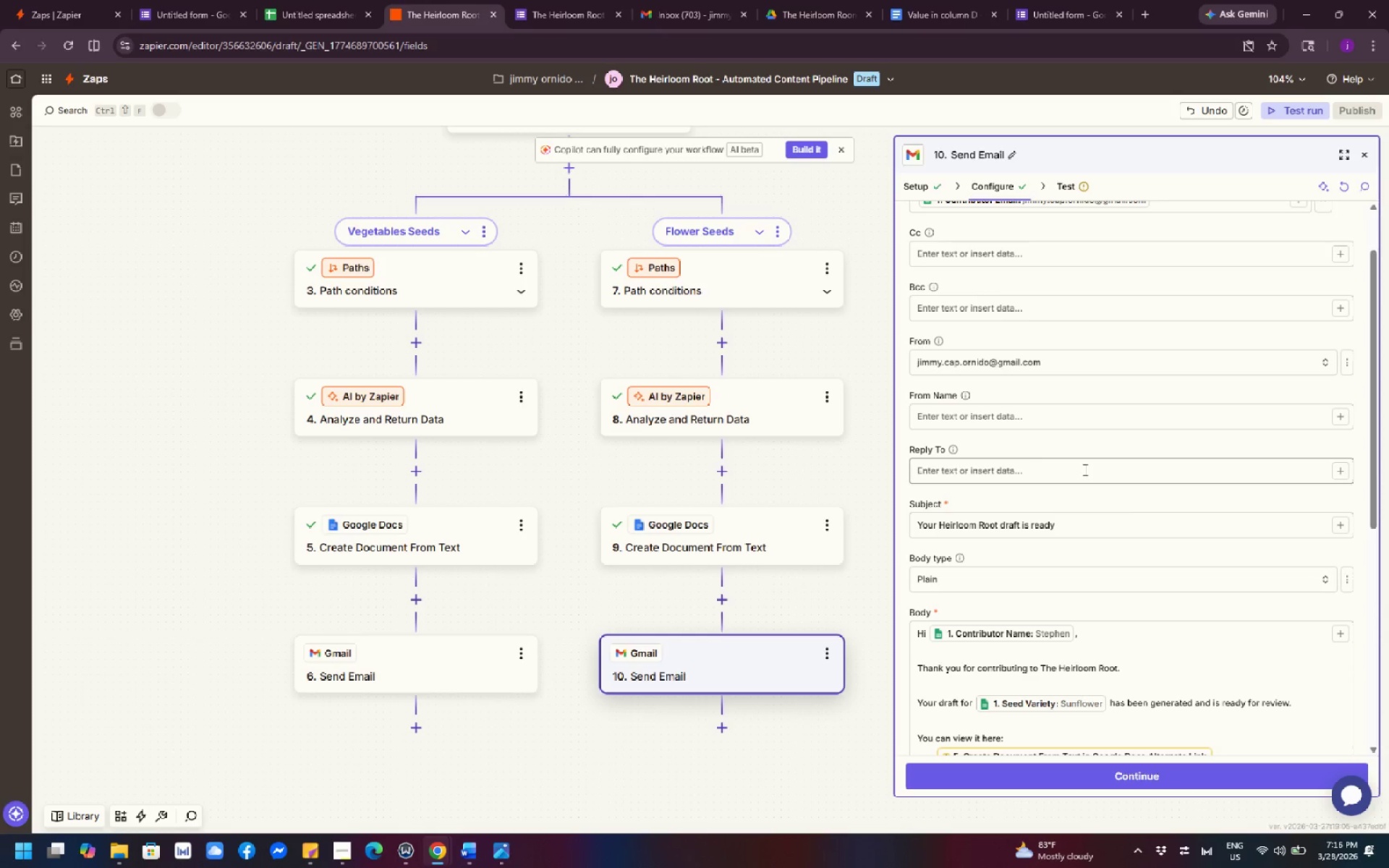 
wait(6.84)
 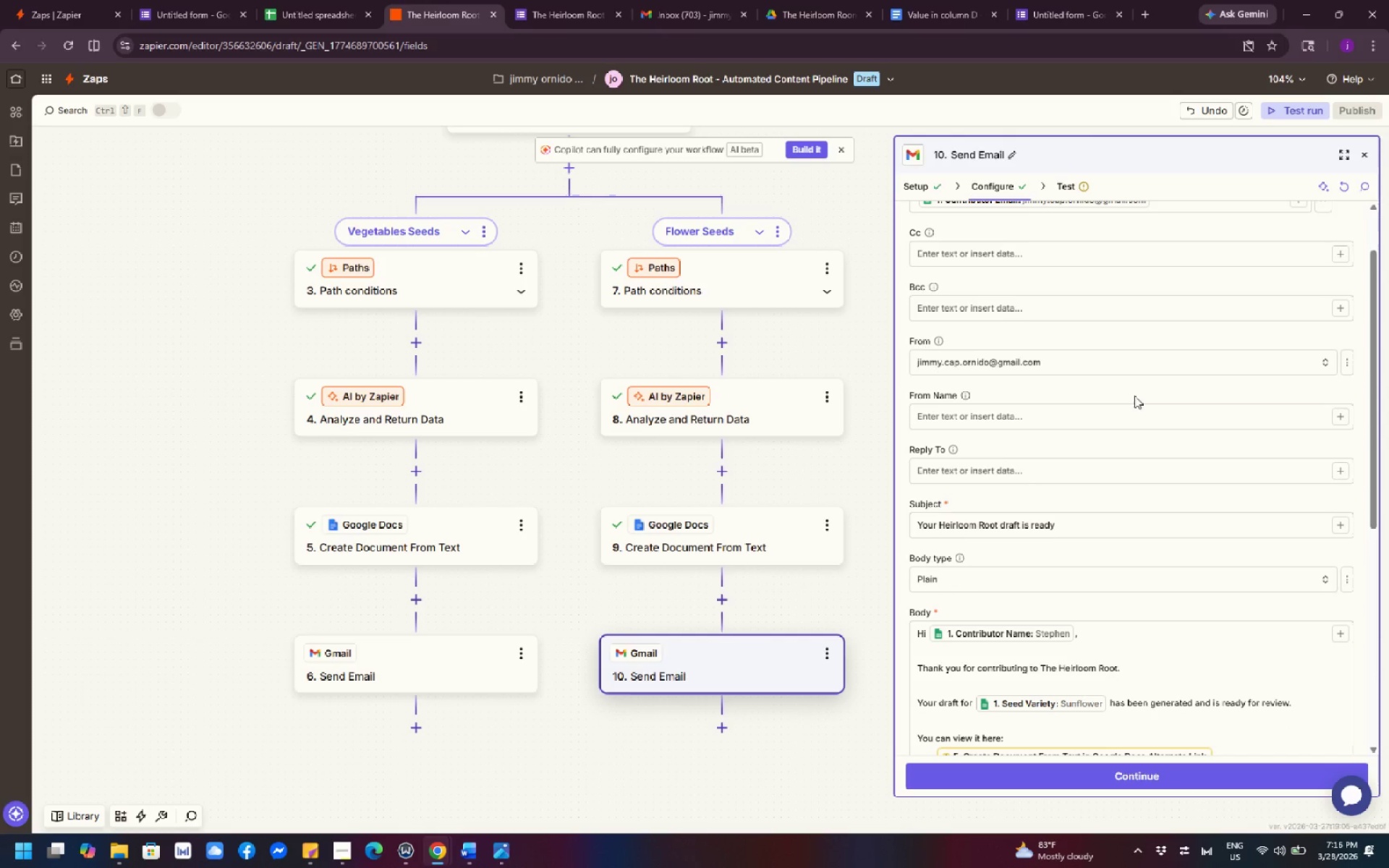 
scroll: coordinate [1081, 386], scroll_direction: down, amount: 5.0
 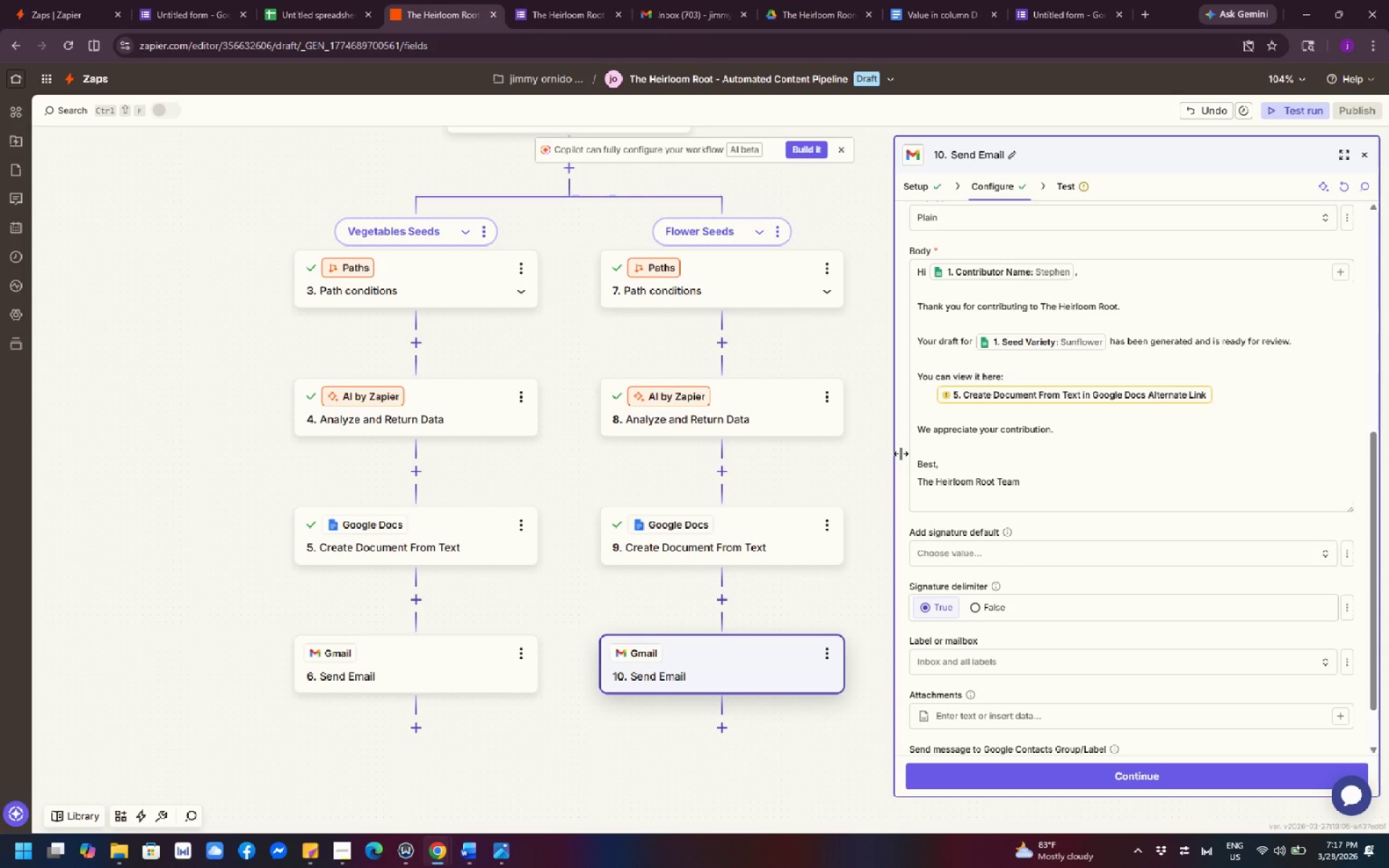 
wait(49.58)
 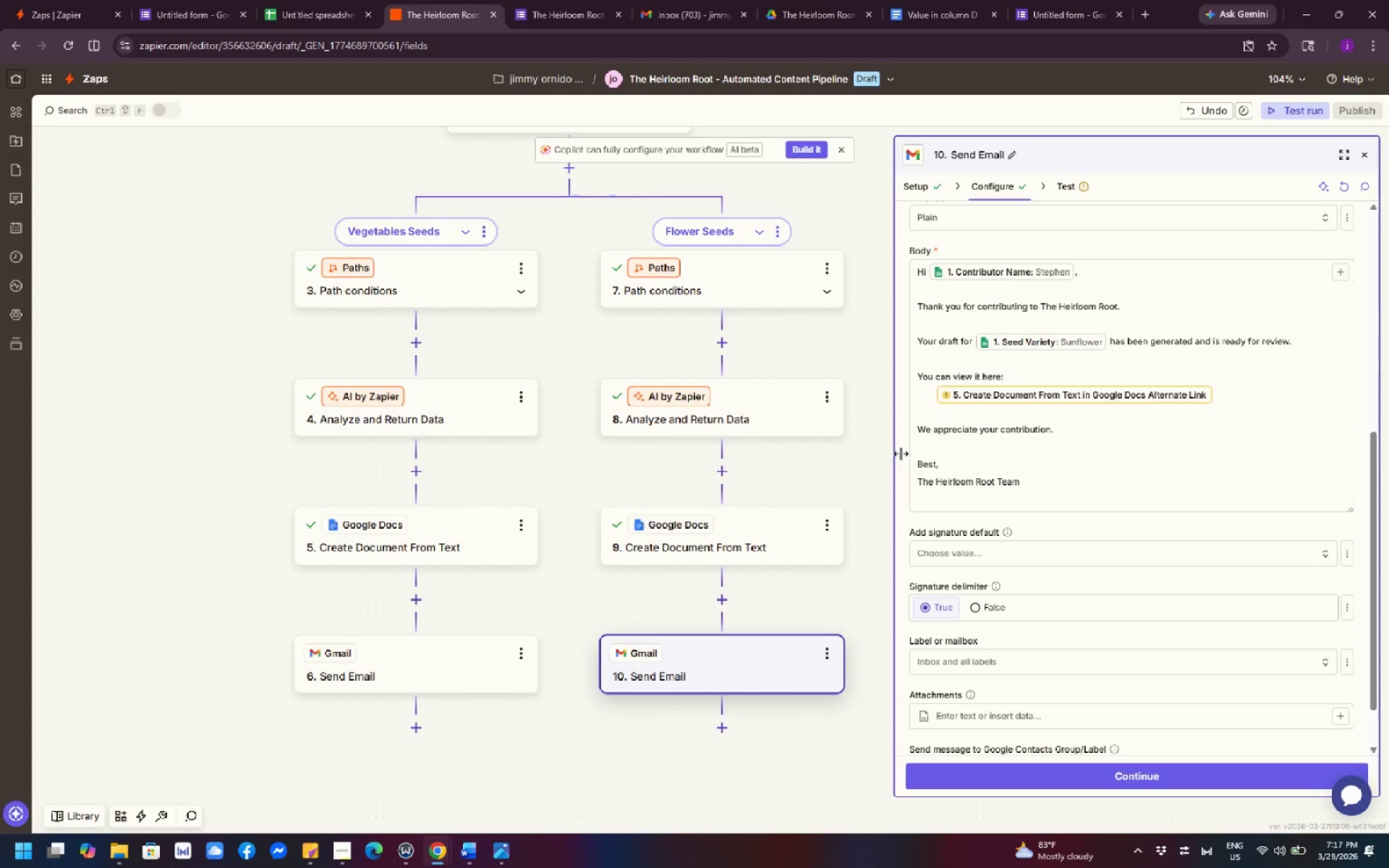 
left_click([1212, 391])
 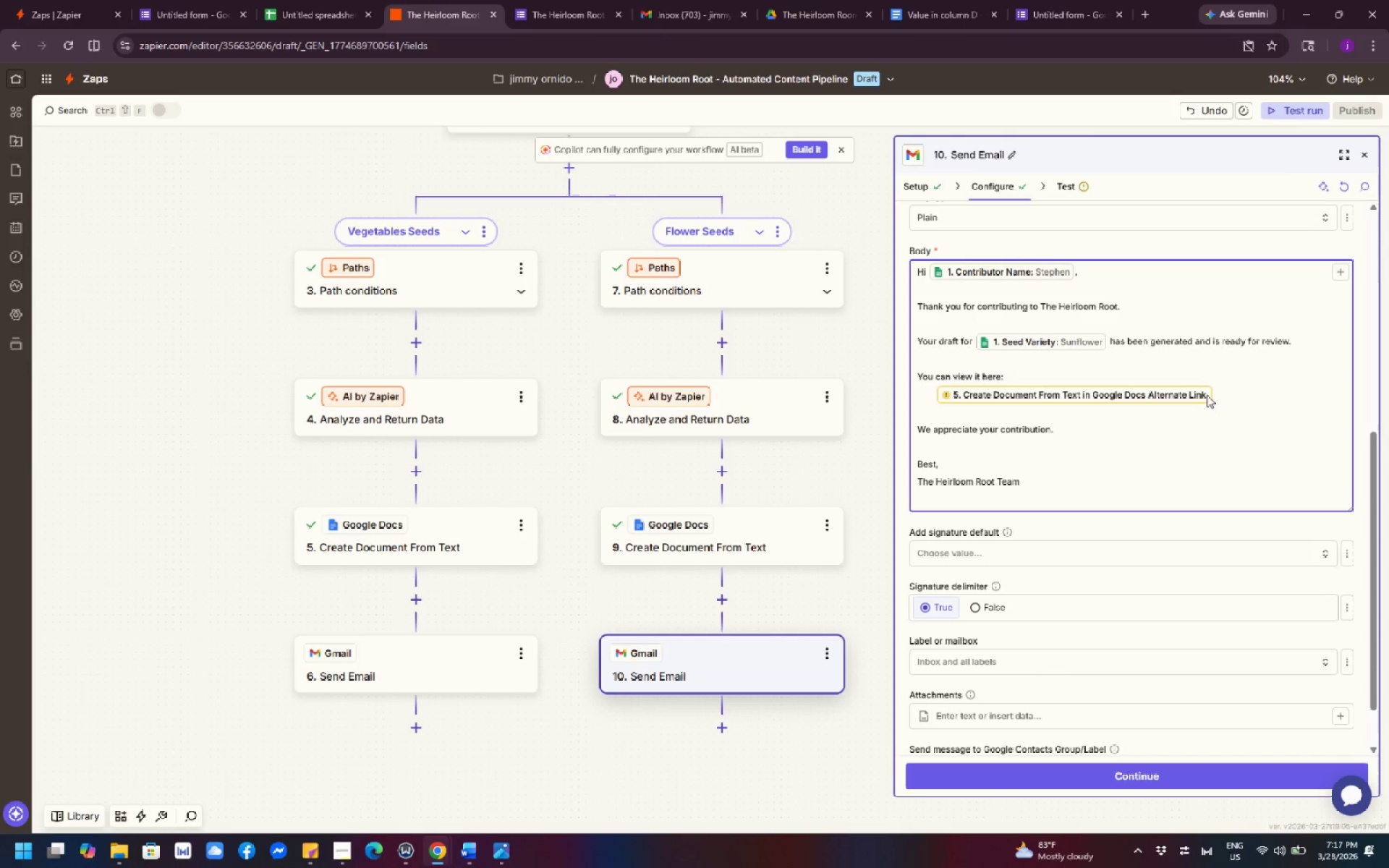 
left_click([1199, 399])
 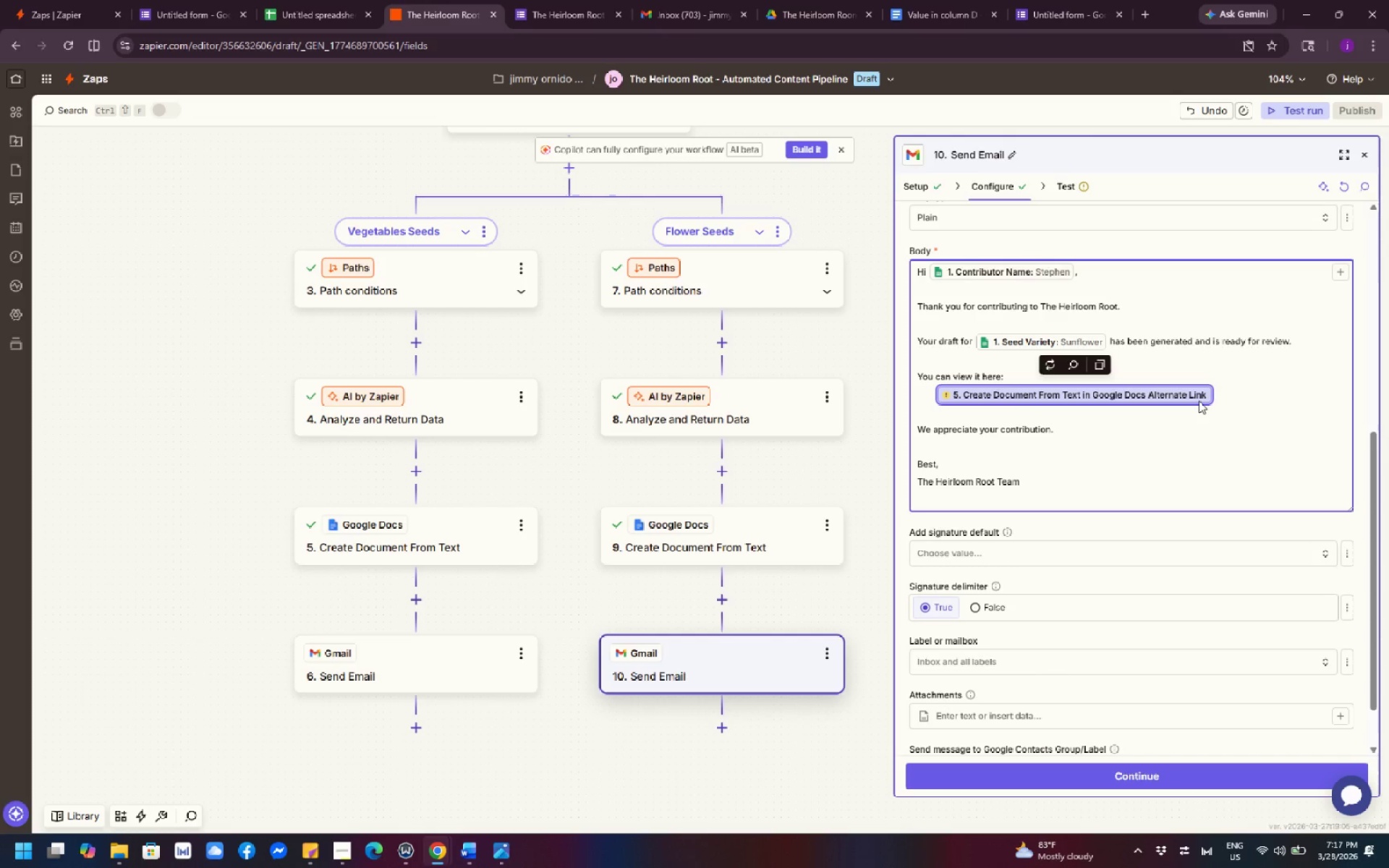 
key(Backspace)
 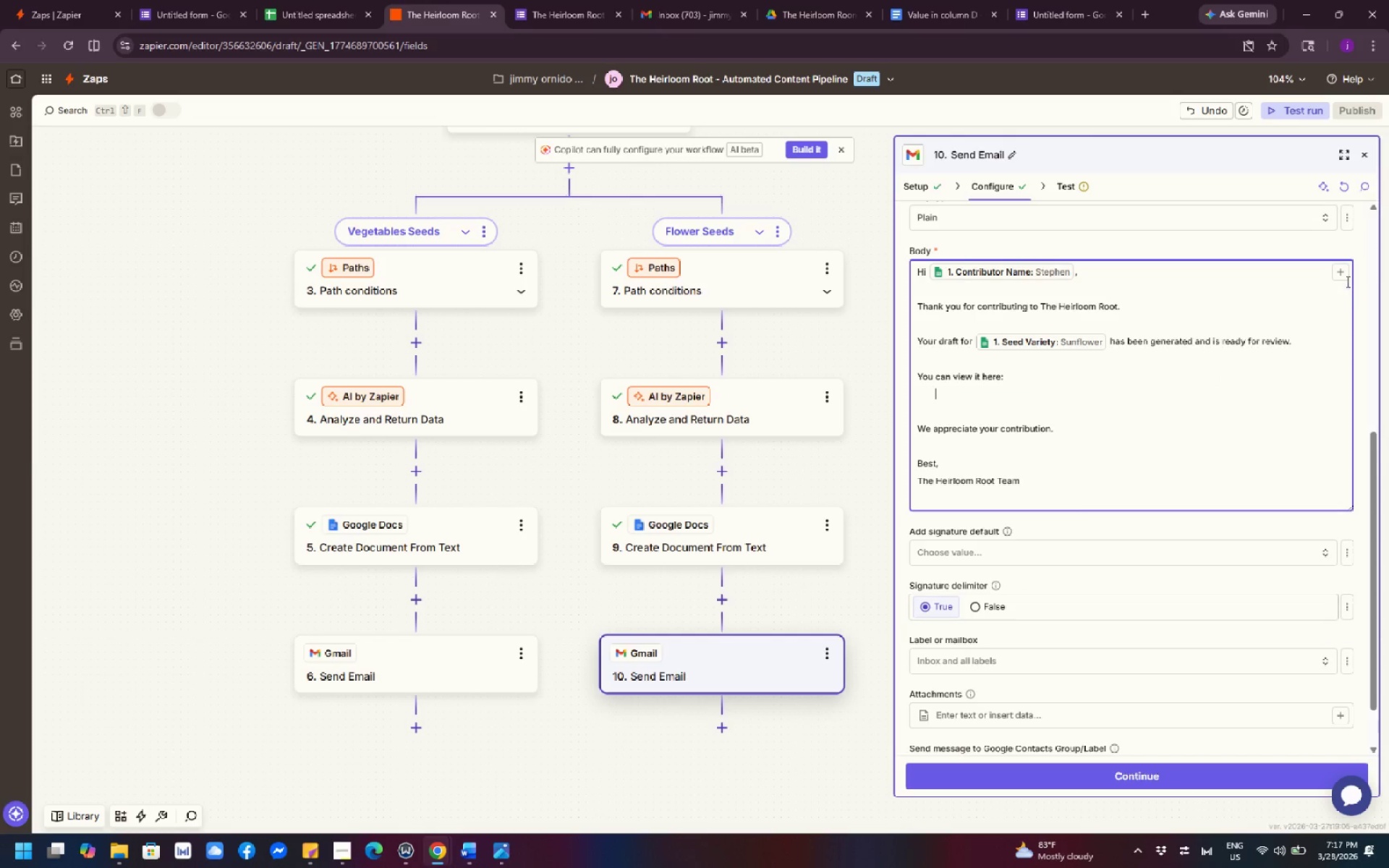 
left_click([1338, 266])
 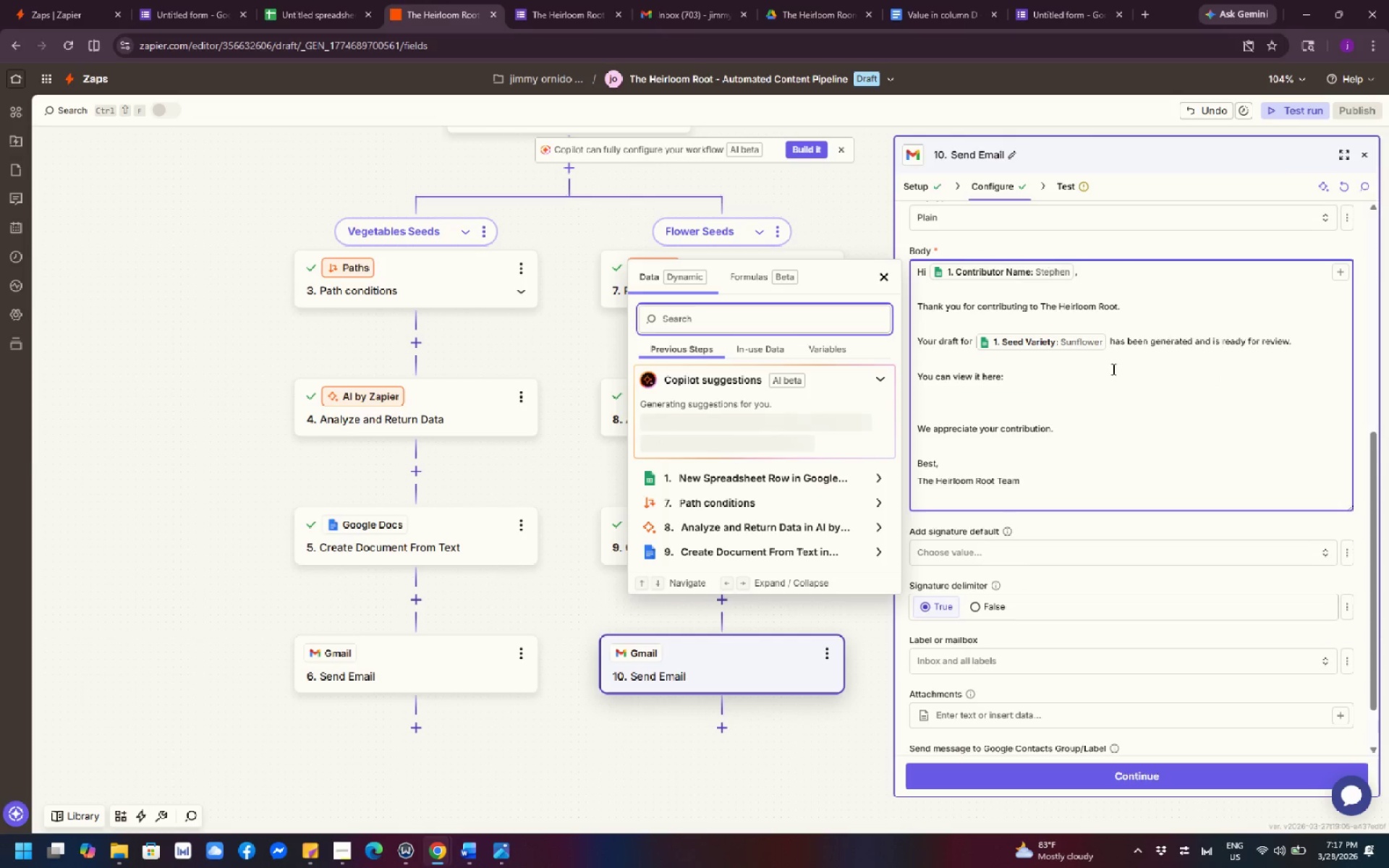 
mouse_move([810, 533])
 